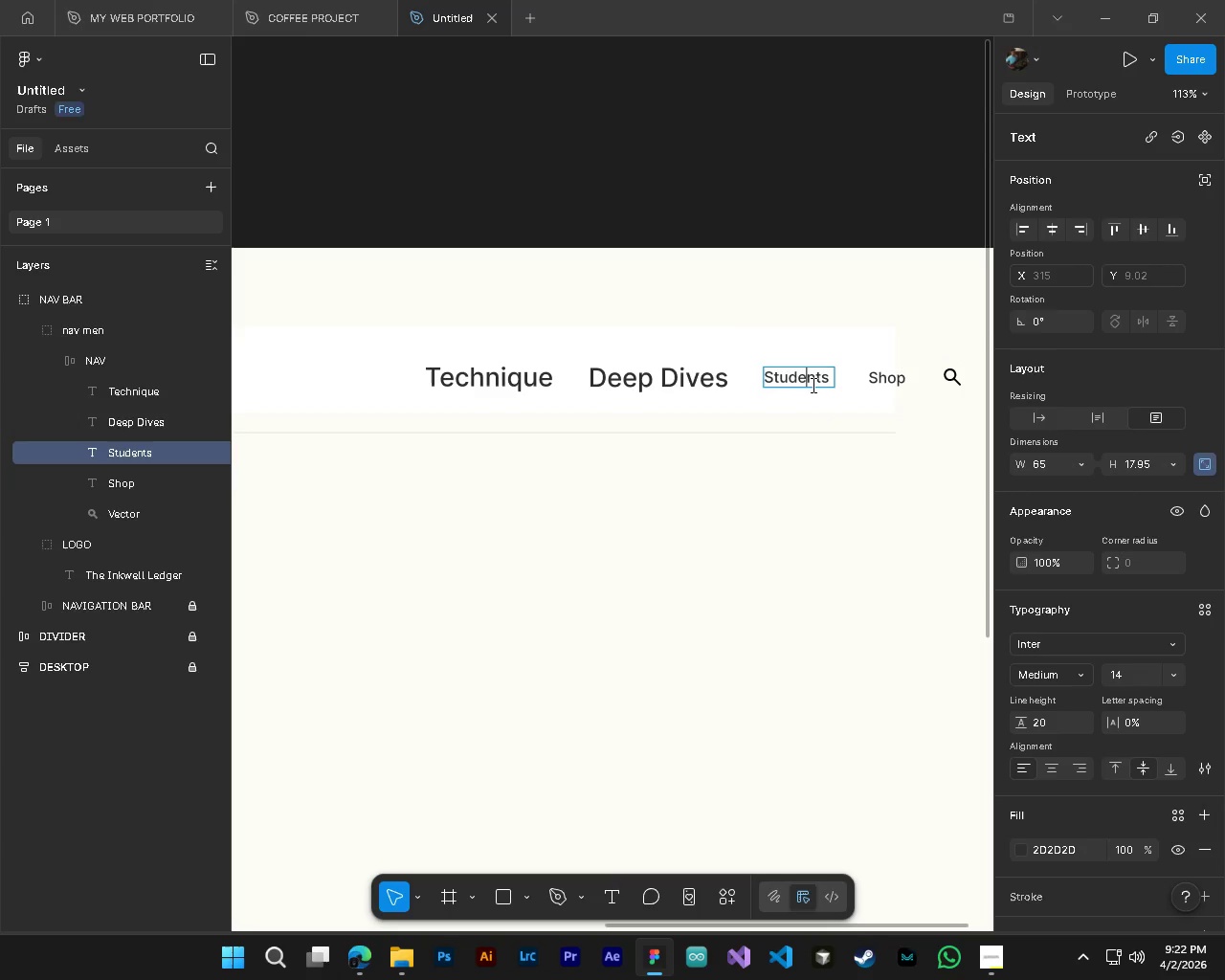 
key(Control+ControlLeft)
 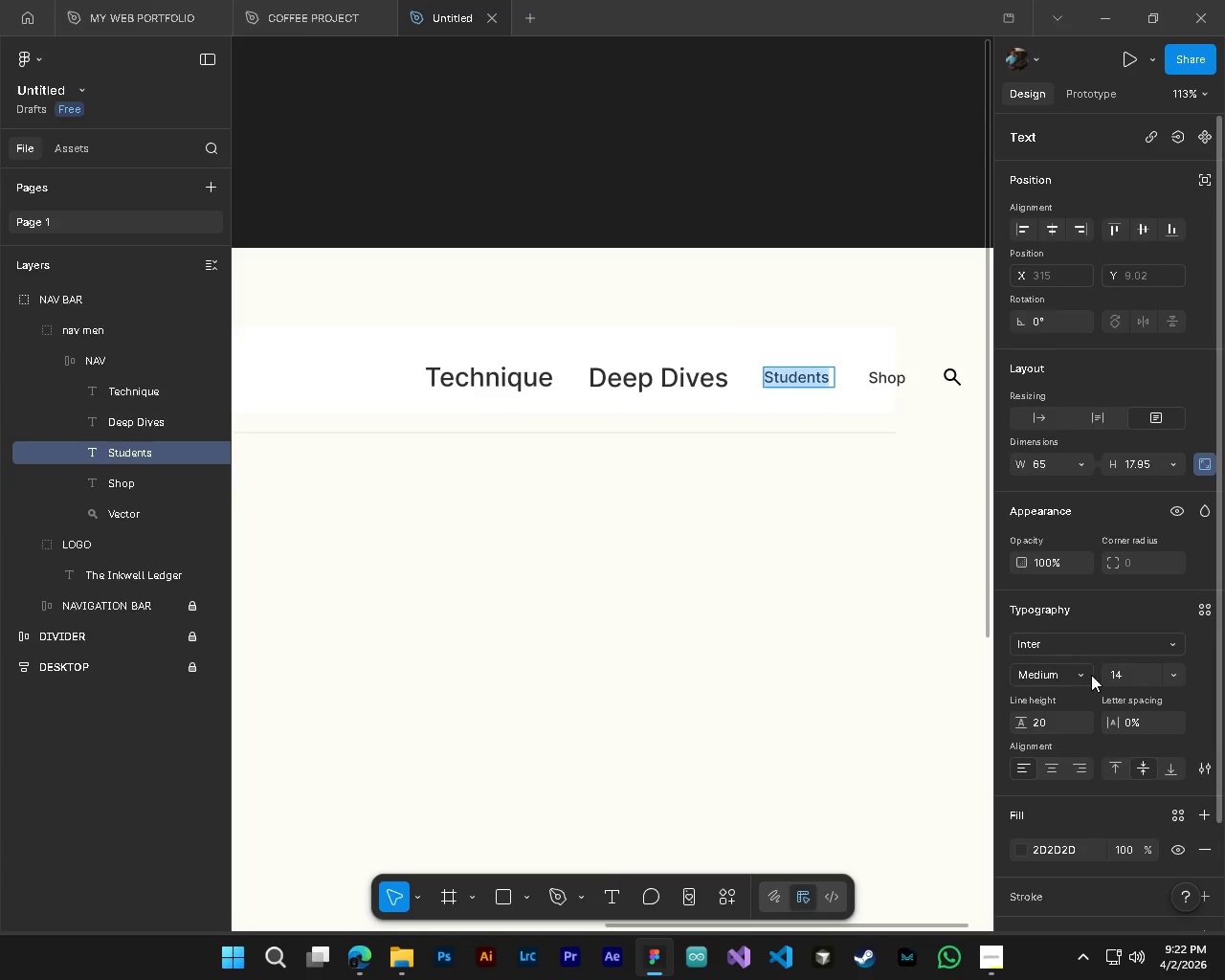 
key(Control+A)
 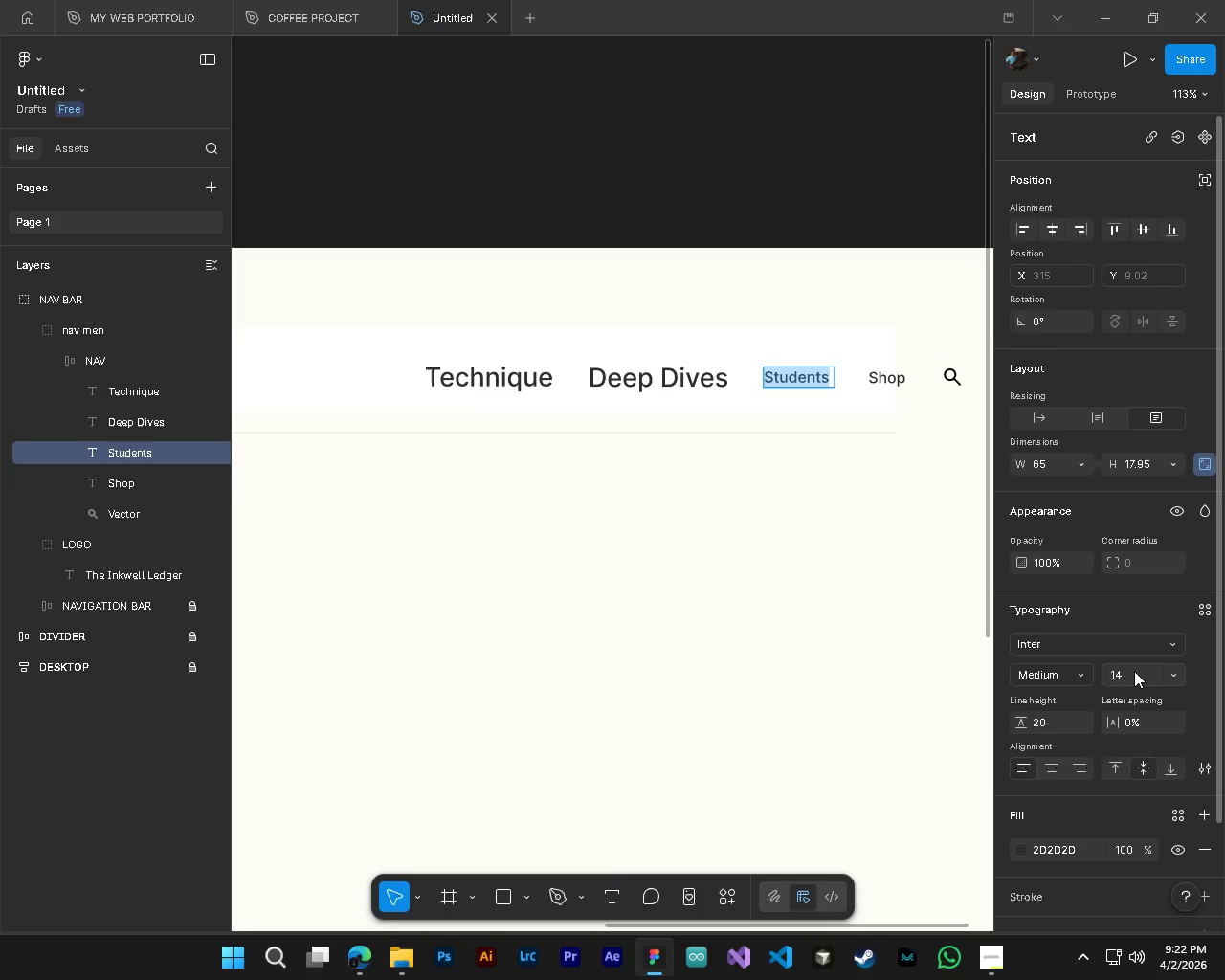 
left_click([1134, 671])
 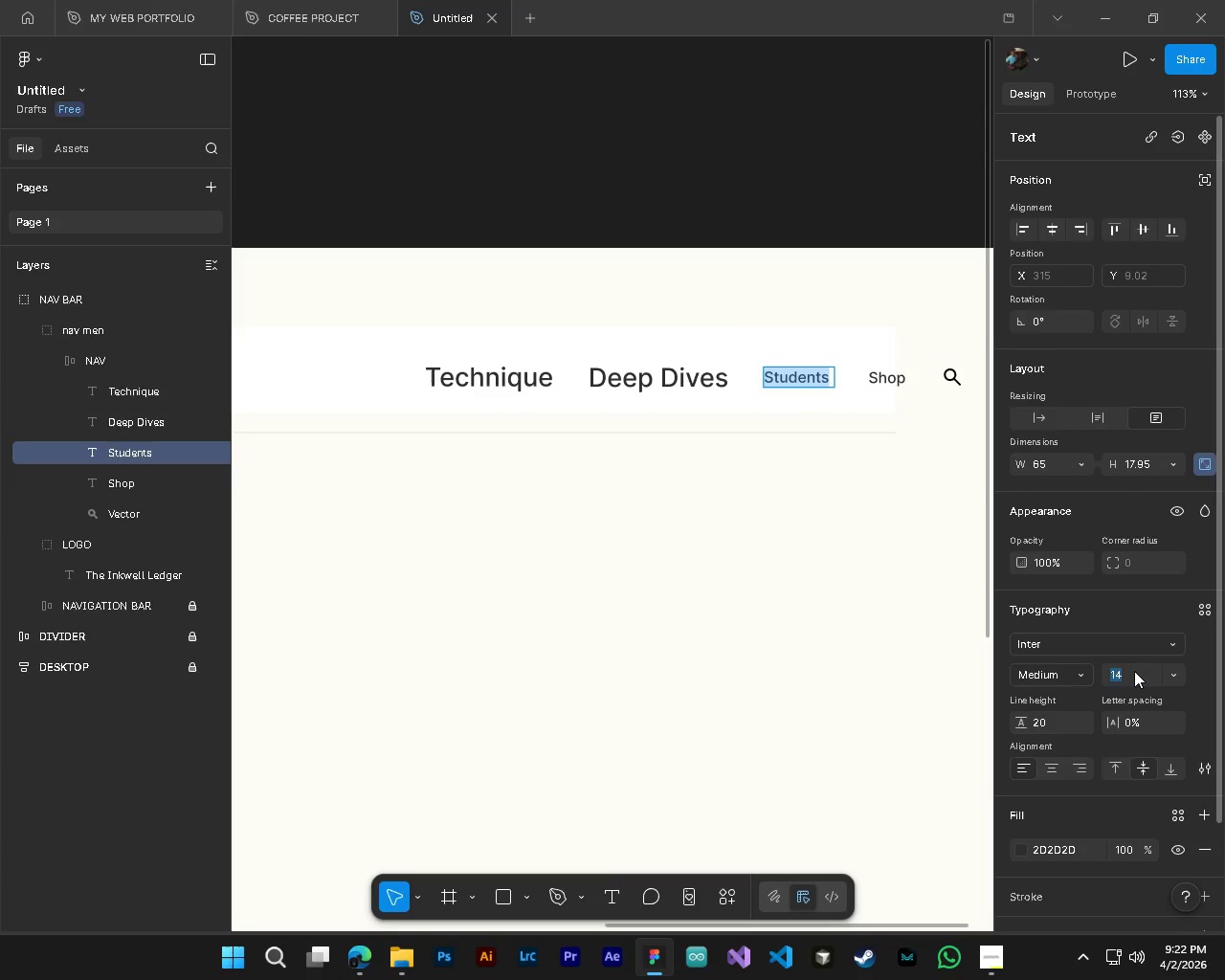 
key(Numpad2)
 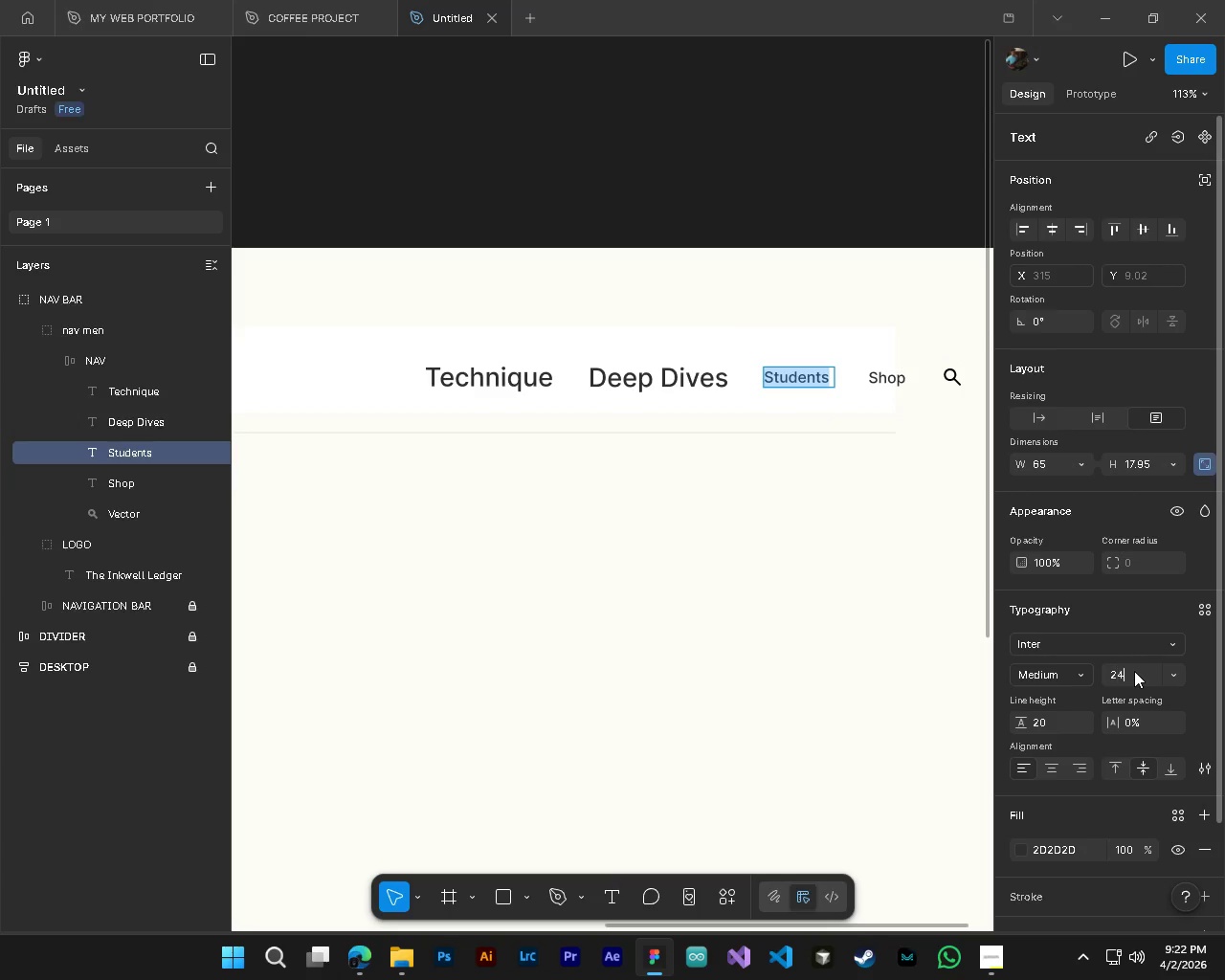 
key(Numpad4)
 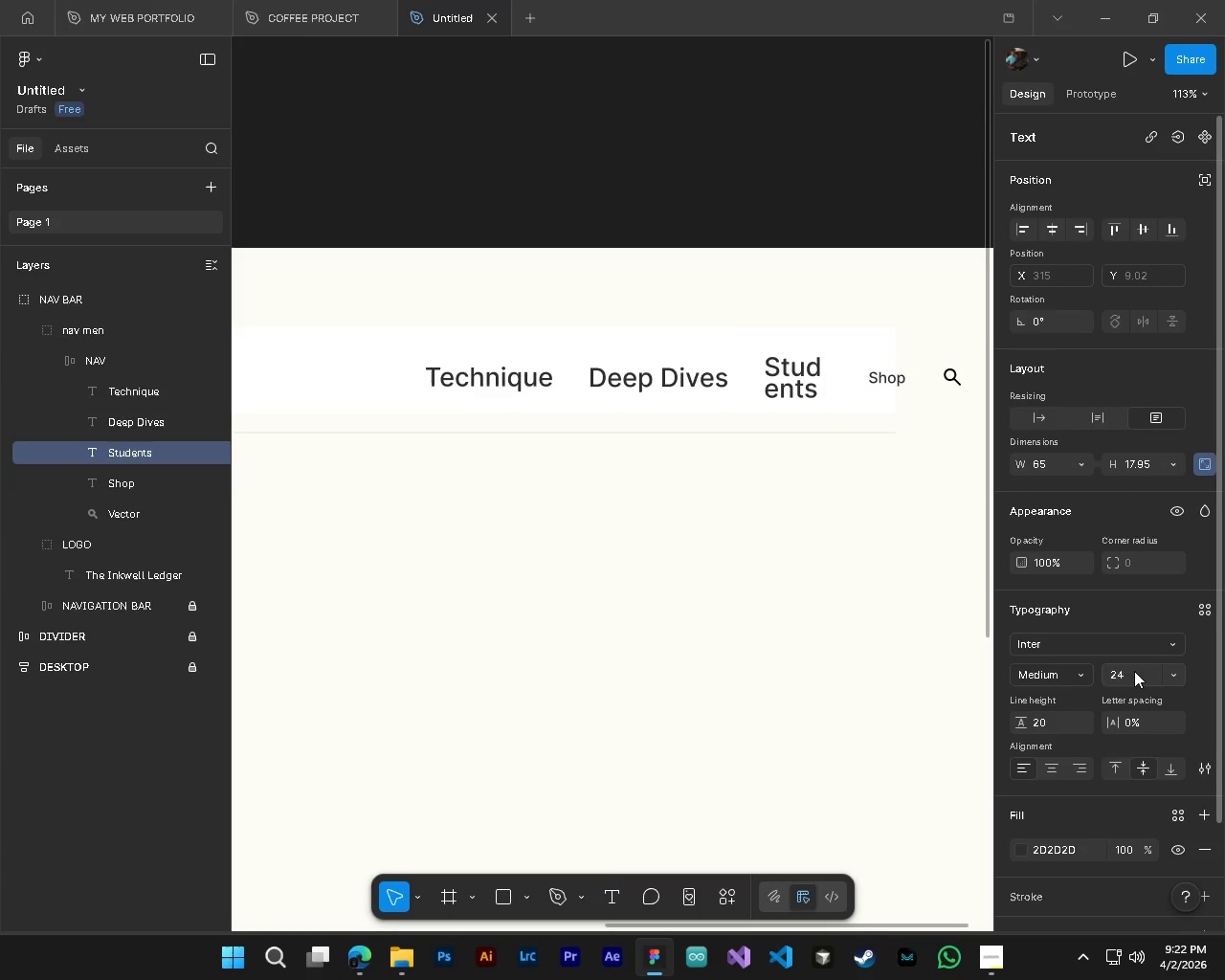 
key(NumpadEnter)
 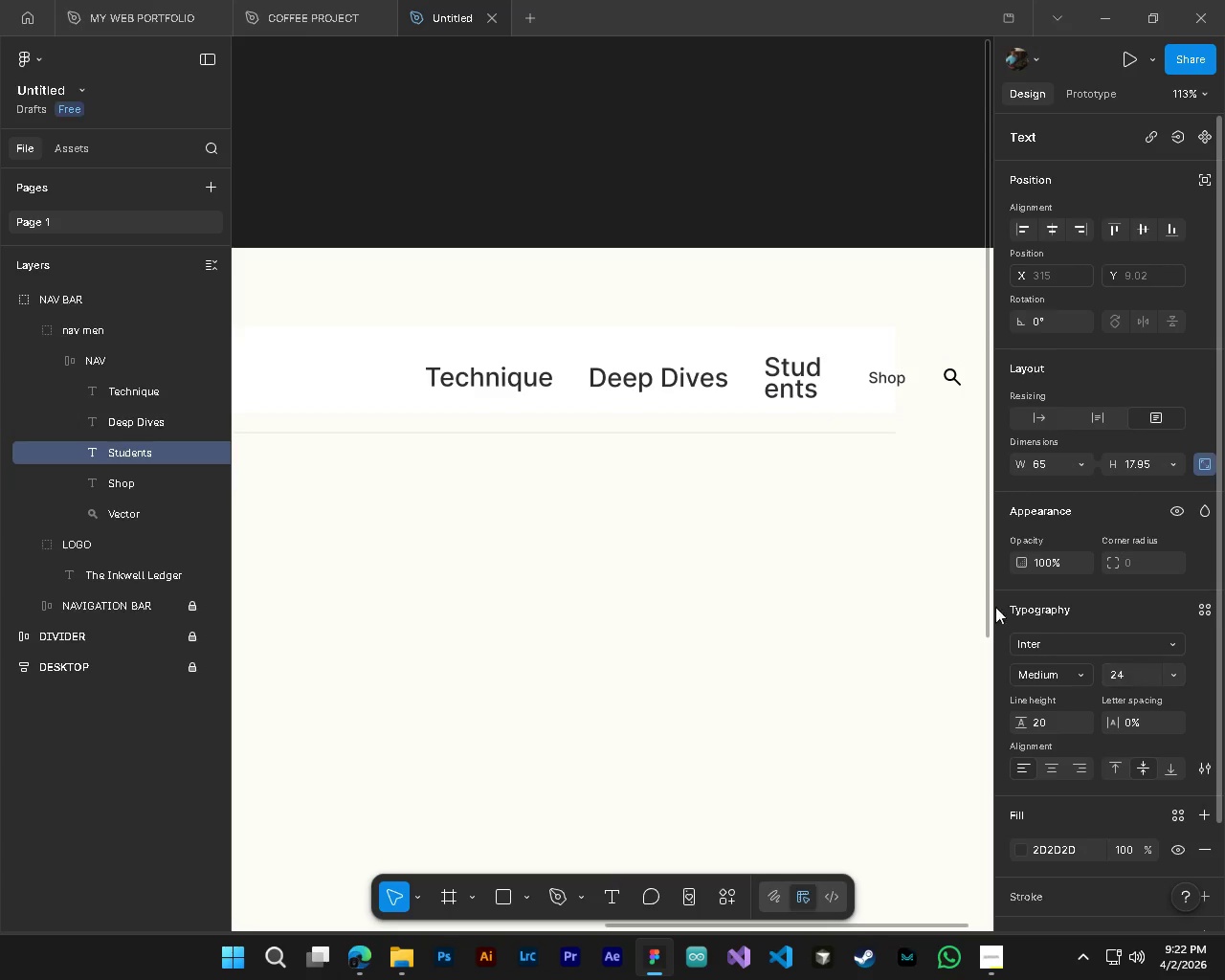 
hold_key(key=ShiftLeft, duration=0.55)
scroll: coordinate [779, 572], scroll_direction: down, amount: 3.0
 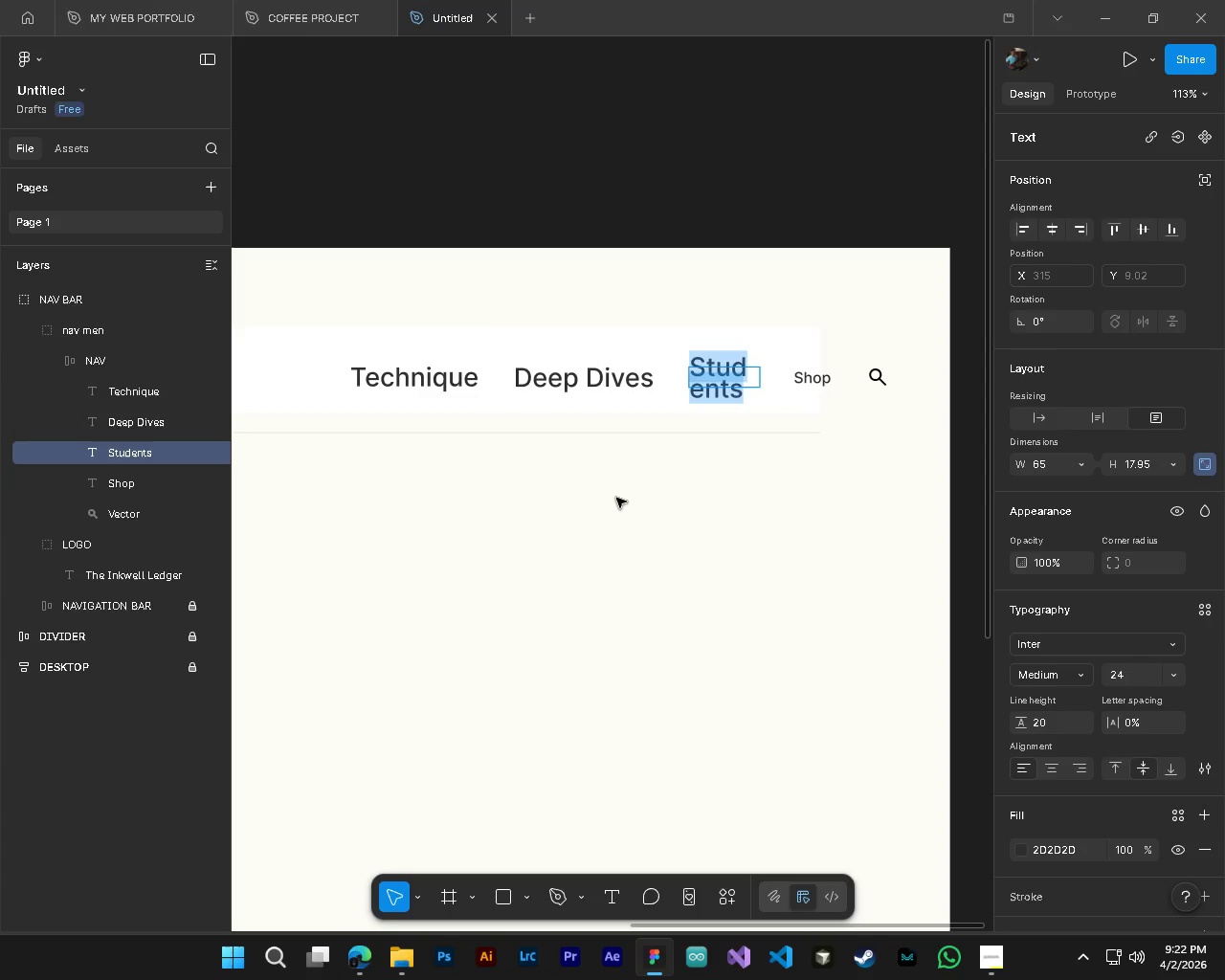 
left_click([616, 498])
 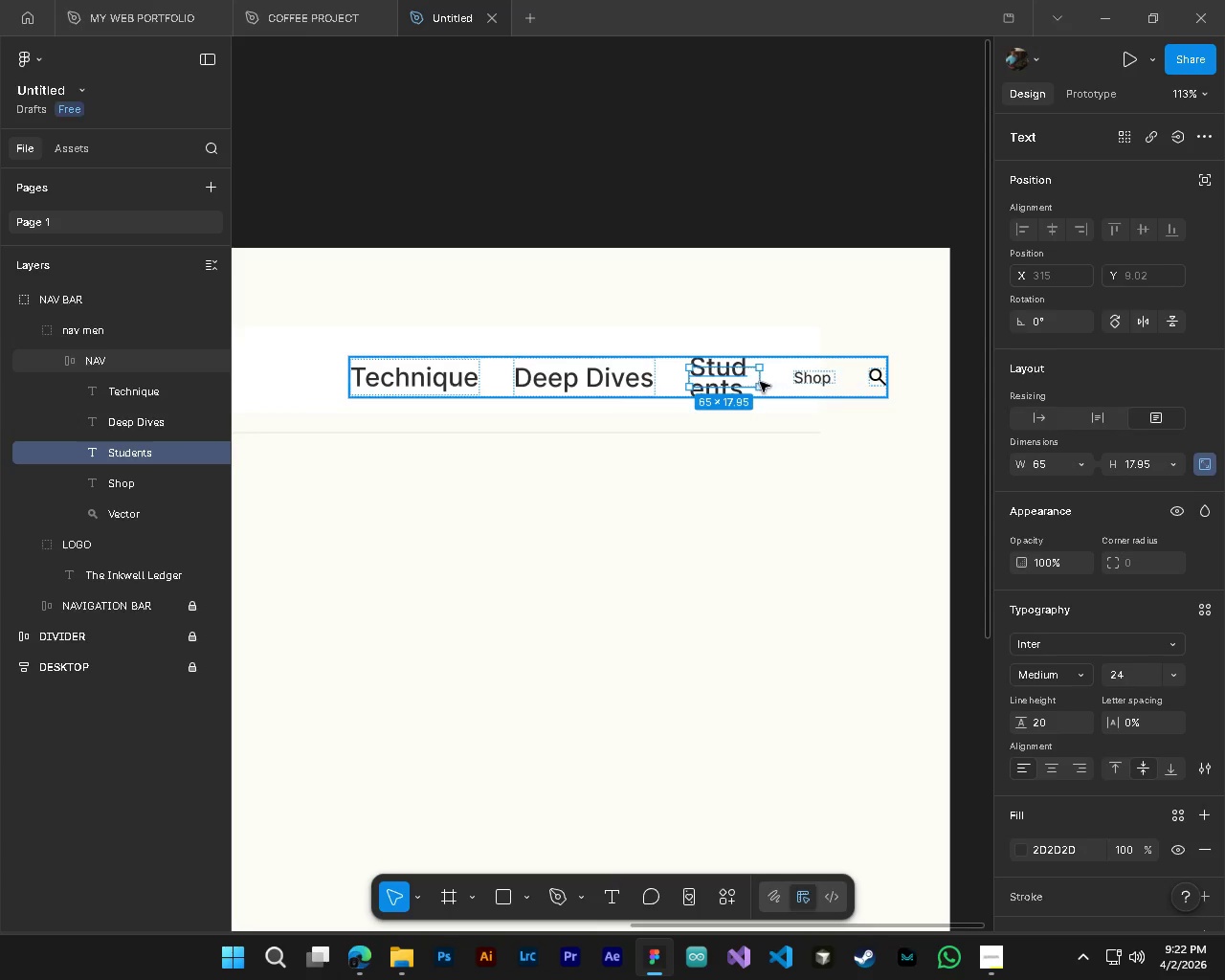 
left_click_drag(start_coordinate=[763, 382], to_coordinate=[801, 381])
 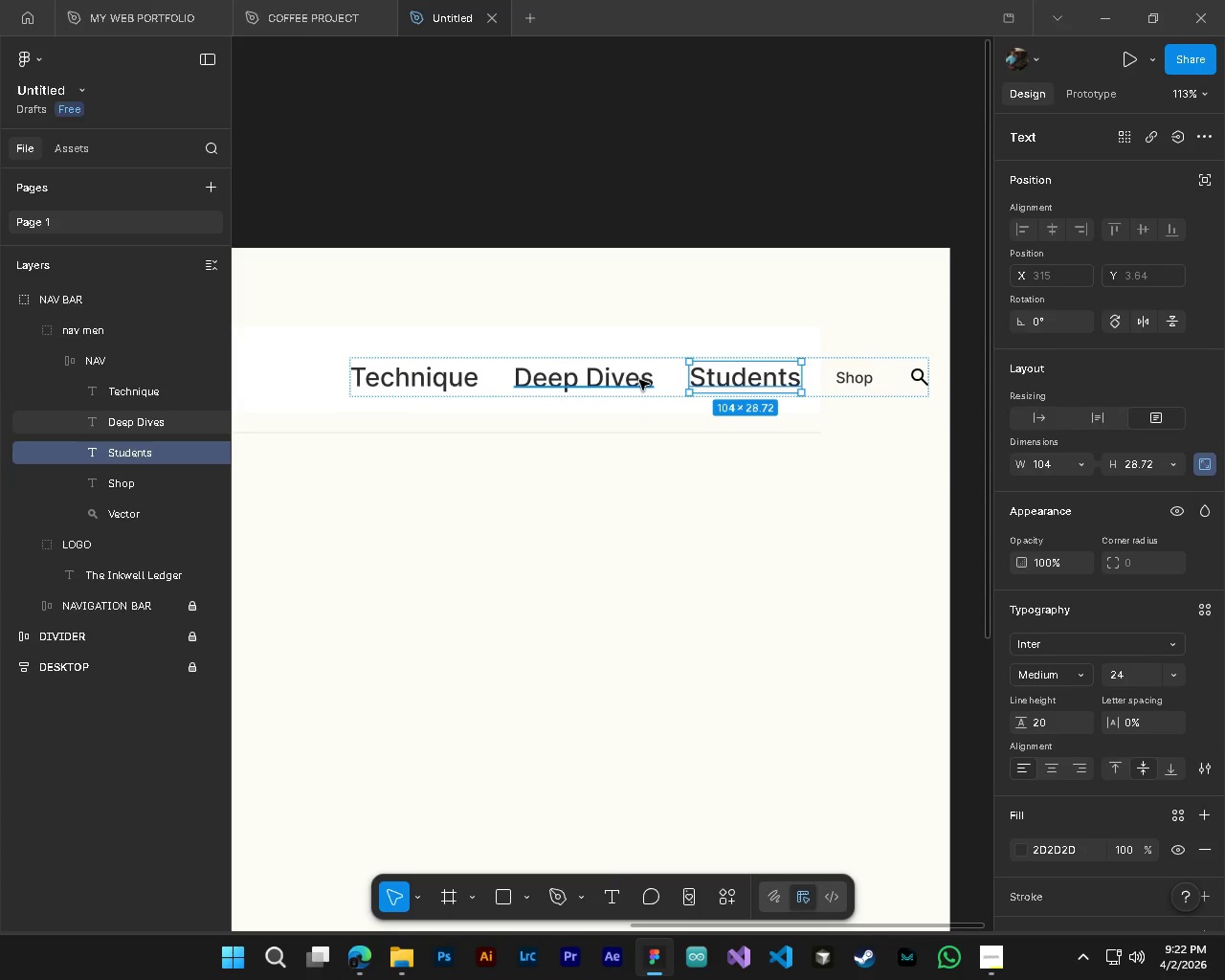 
left_click([639, 380])
 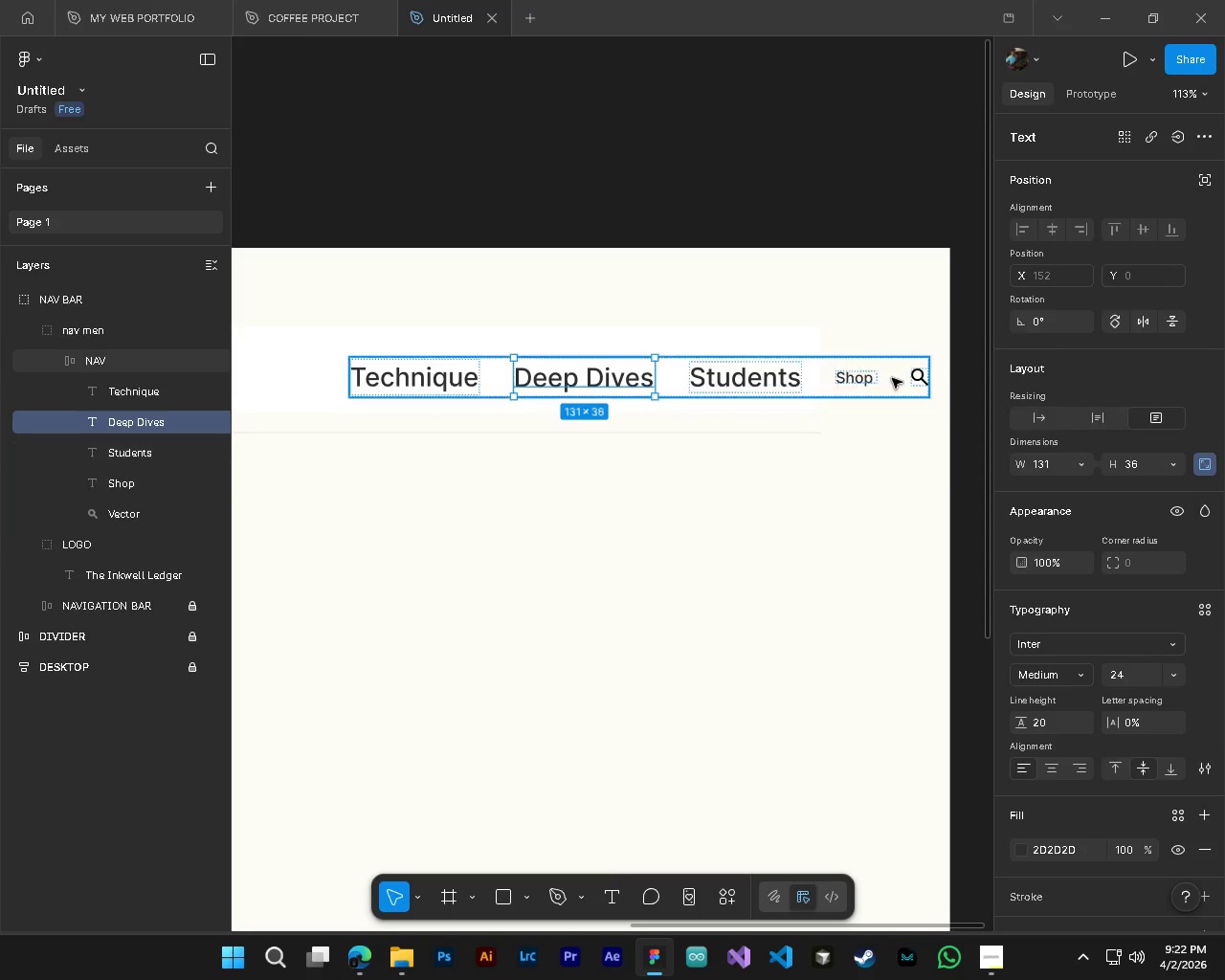 
double_click([855, 385])
 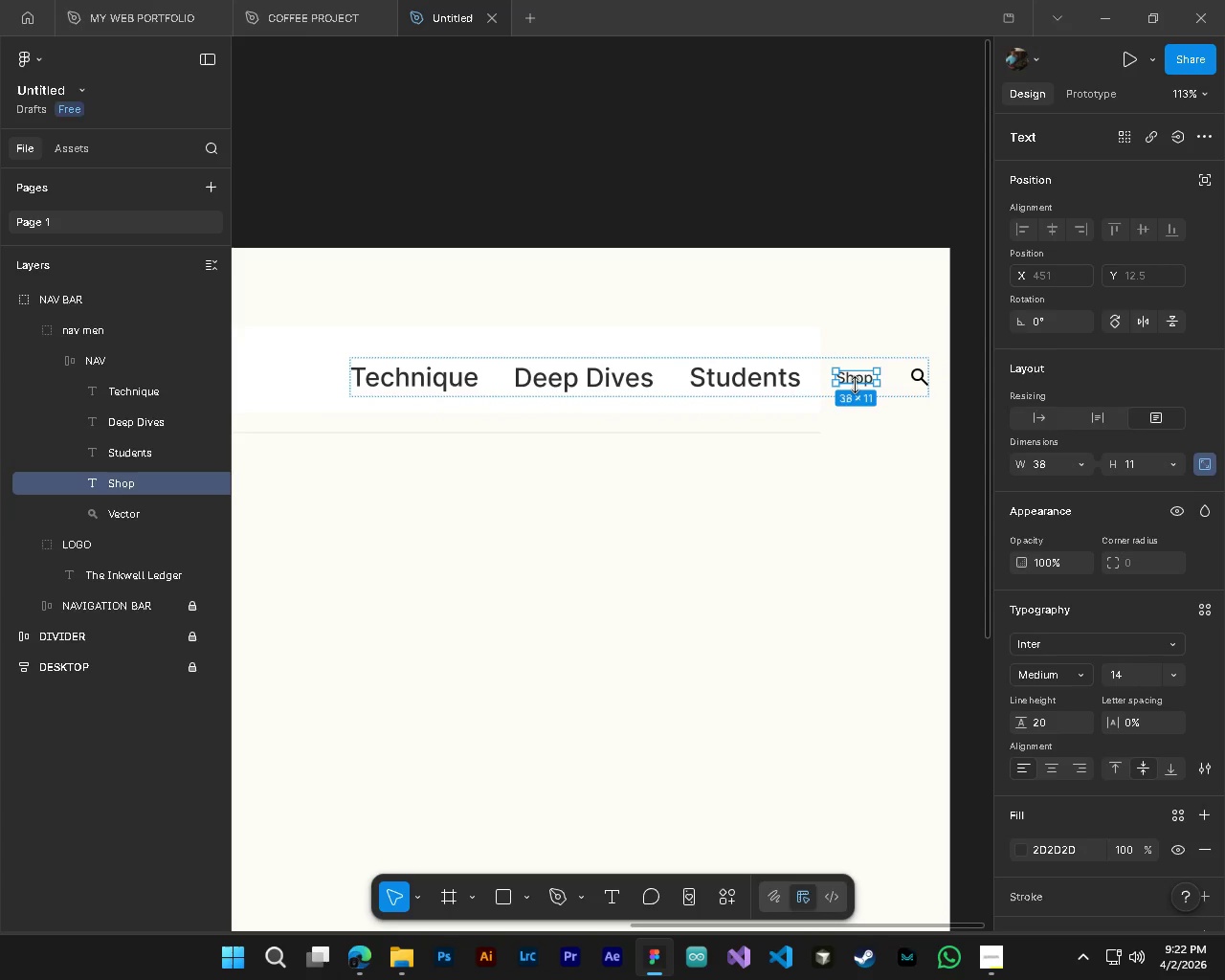 
key(Control+ControlLeft)
 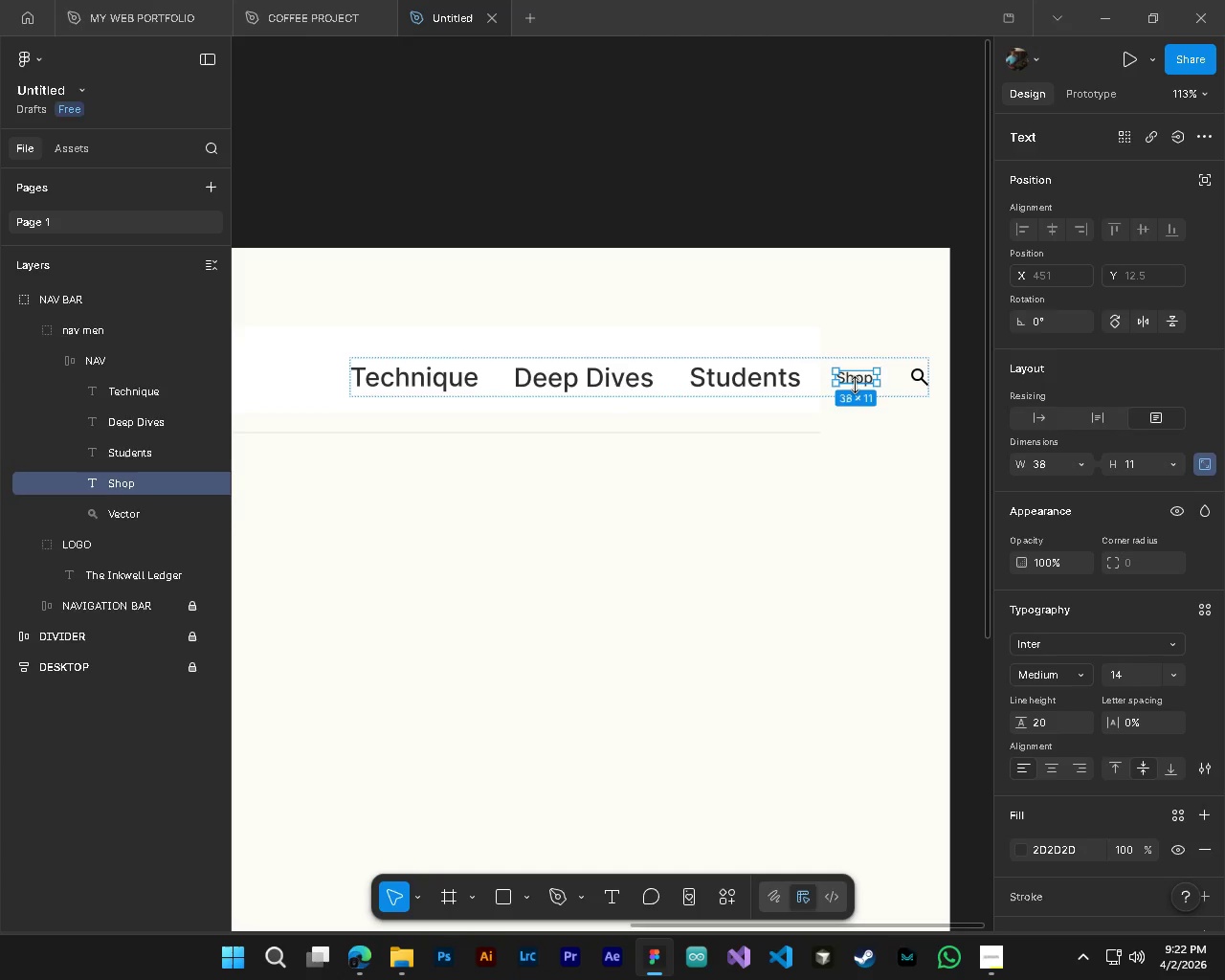 
key(Control+A)
 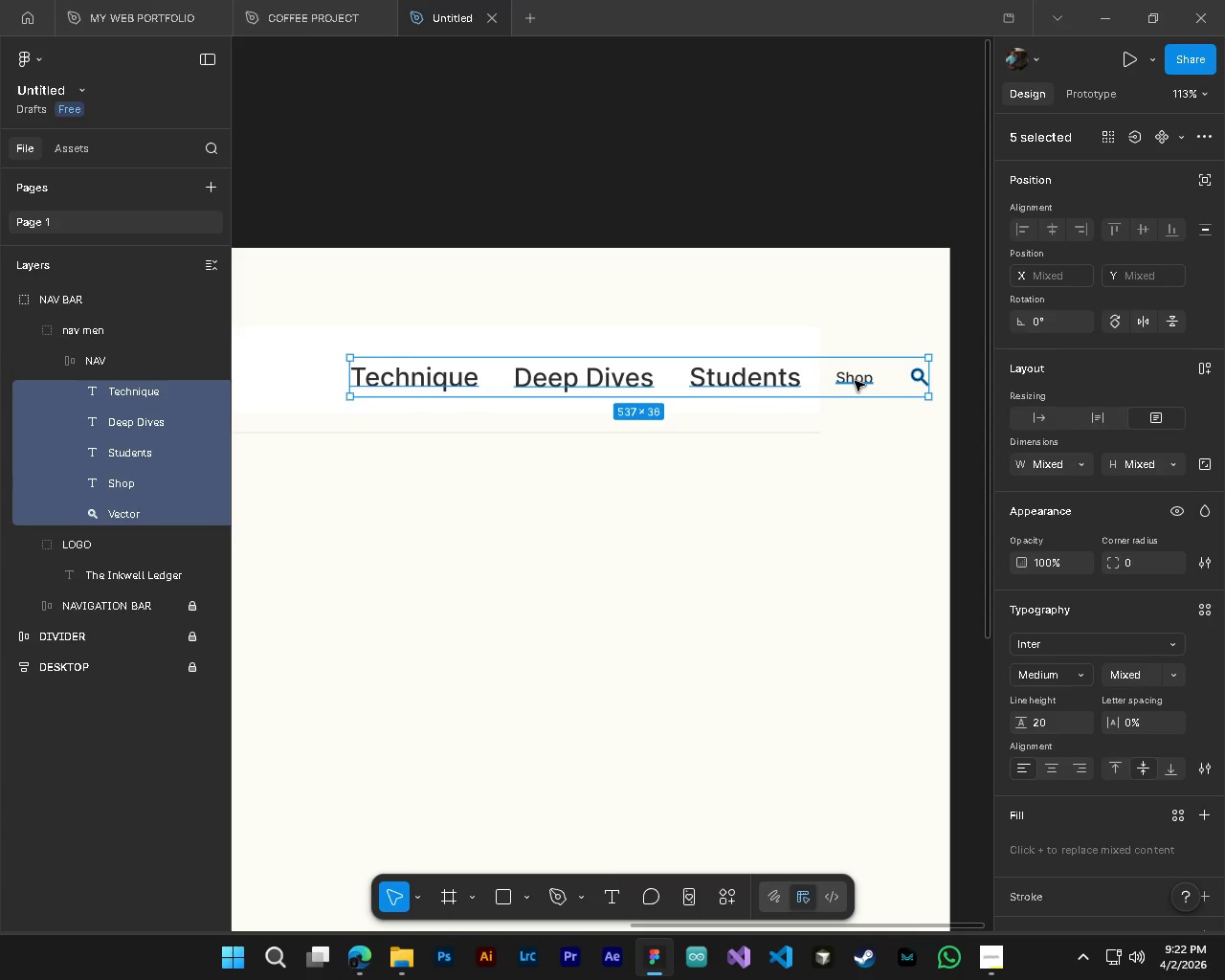 
double_click([855, 381])
 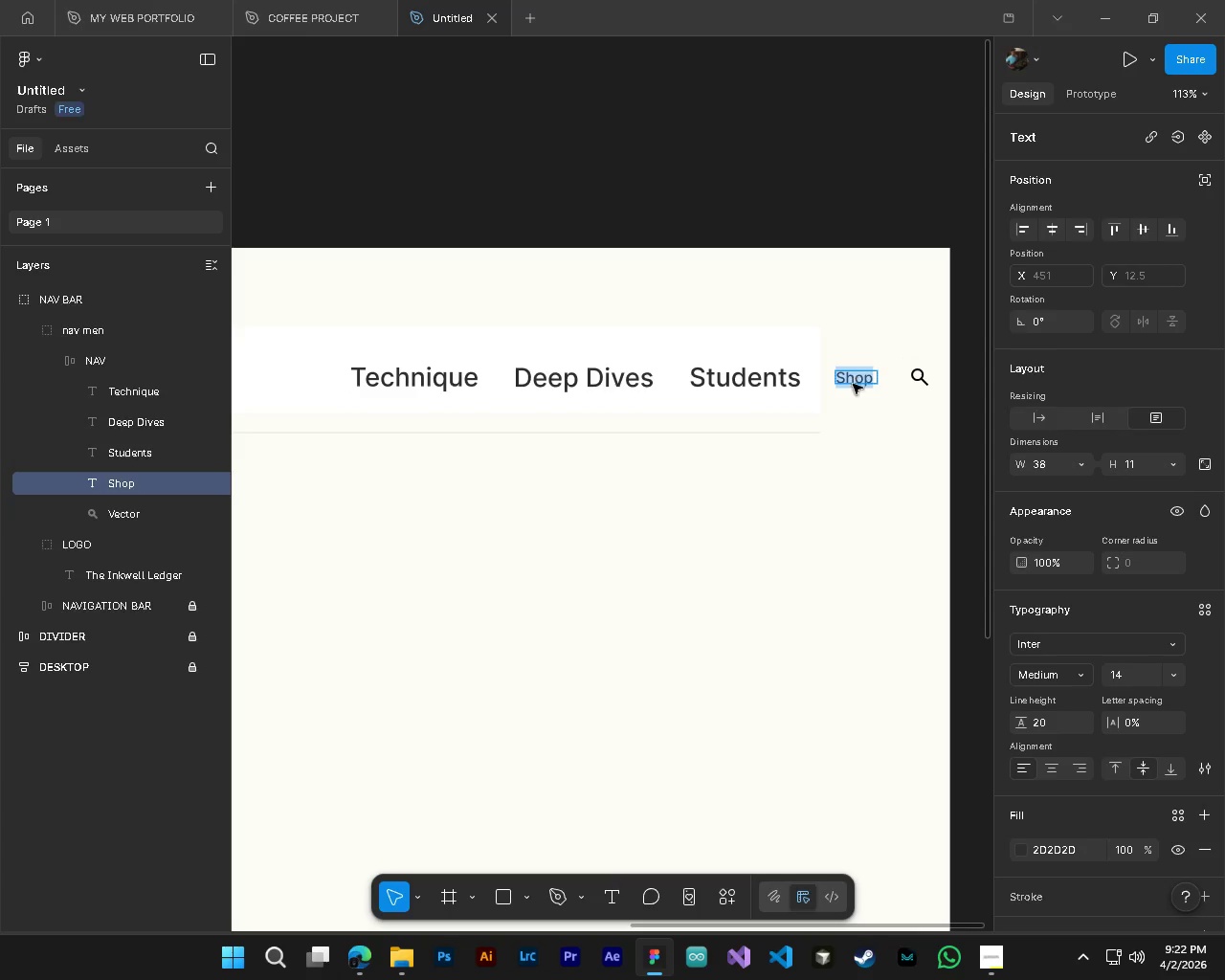 
double_click([853, 384])
 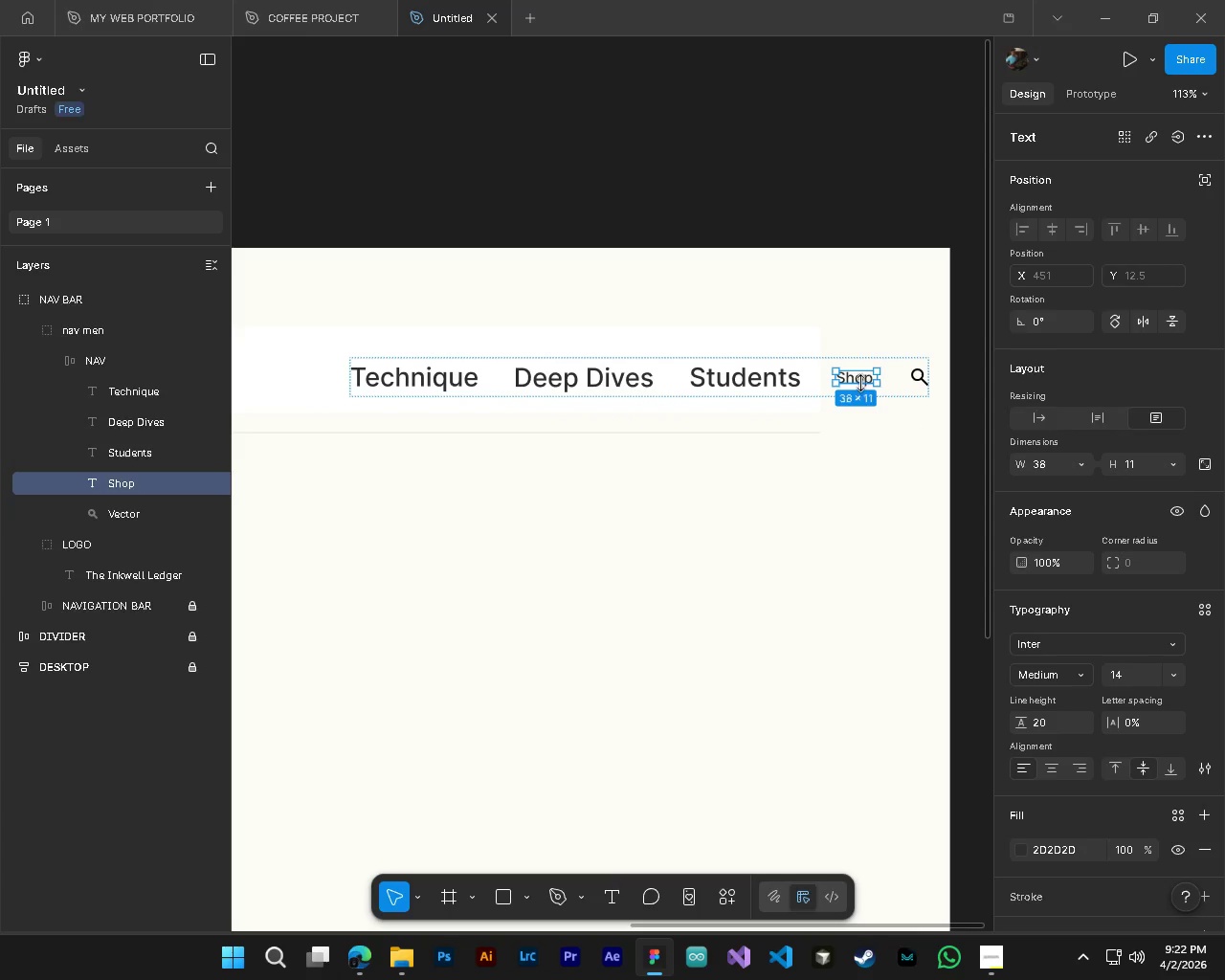 
double_click([859, 383])
 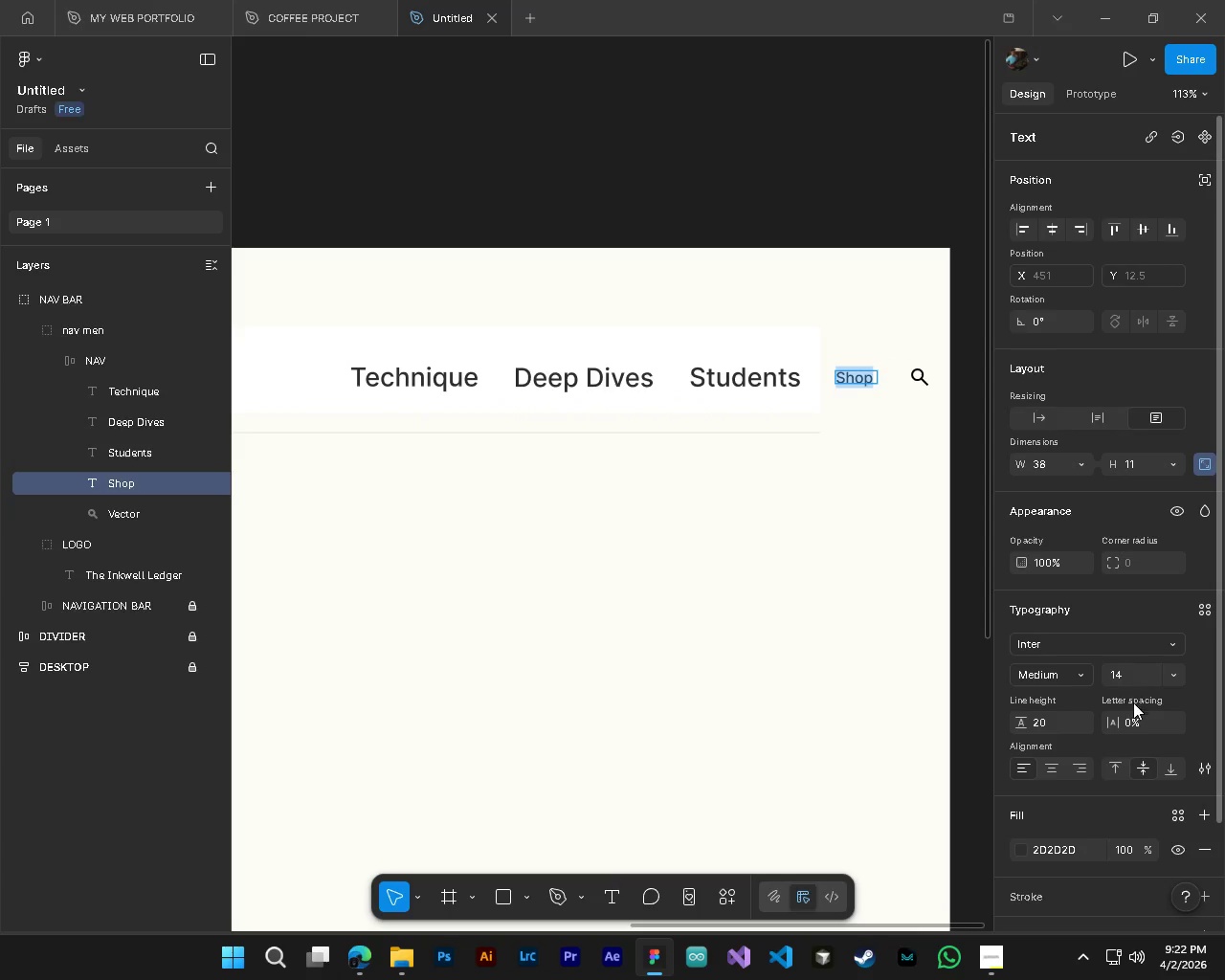 
left_click([1128, 673])
 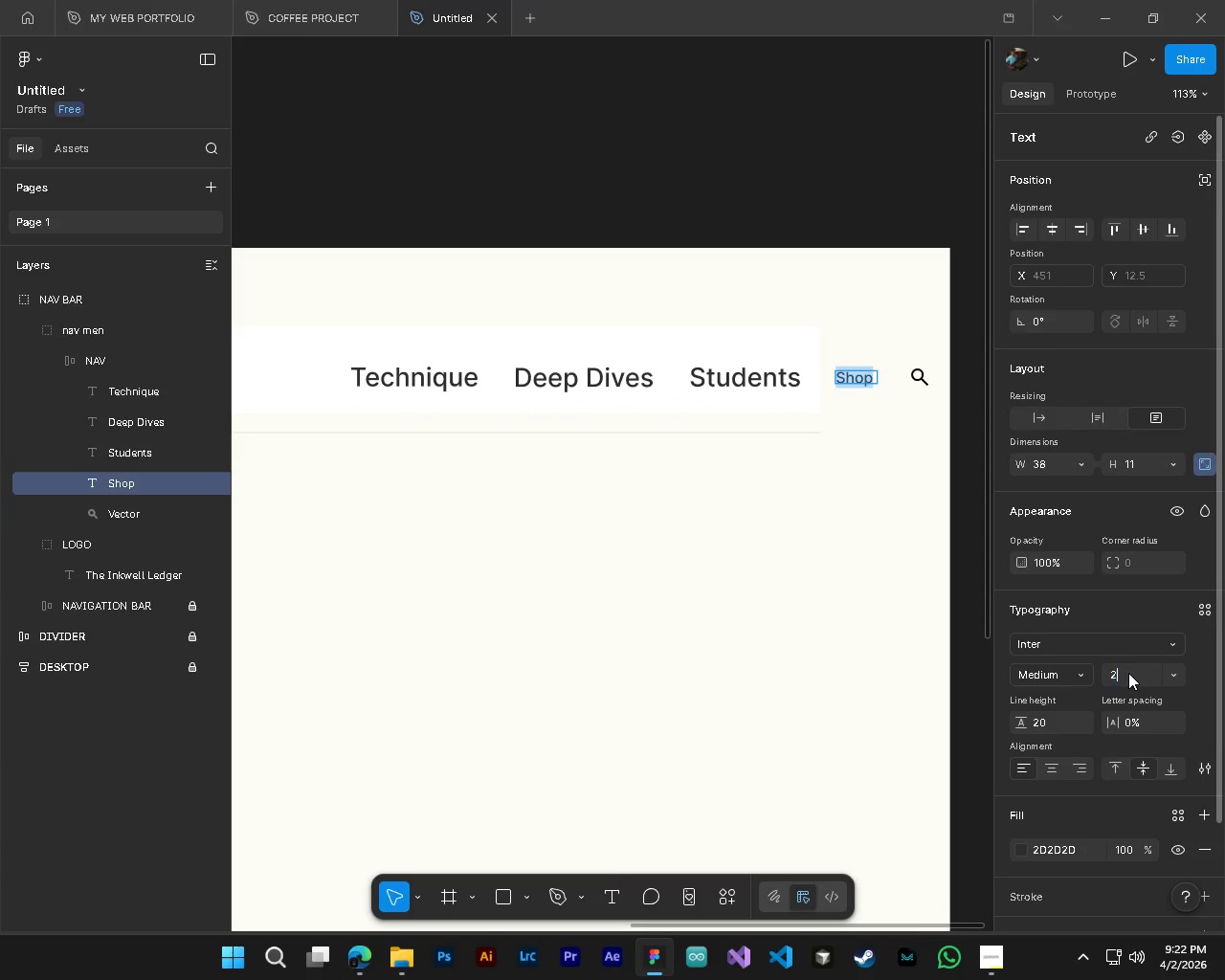 
key(Numpad2)
 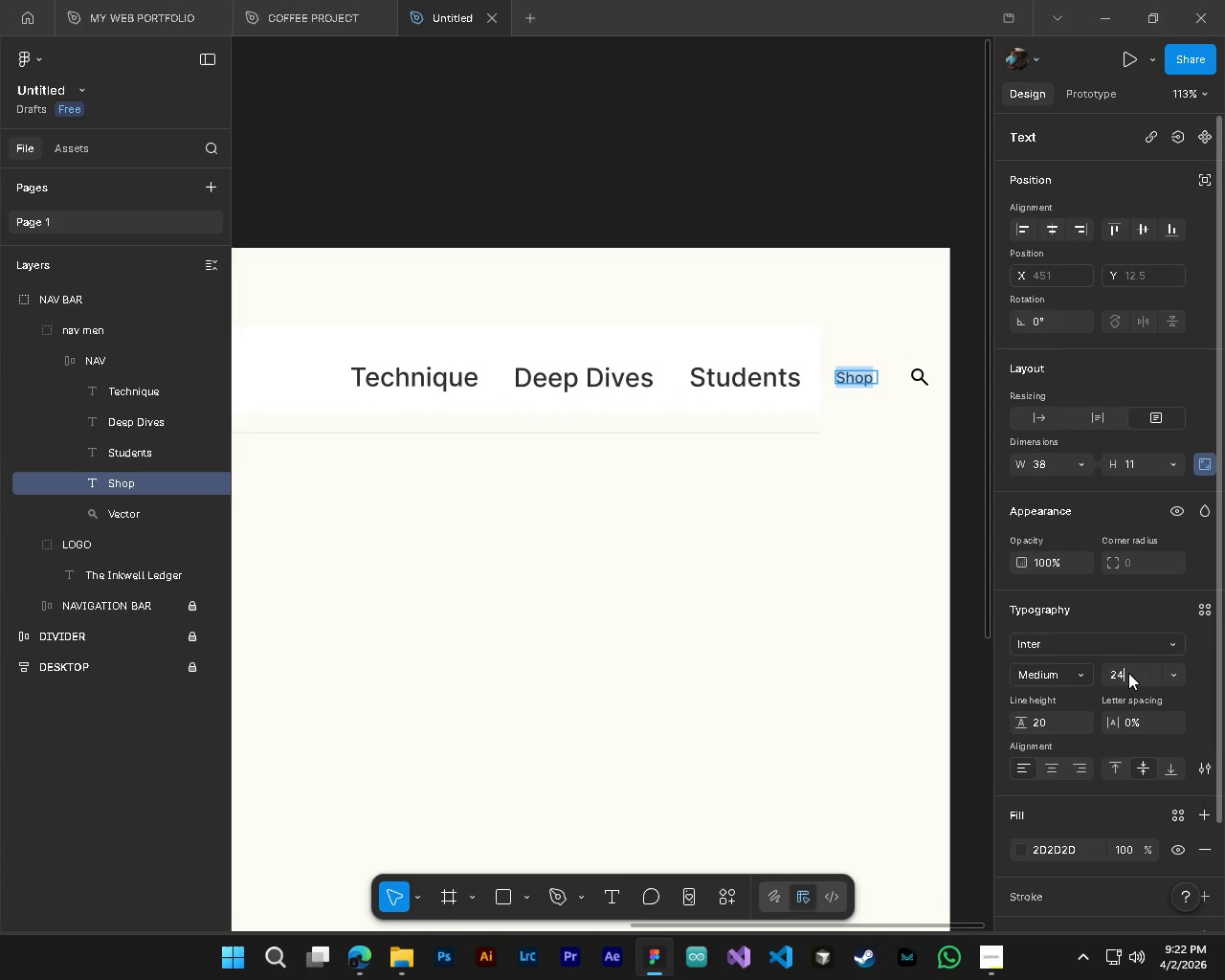 
key(Numpad4)
 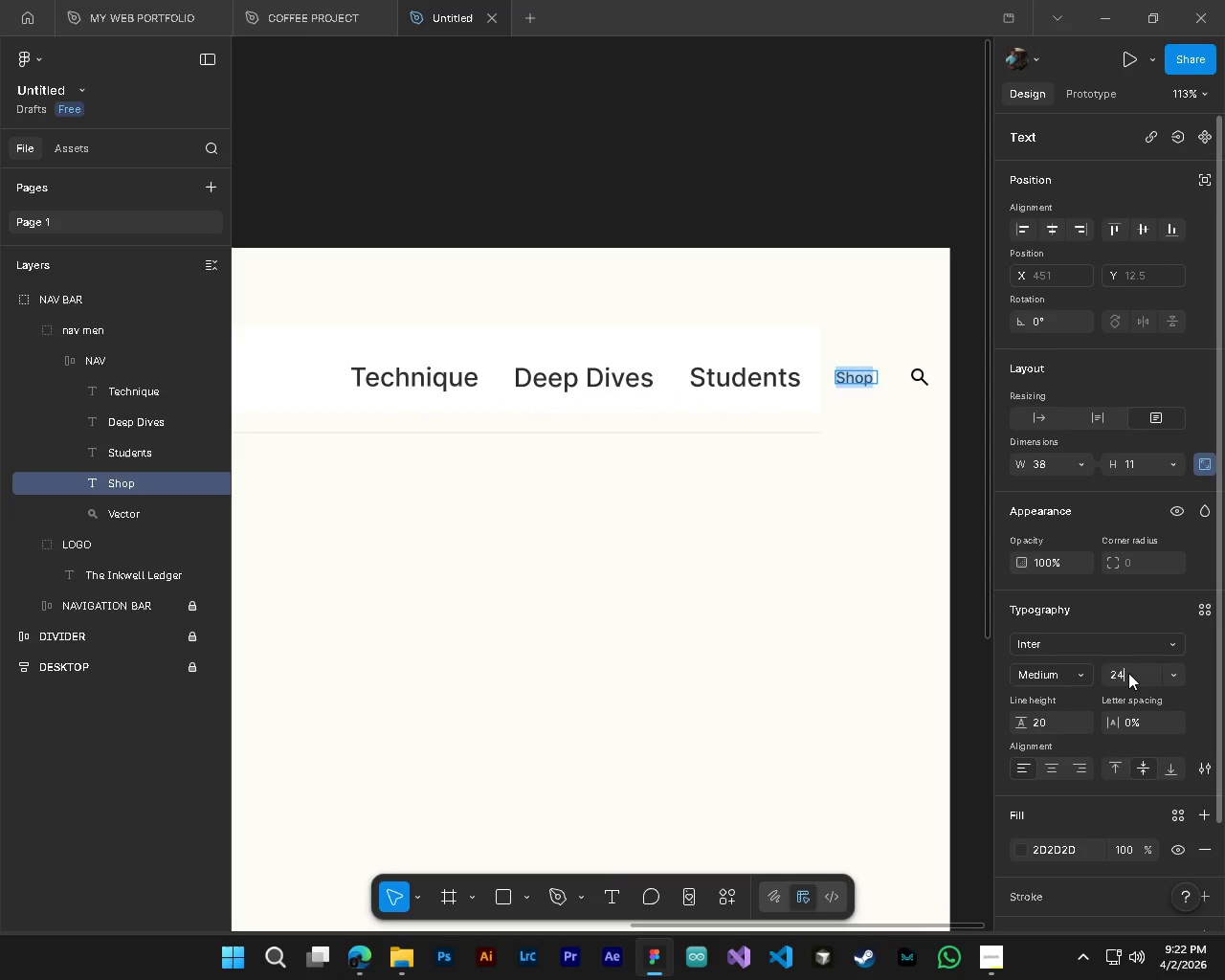 
key(NumpadEnter)
 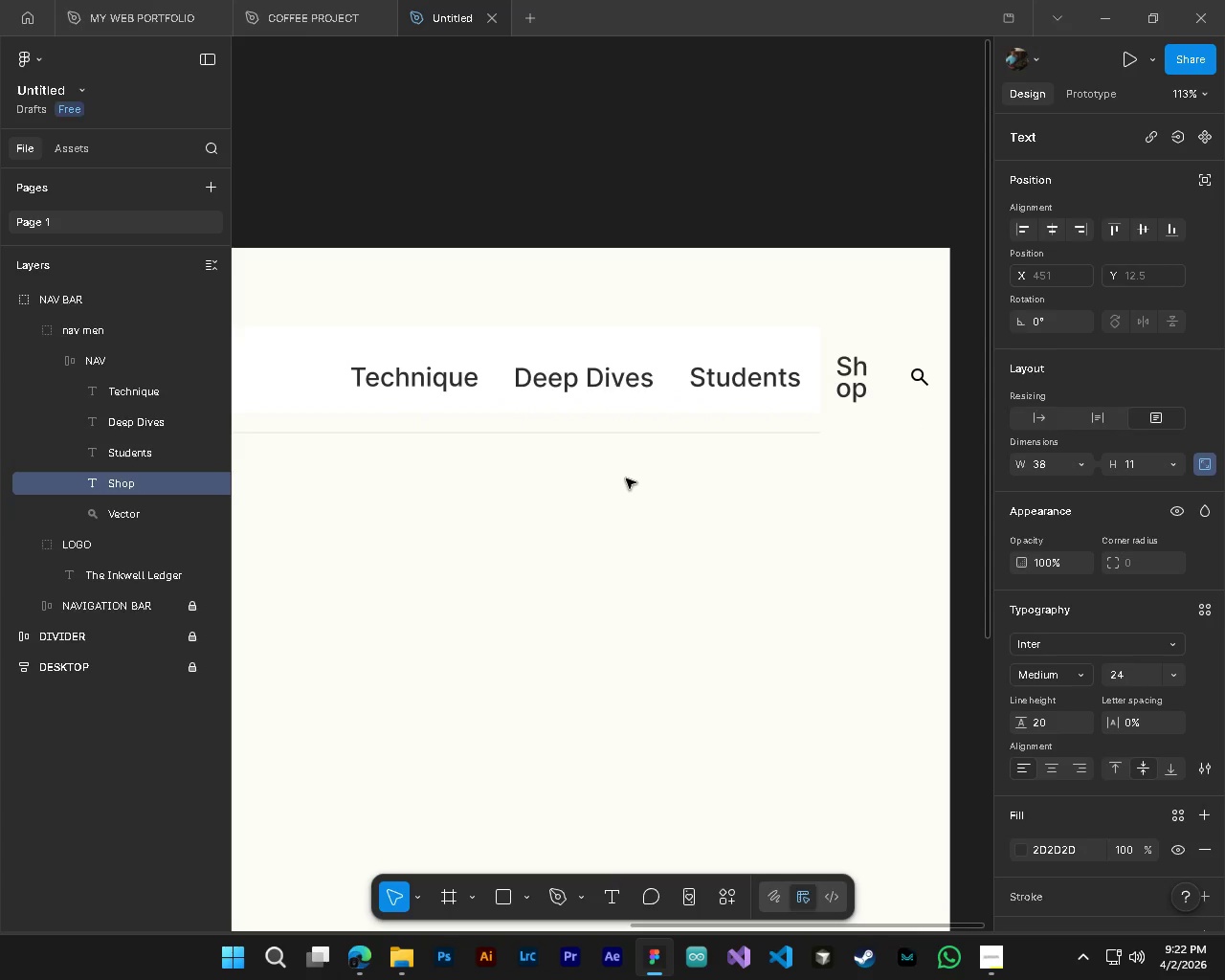 
hold_key(key=ControlLeft, duration=0.39)
hold_key(key=AltLeft, duration=0.34)
hold_key(key=ShiftLeft, duration=0.36)
scroll: coordinate [626, 479], scroll_direction: down, amount: 7.0
 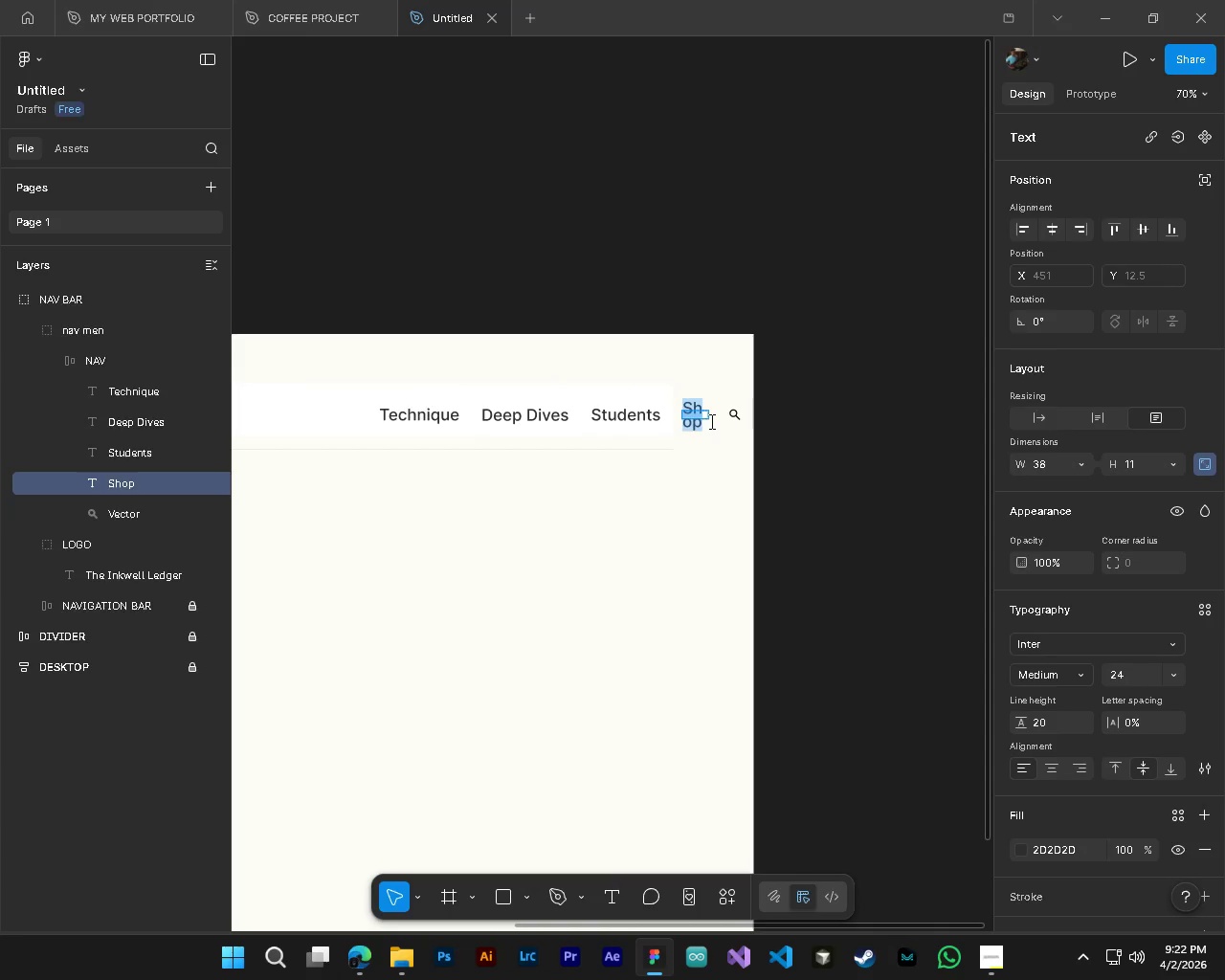 
left_click([698, 492])
 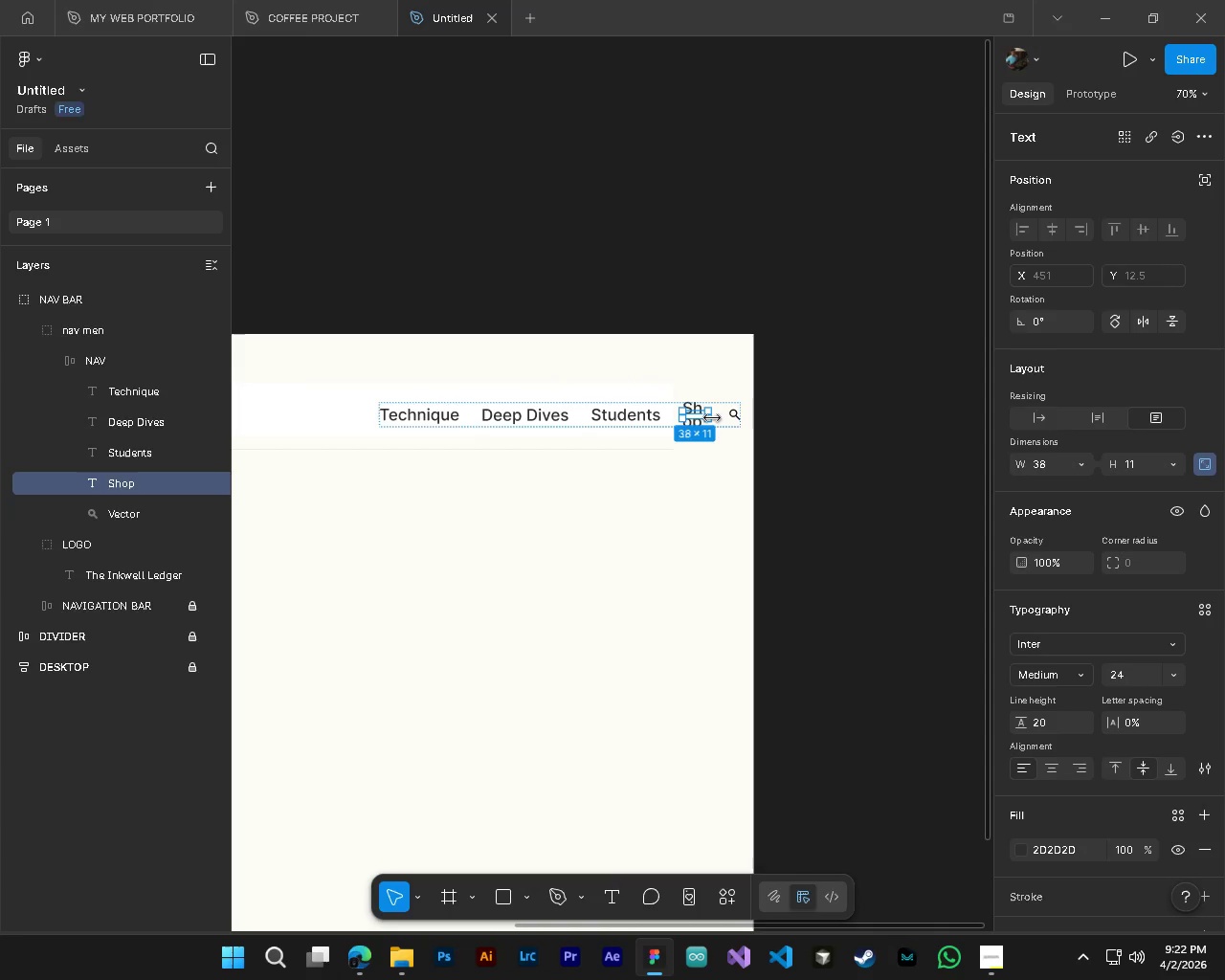 
left_click_drag(start_coordinate=[712, 418], to_coordinate=[723, 420])
 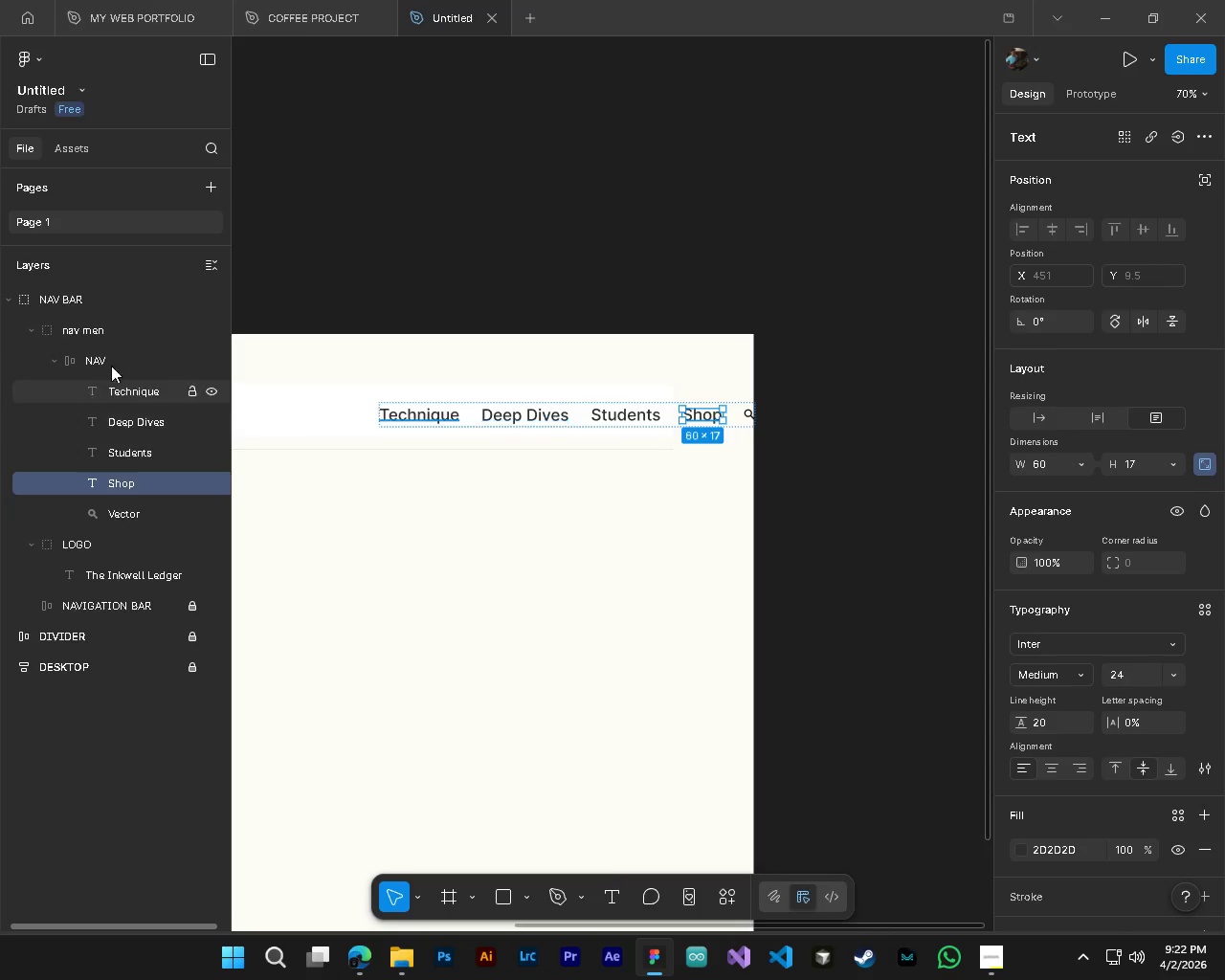 
left_click([114, 350])
 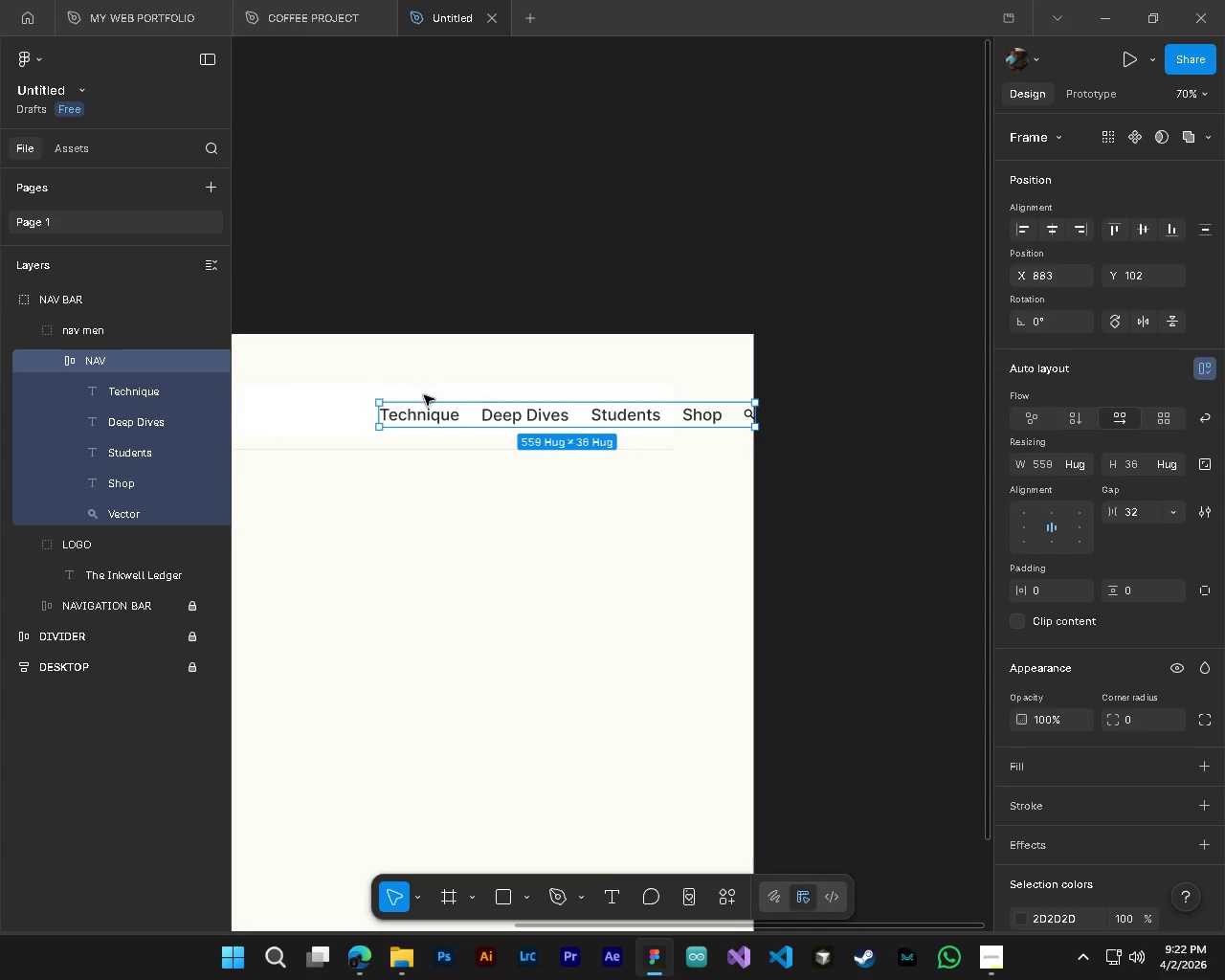 
hold_key(key=ShiftLeft, duration=0.58)
scroll: coordinate [399, 434], scroll_direction: up, amount: 5.0
 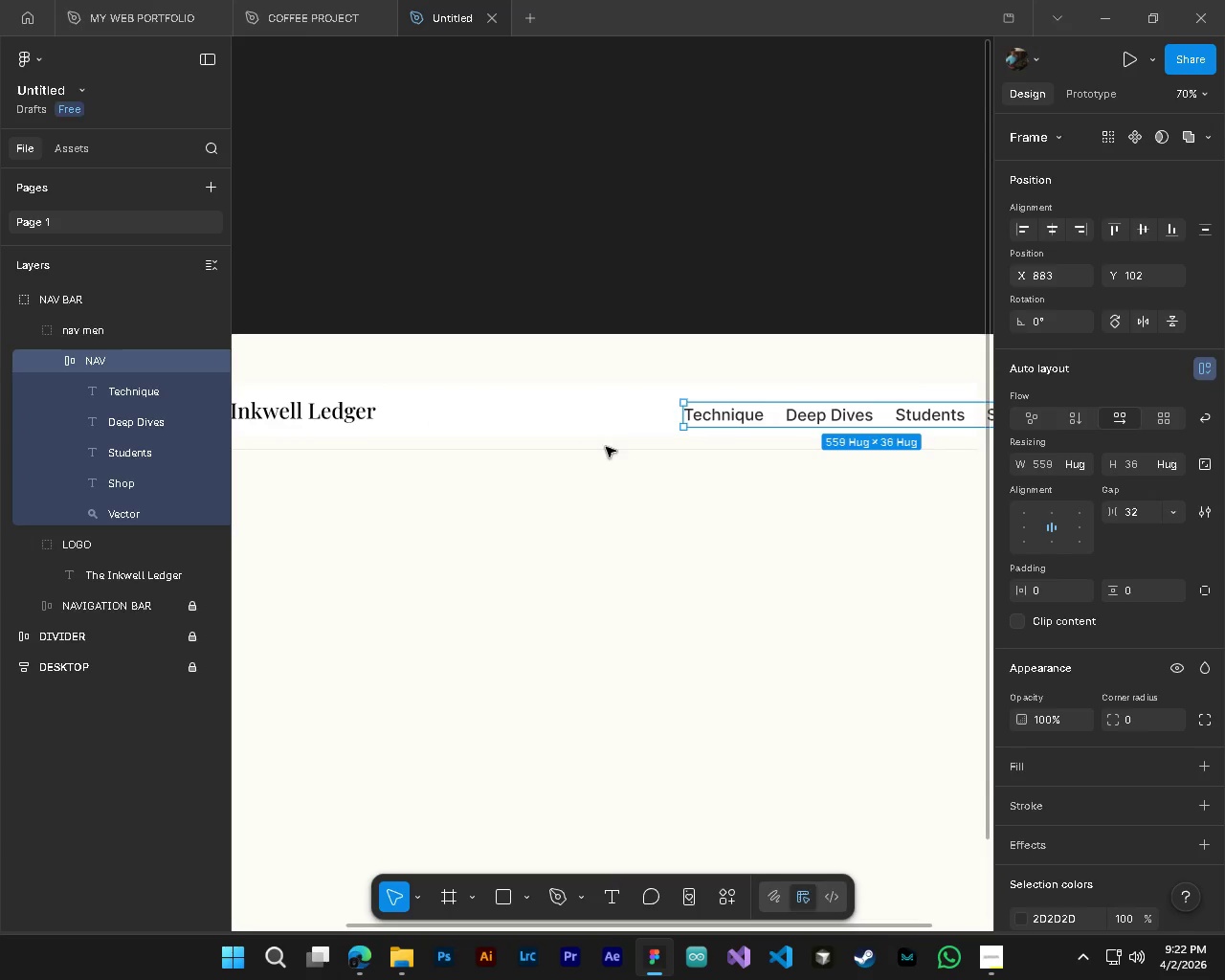 
key(Alt+AltLeft)
 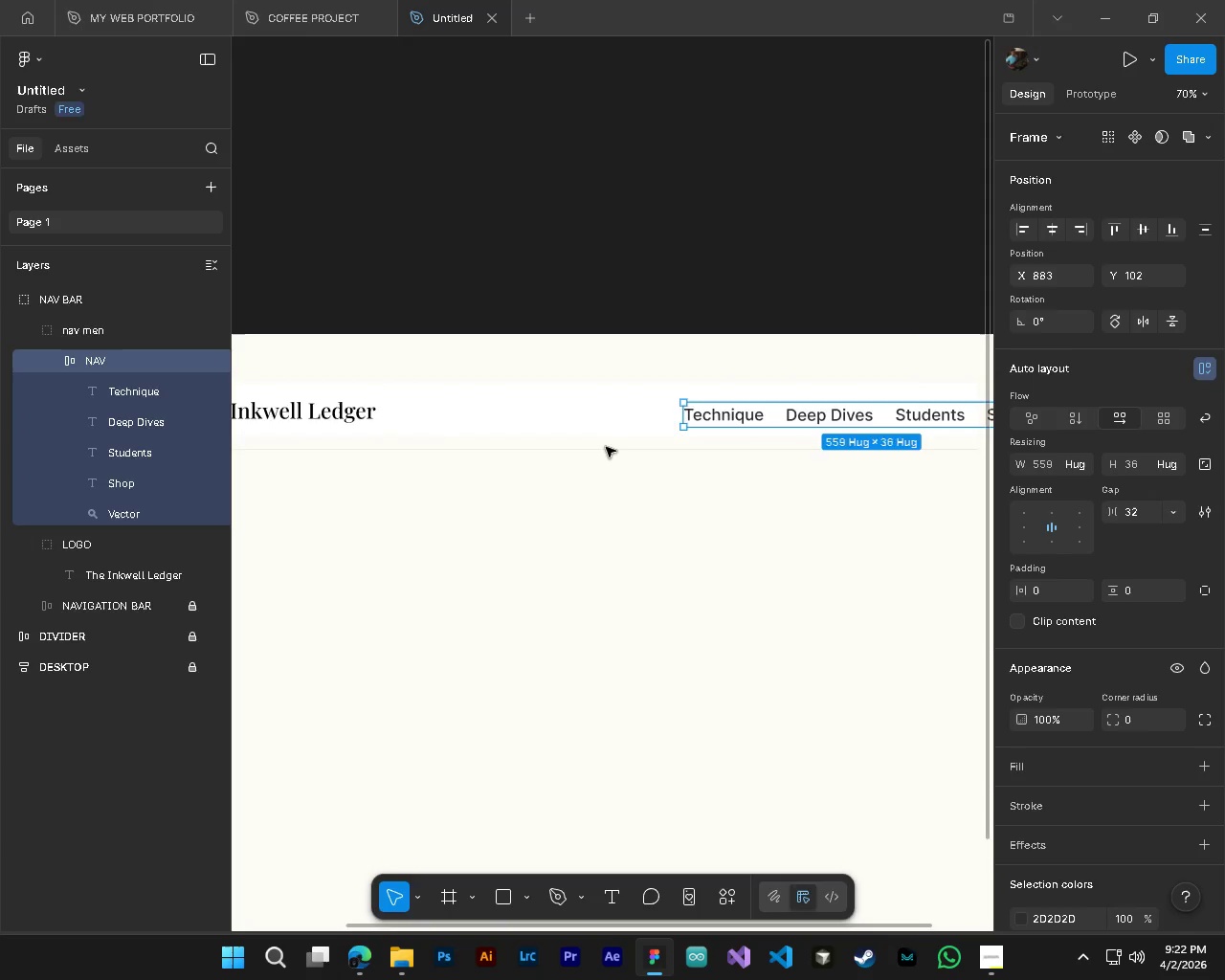 
key(Alt+Control+ControlLeft)
 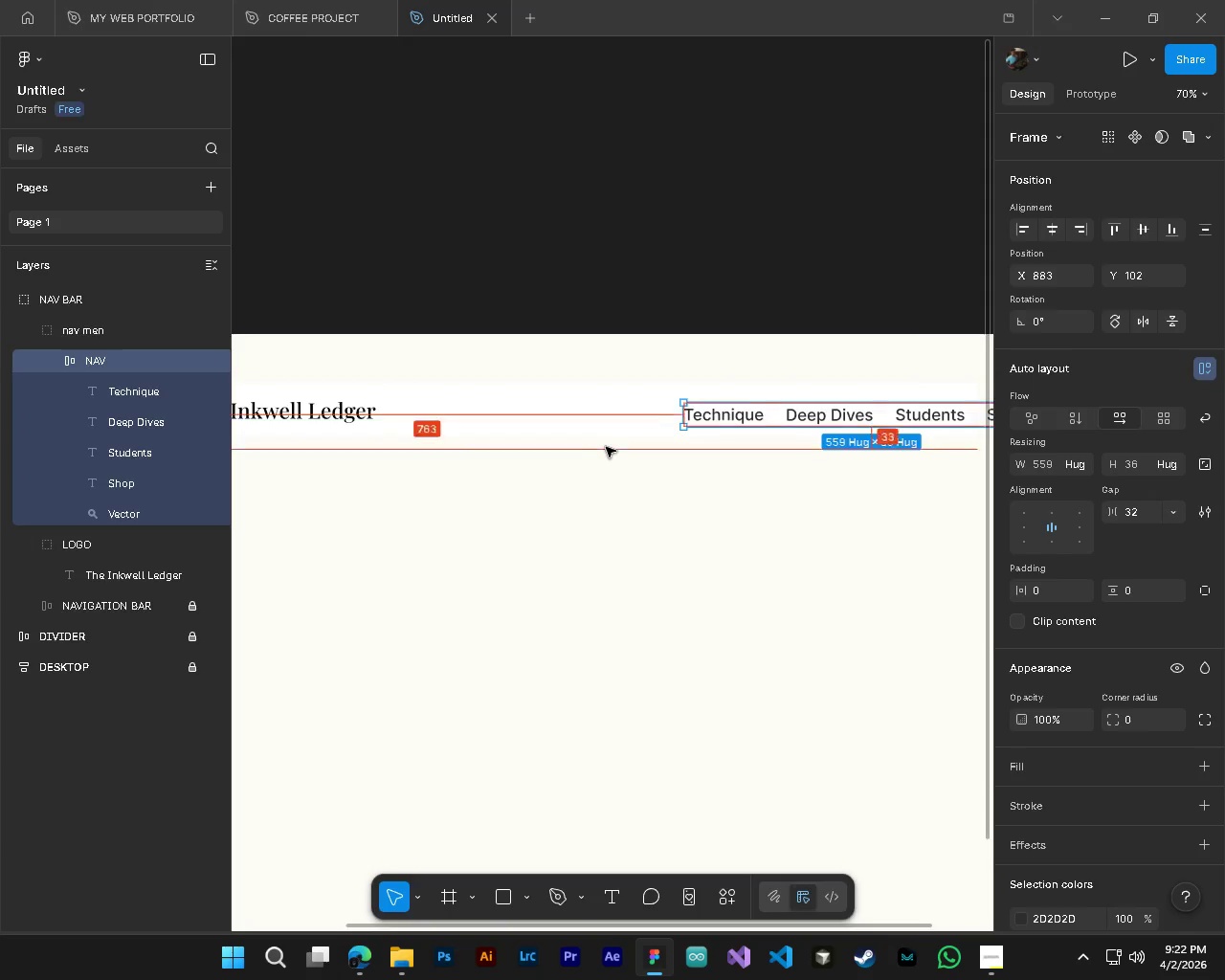 
hold_key(key=ShiftLeft, duration=1.52)
 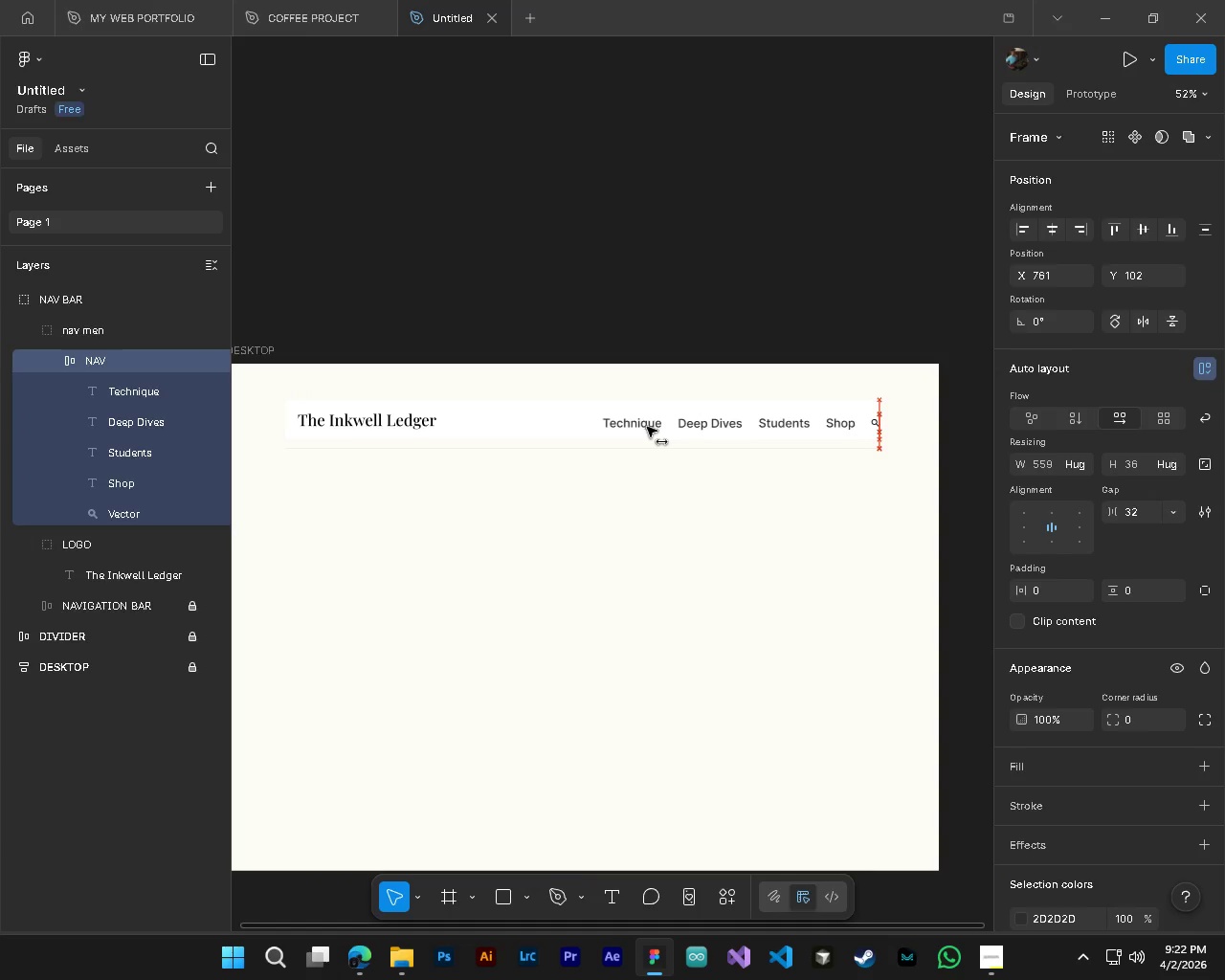 
scroll: coordinate [606, 447], scroll_direction: down, amount: 3.0
 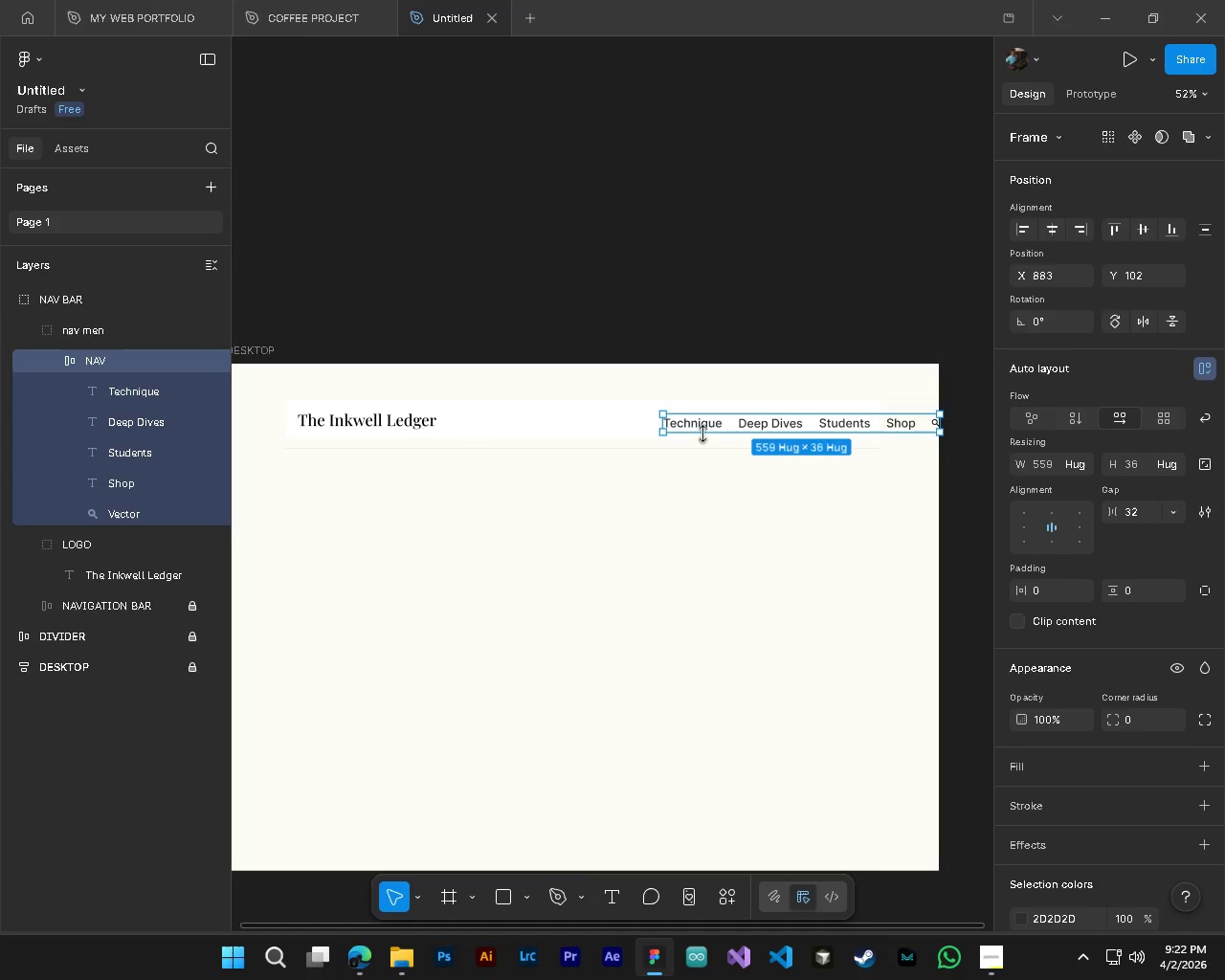 
left_click_drag(start_coordinate=[705, 428], to_coordinate=[621, 421])
 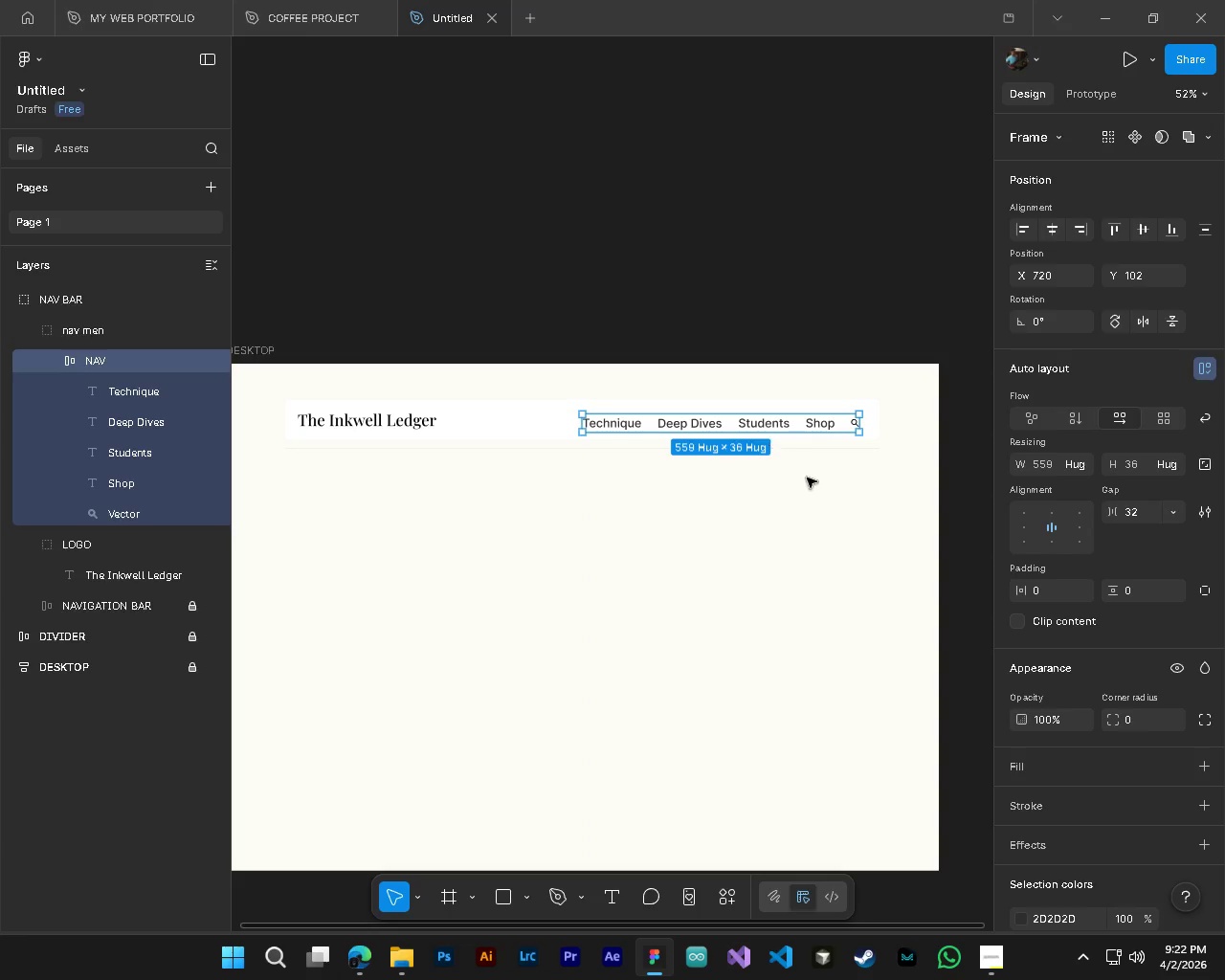 
hold_key(key=ShiftLeft, duration=1.5)
 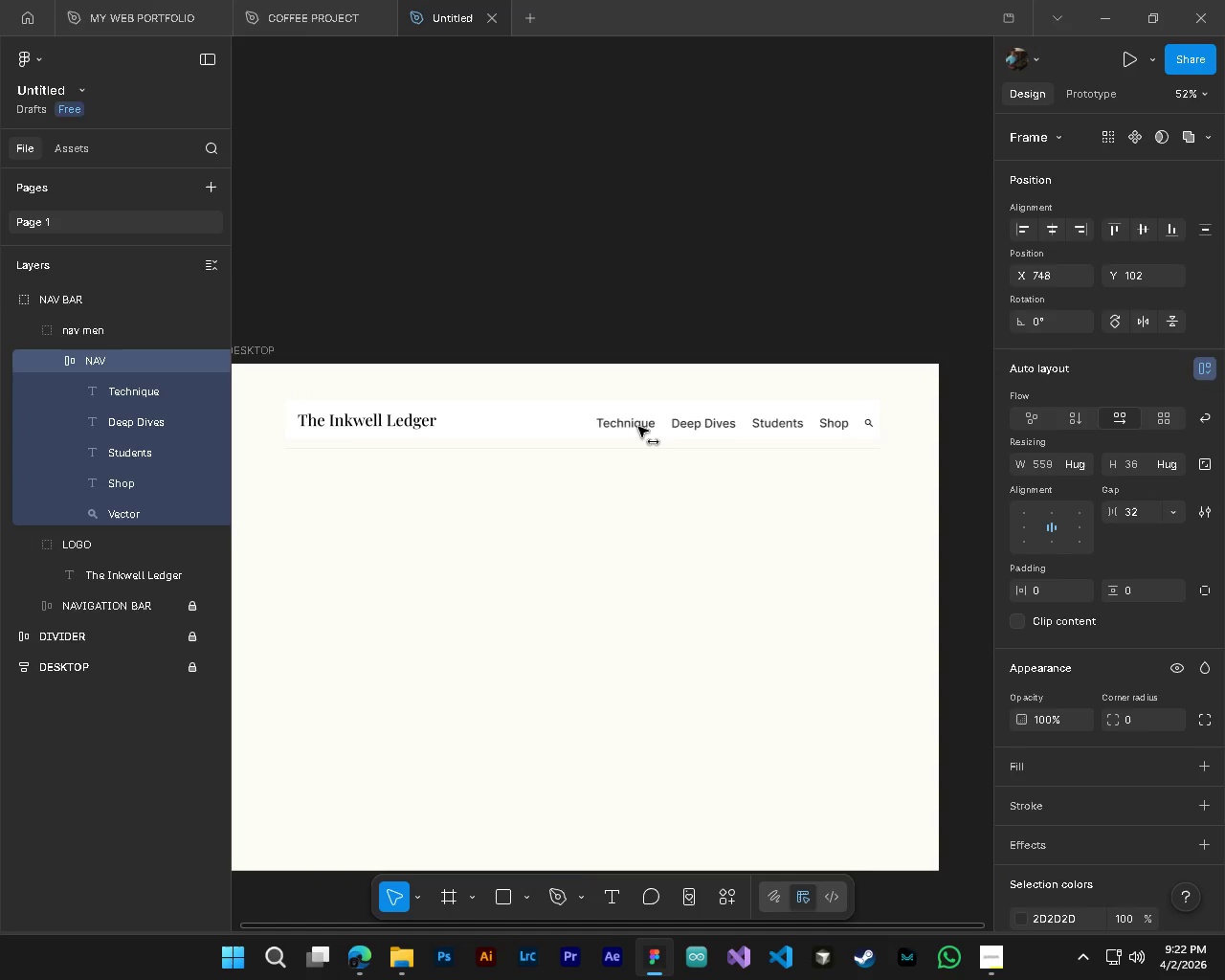 
hold_key(key=ShiftLeft, duration=1.5)
 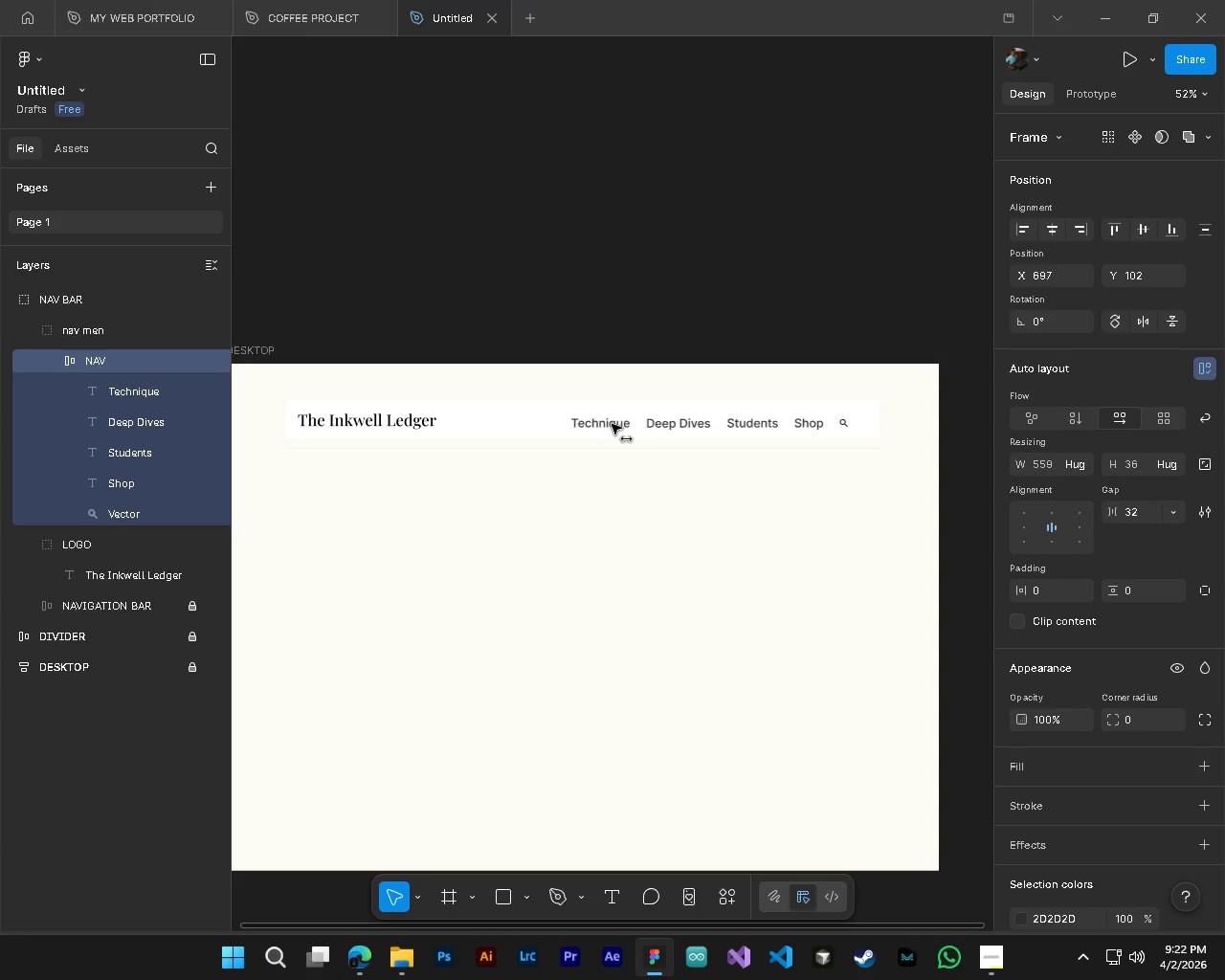 
hold_key(key=ShiftLeft, duration=1.51)
 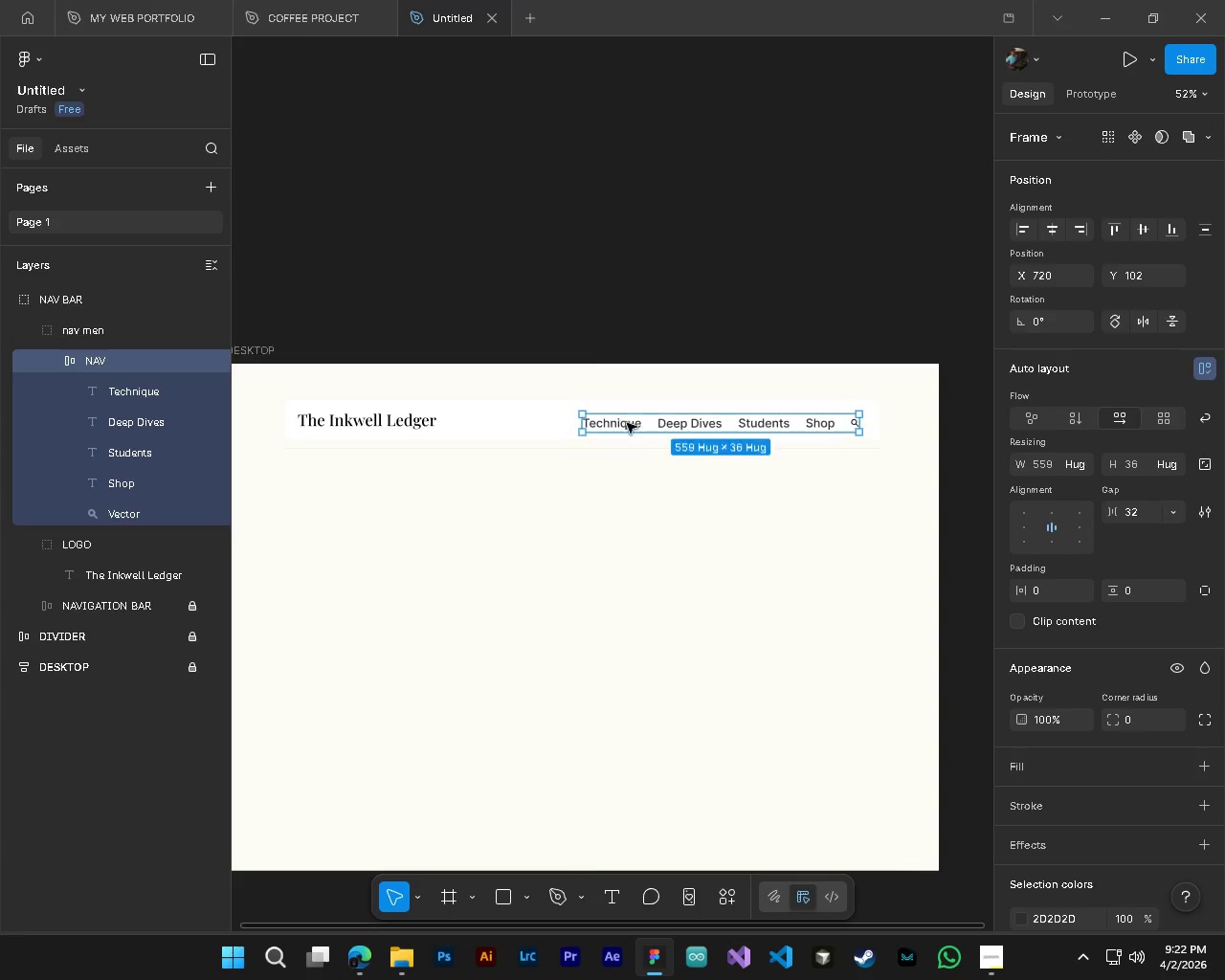 
hold_key(key=ShiftLeft, duration=0.67)
 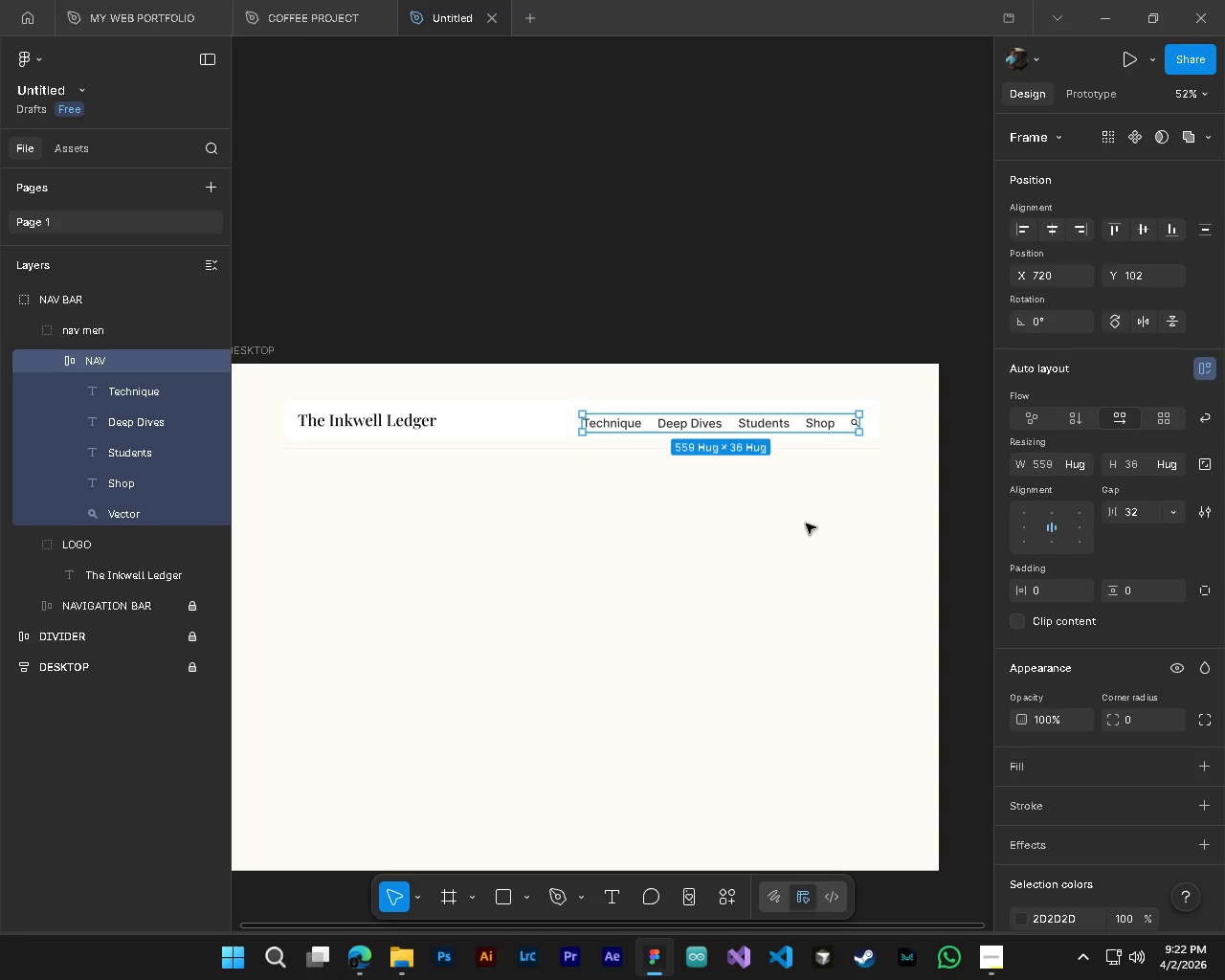 
hold_key(key=AltLeft, duration=0.58)
 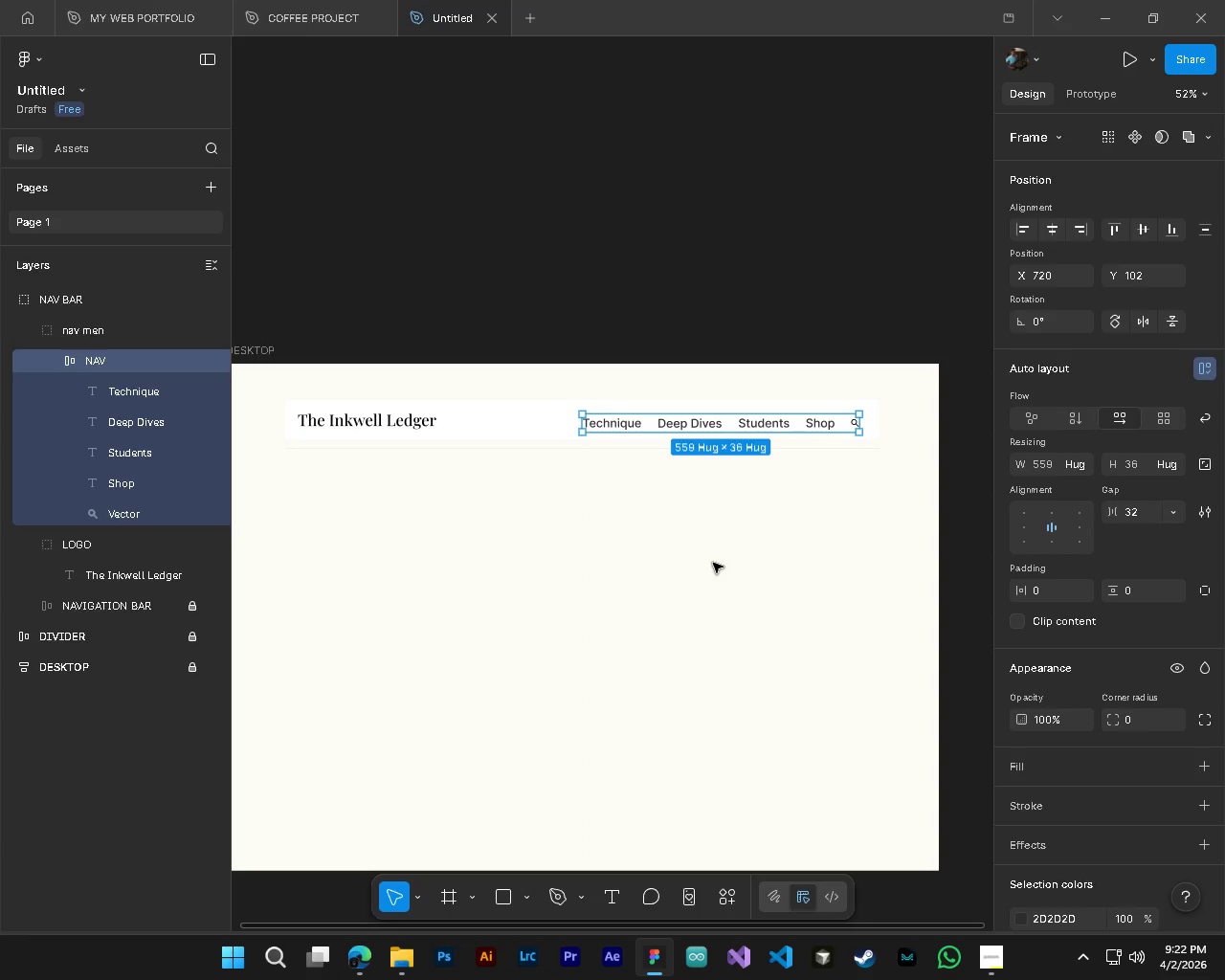 
hold_key(key=ControlLeft, duration=0.53)
 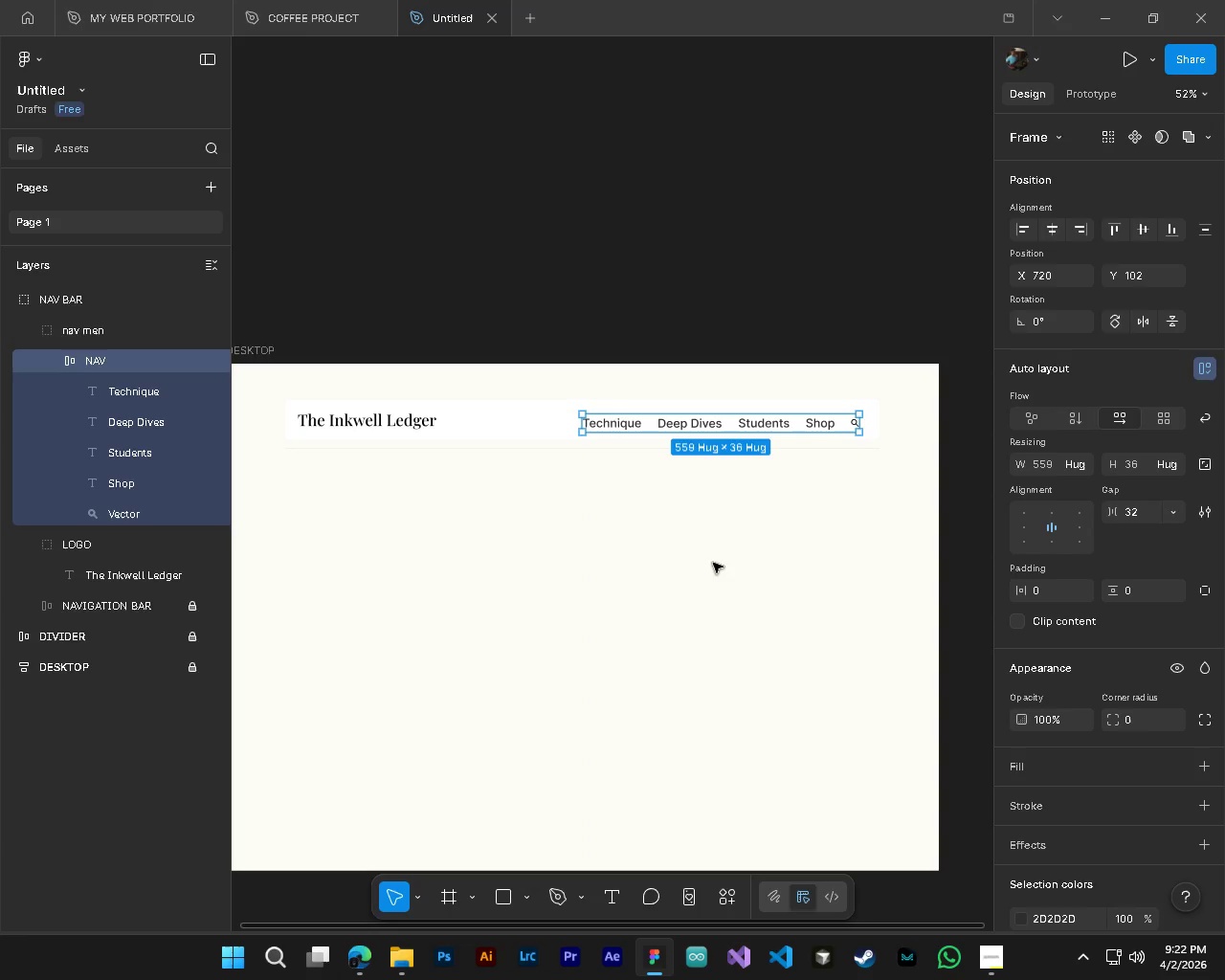 
hold_key(key=ControlLeft, duration=0.7)
 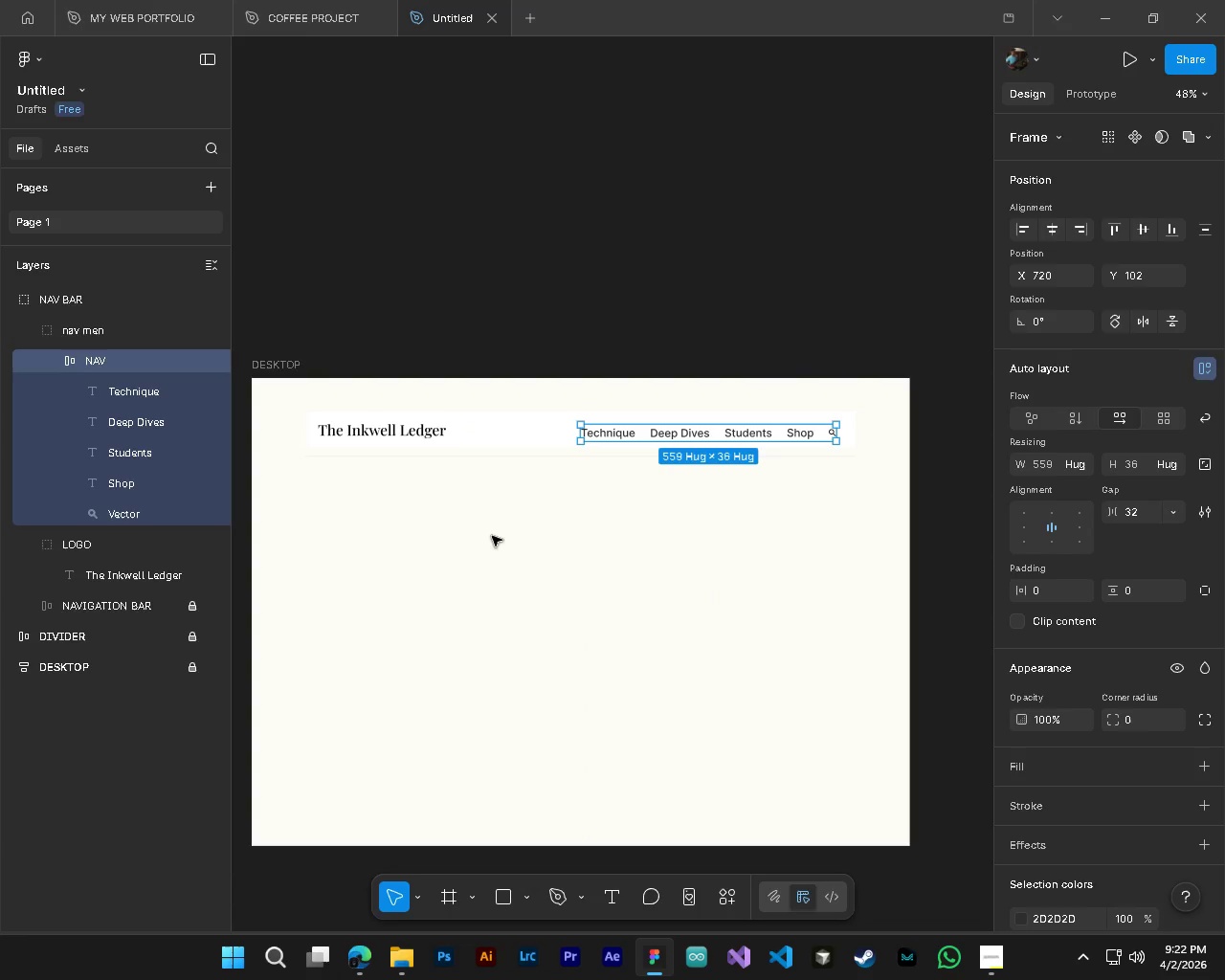 
hold_key(key=AltLeft, duration=0.61)
 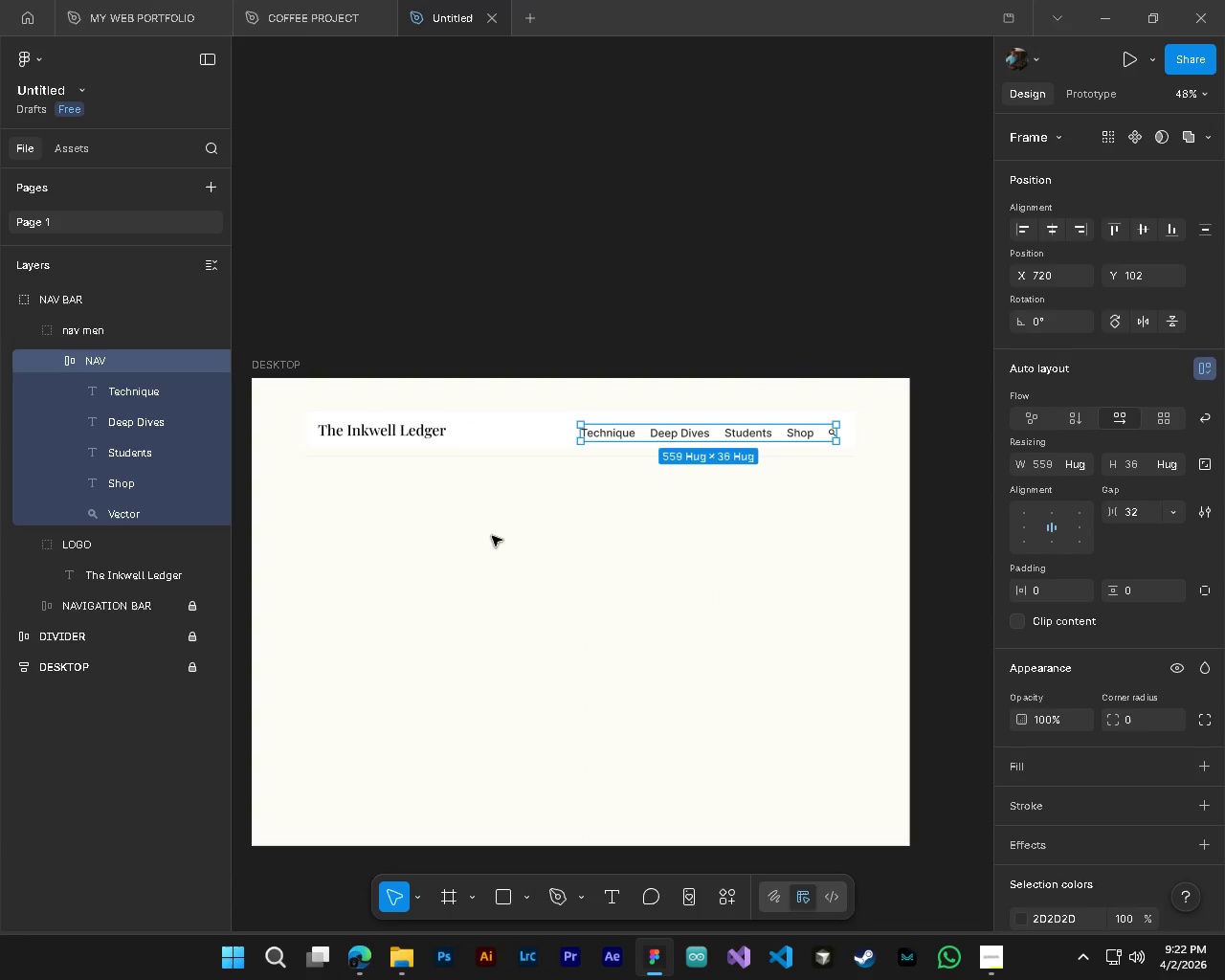 
key(Shift+ShiftLeft)
 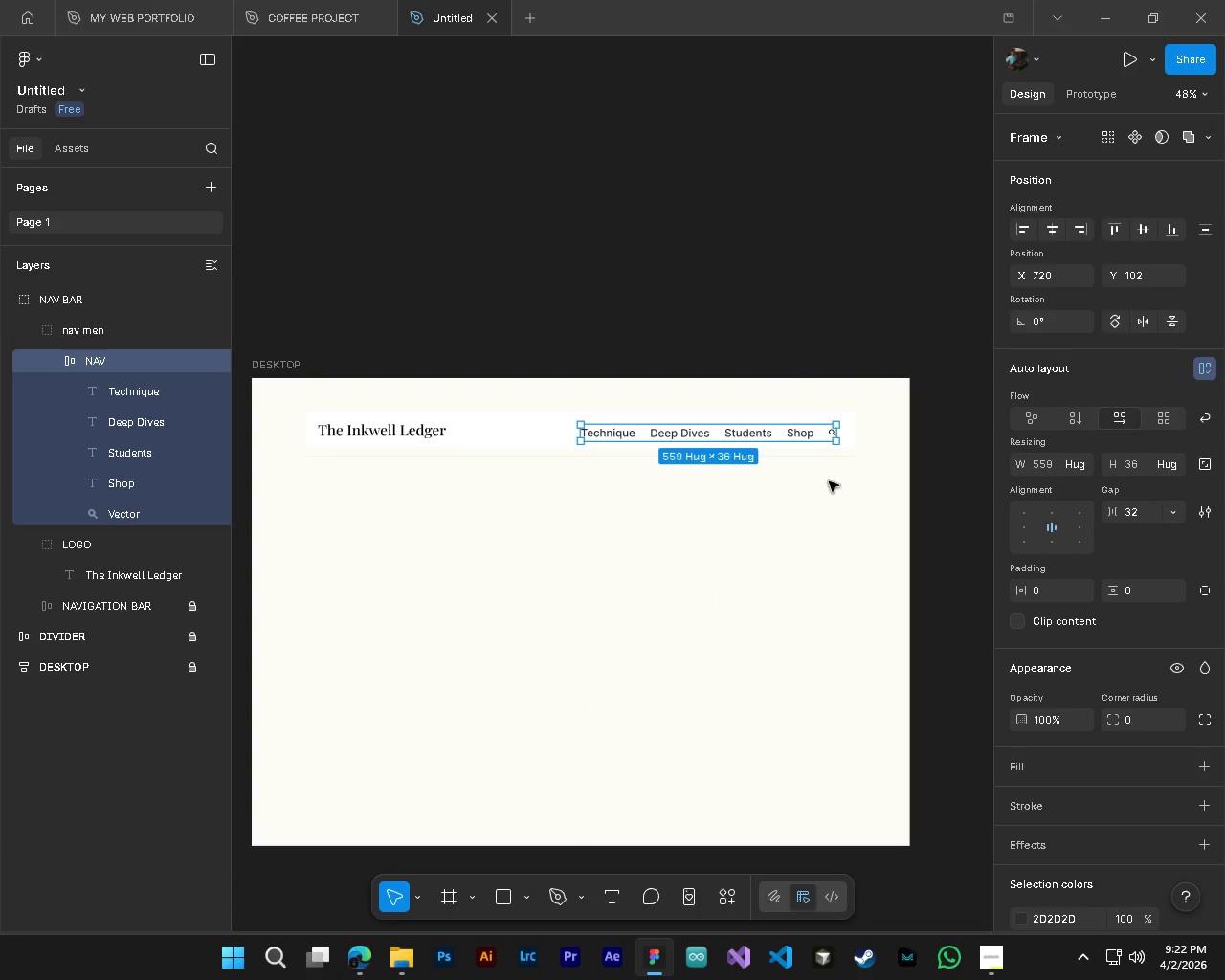 
scroll: coordinate [566, 542], scroll_direction: down, amount: 2.0
 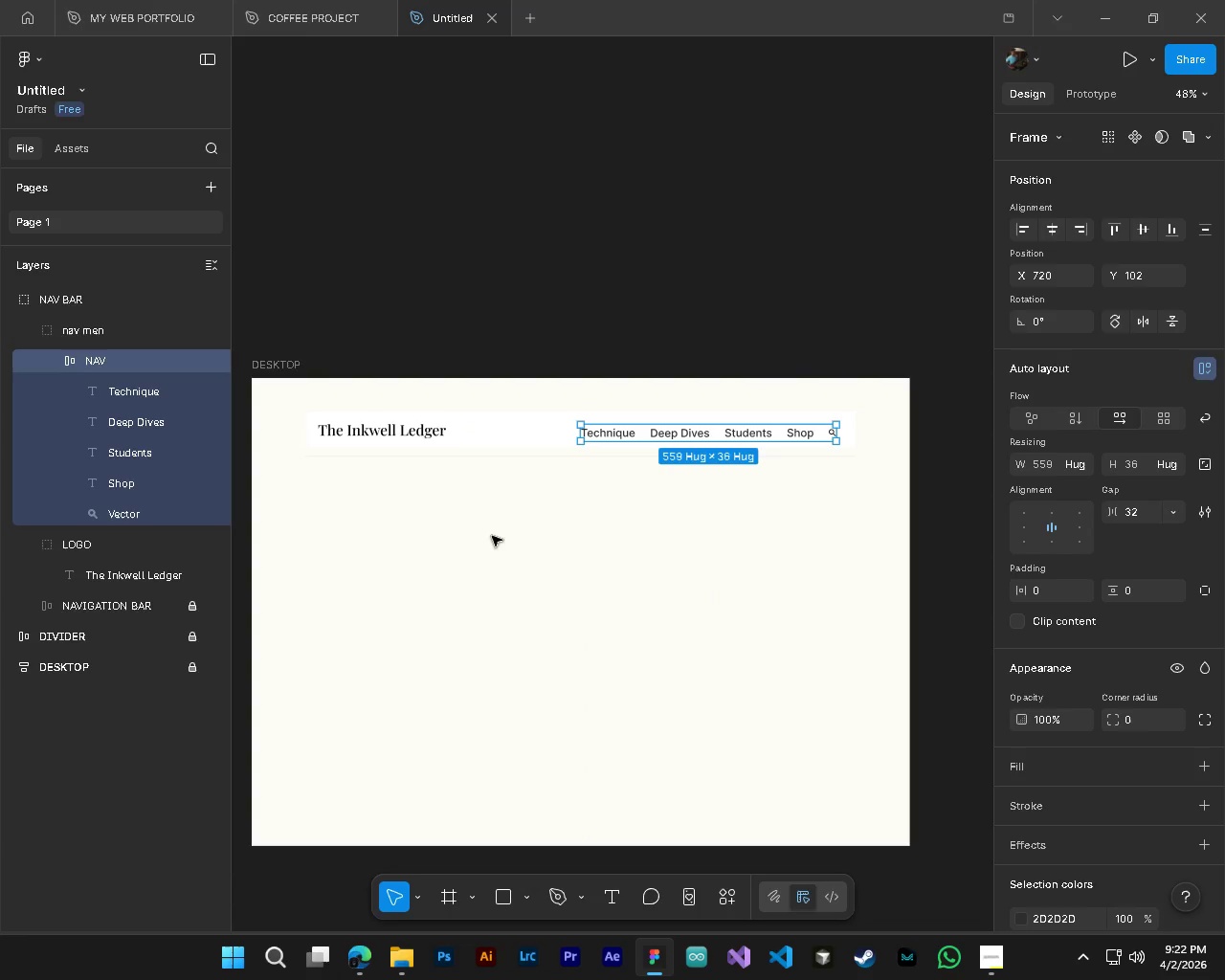 
left_click([829, 481])
 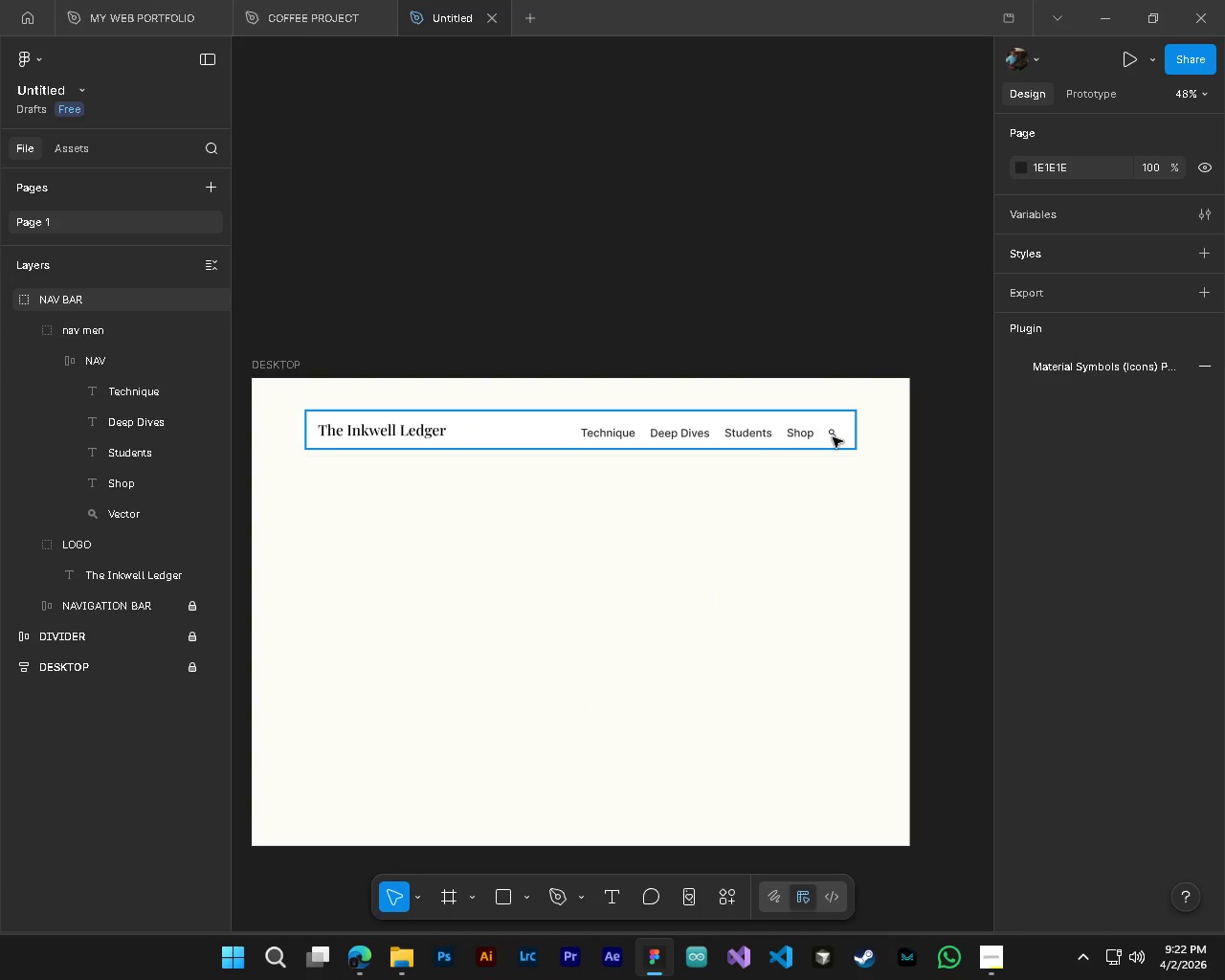 
left_click([833, 437])
 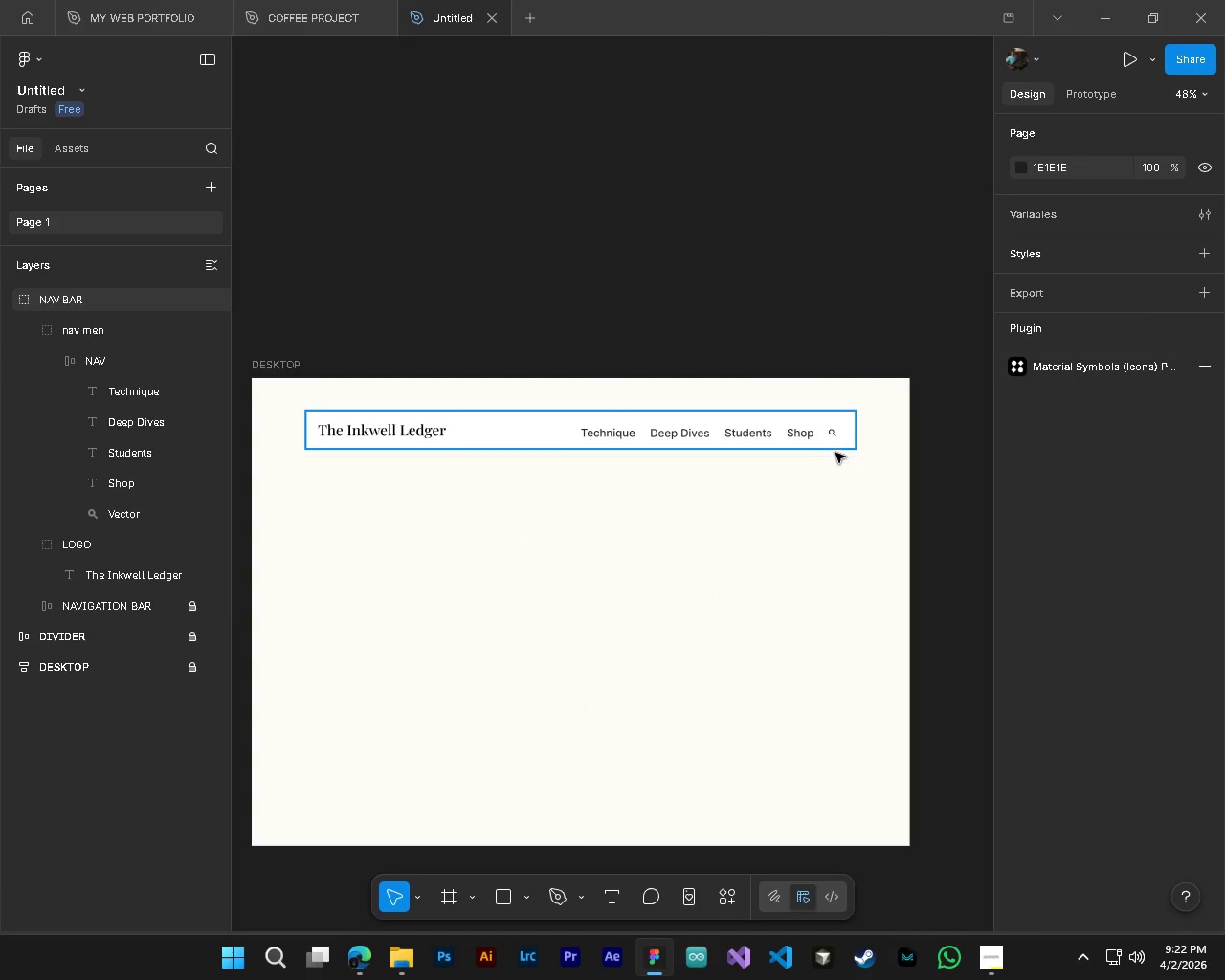 
hold_key(key=AltLeft, duration=0.64)
hold_key(key=ControlLeft, duration=0.64)
scroll: coordinate [837, 456], scroll_direction: up, amount: 4.0
 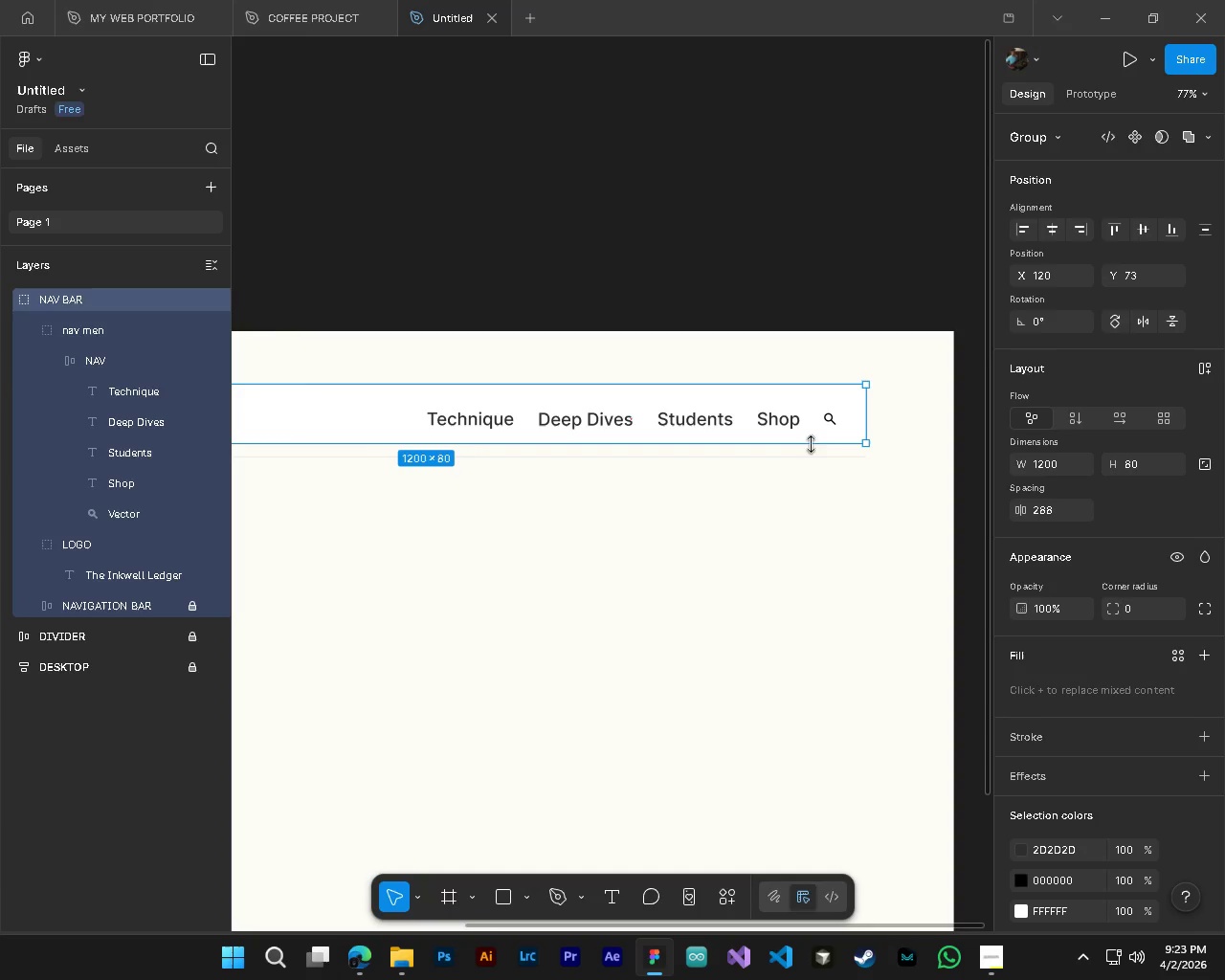 
key(T)
 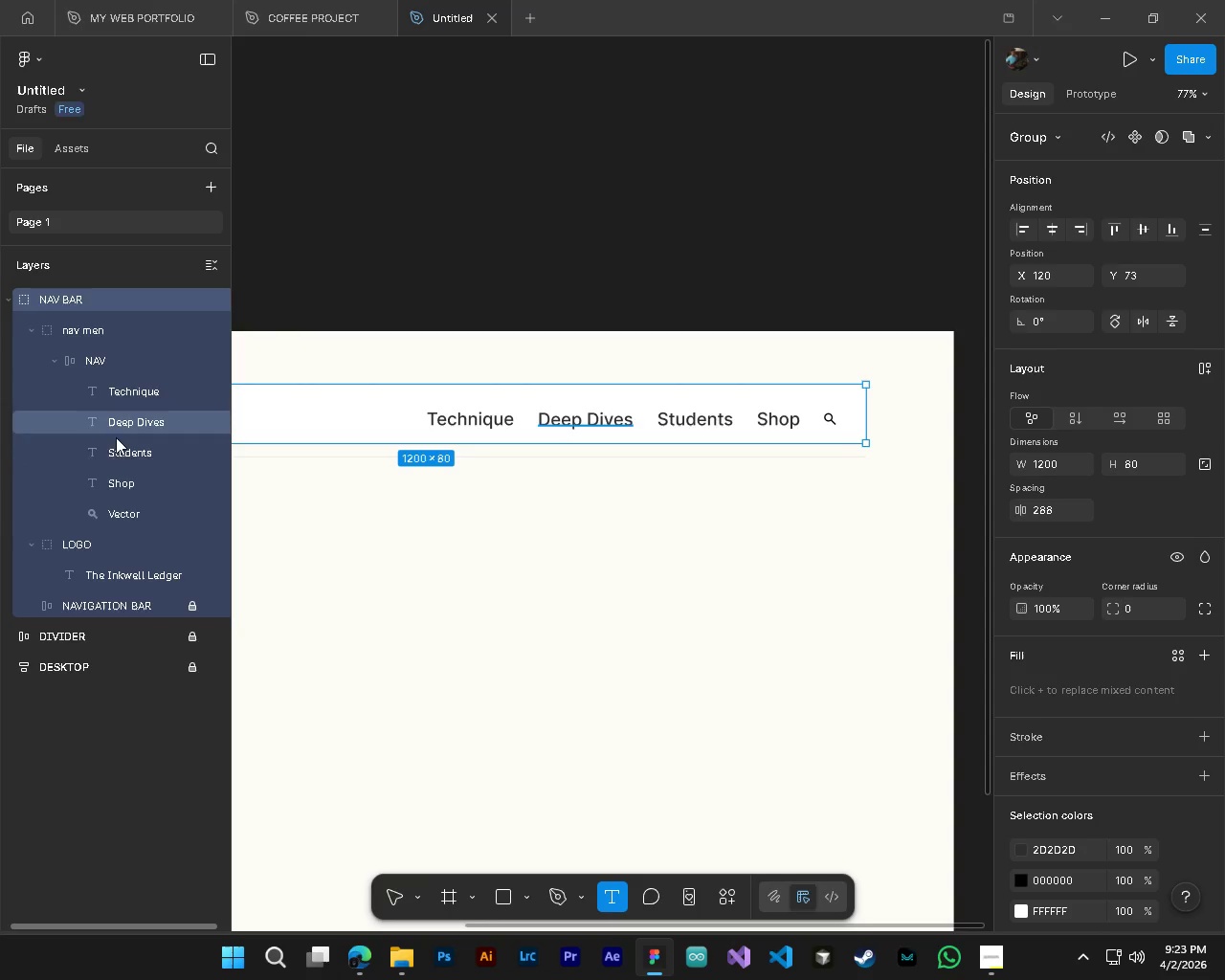 
left_click([121, 507])
 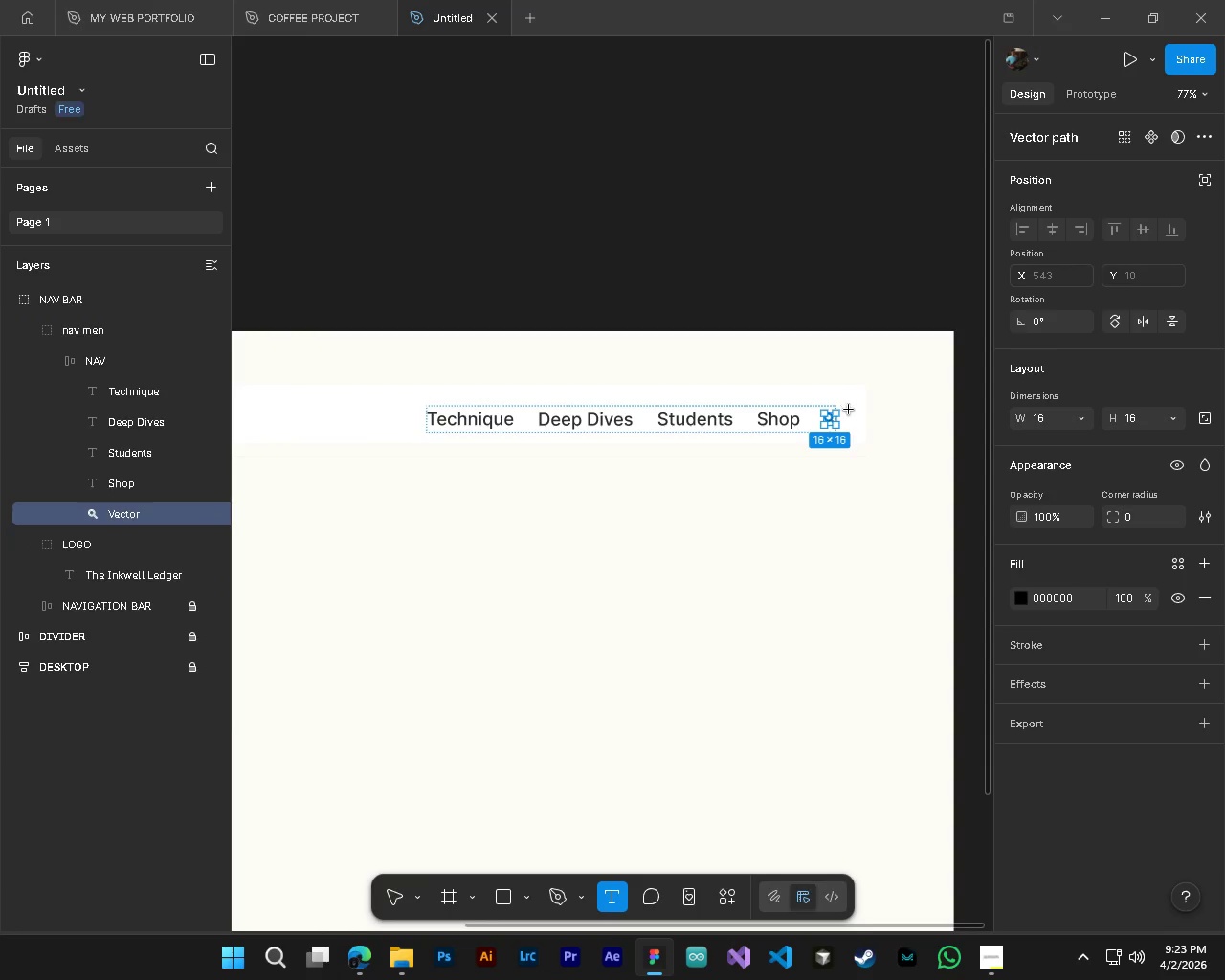 
hold_key(key=AltLeft, duration=0.42)
hold_key(key=ControlLeft, duration=0.44)
scroll: coordinate [855, 441], scroll_direction: up, amount: 5.0
 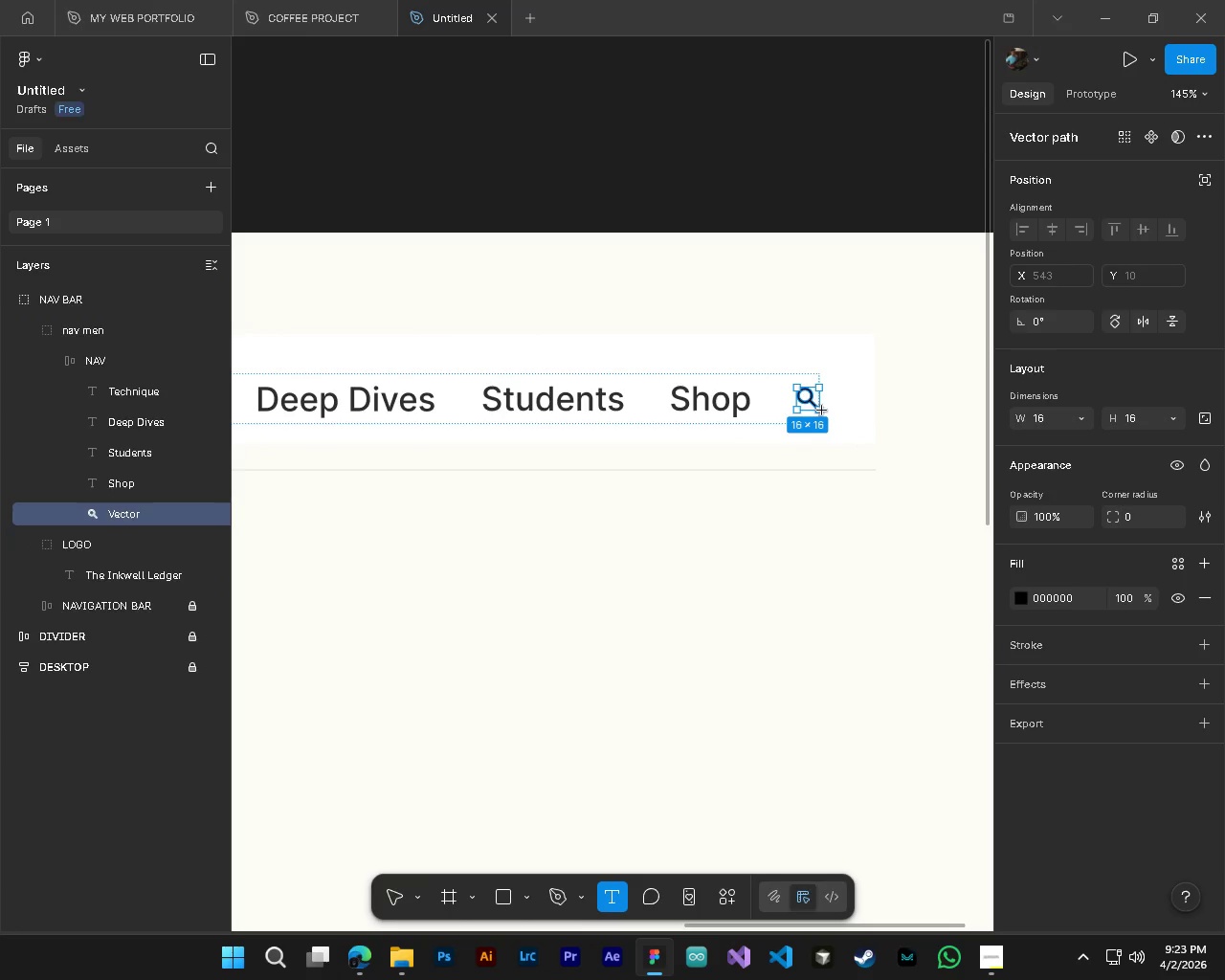 
key(V)
 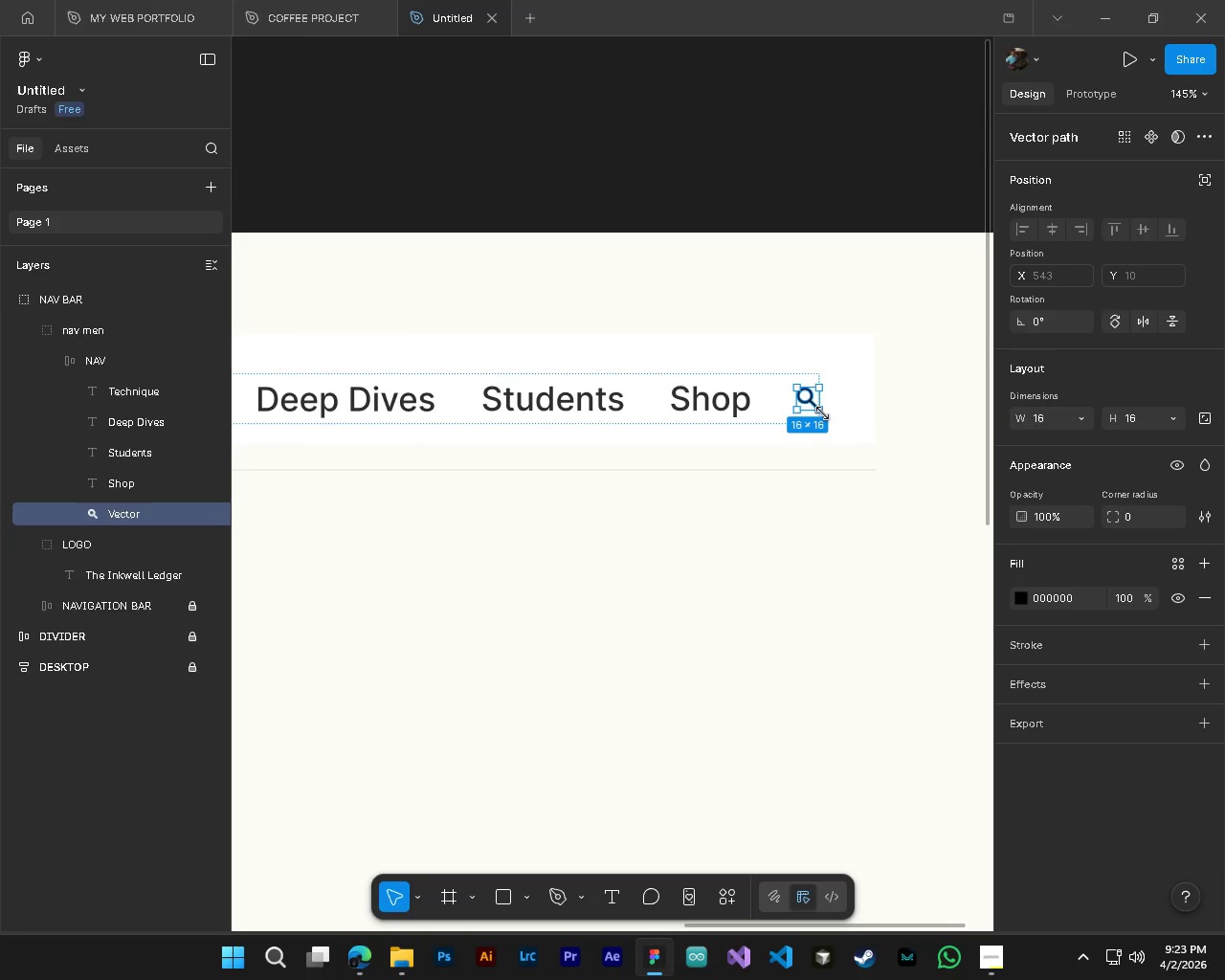 
left_click_drag(start_coordinate=[822, 413], to_coordinate=[847, 437])
 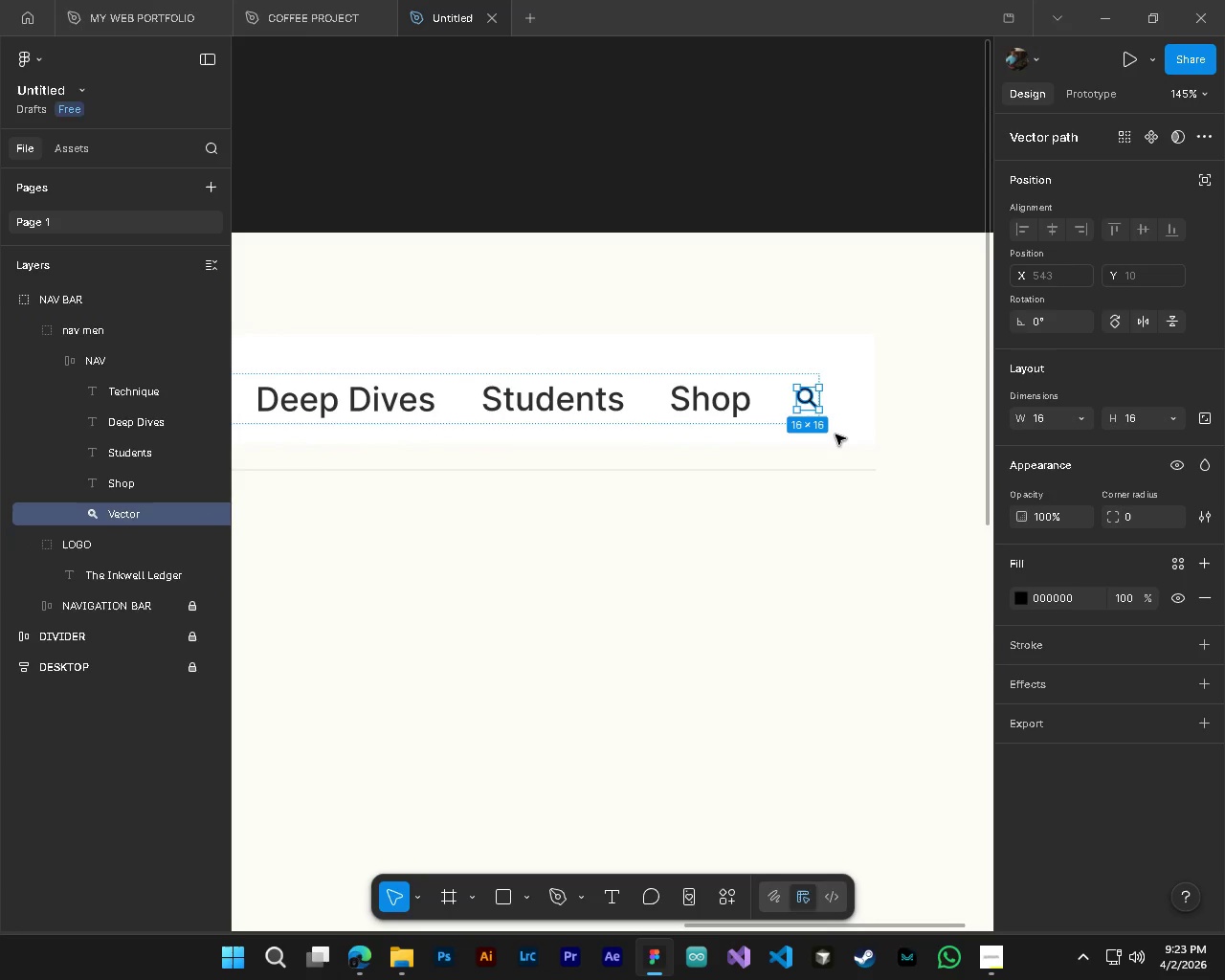 
key(Control+Z)
 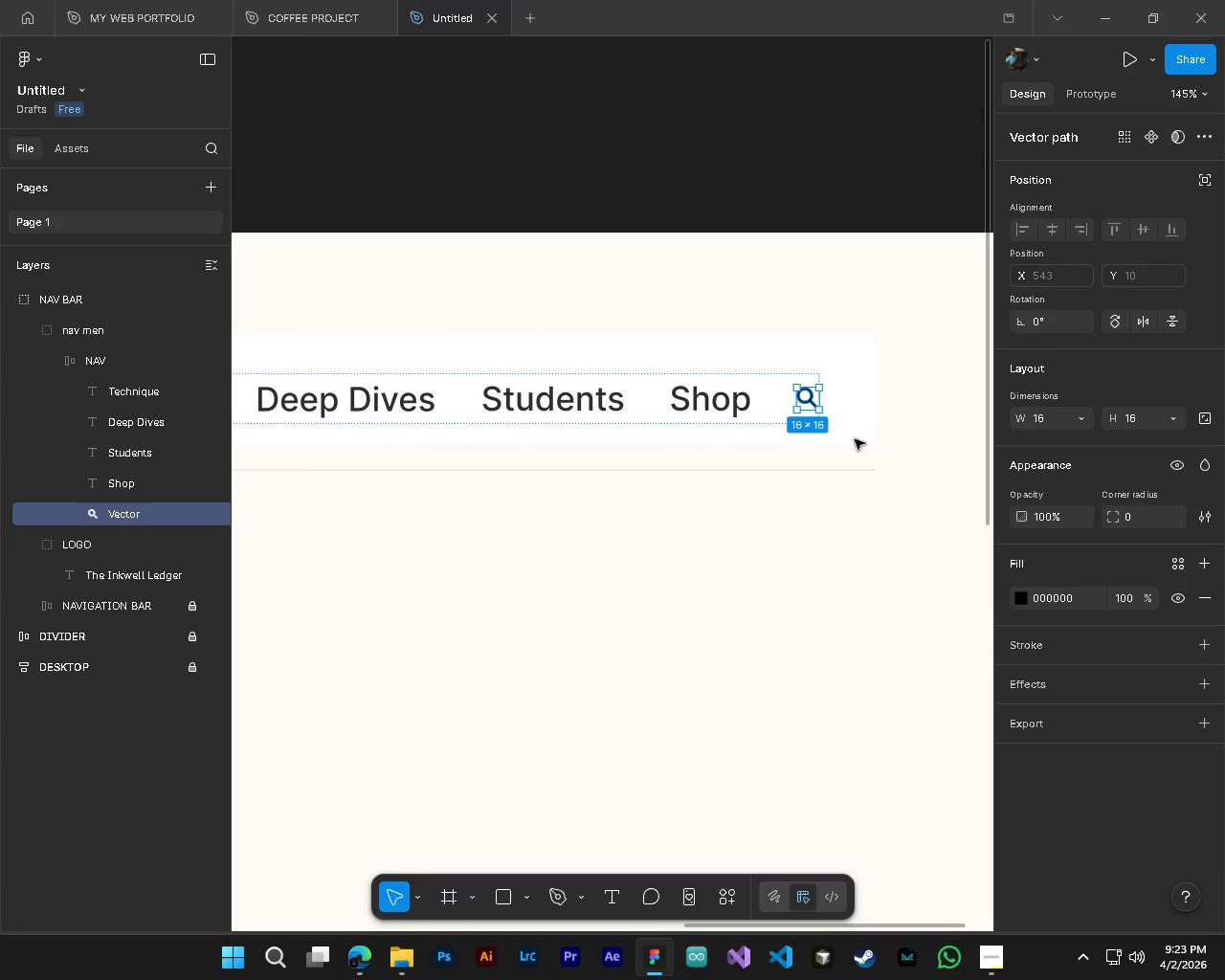 
hold_key(key=ShiftLeft, duration=1.5)
left_click_drag(start_coordinate=[820, 412], to_coordinate=[835, 412])
 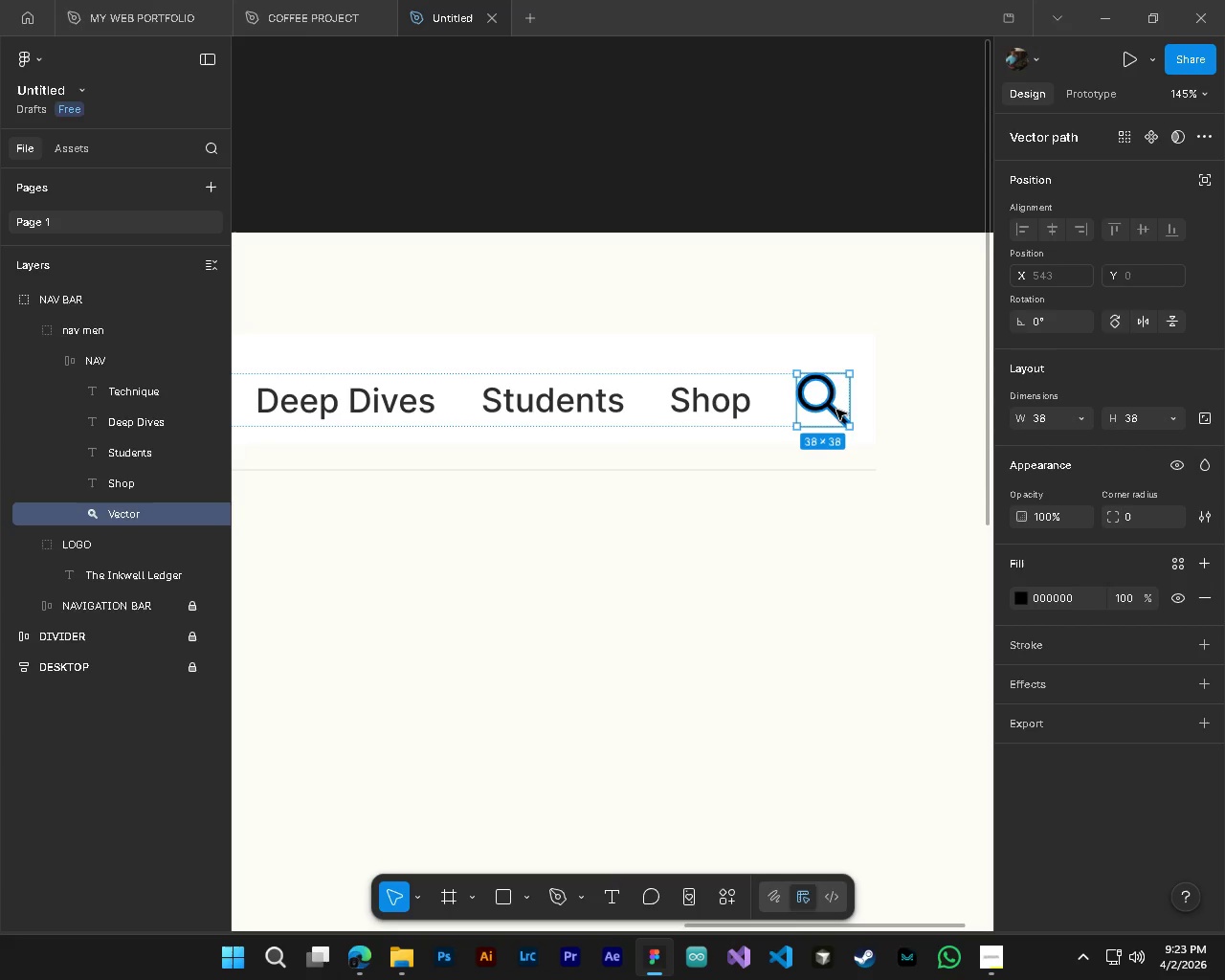 
hold_key(key=ShiftLeft, duration=1.51)
 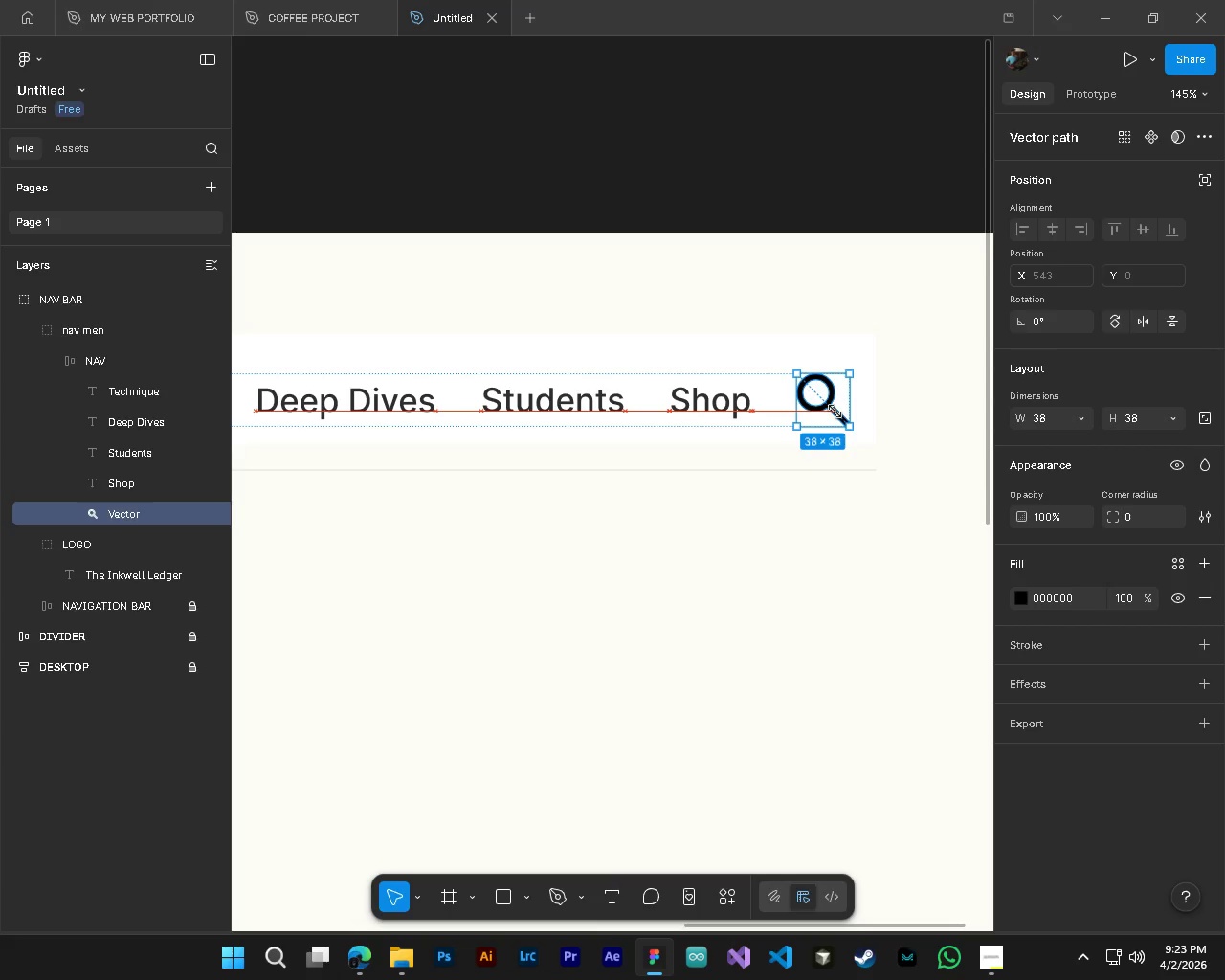 
hold_key(key=ShiftLeft, duration=1.28)
 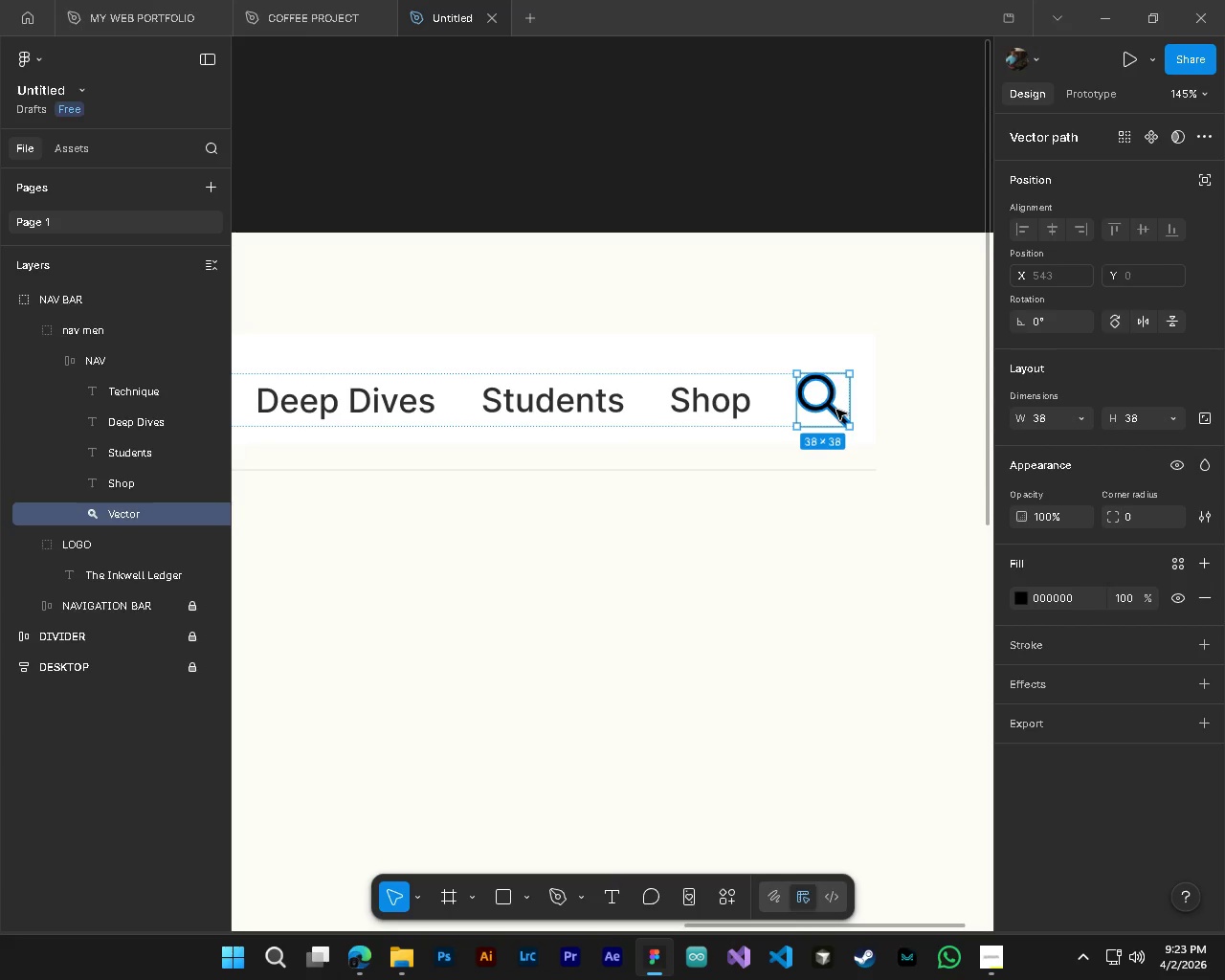 
key(Shift+ShiftLeft)
 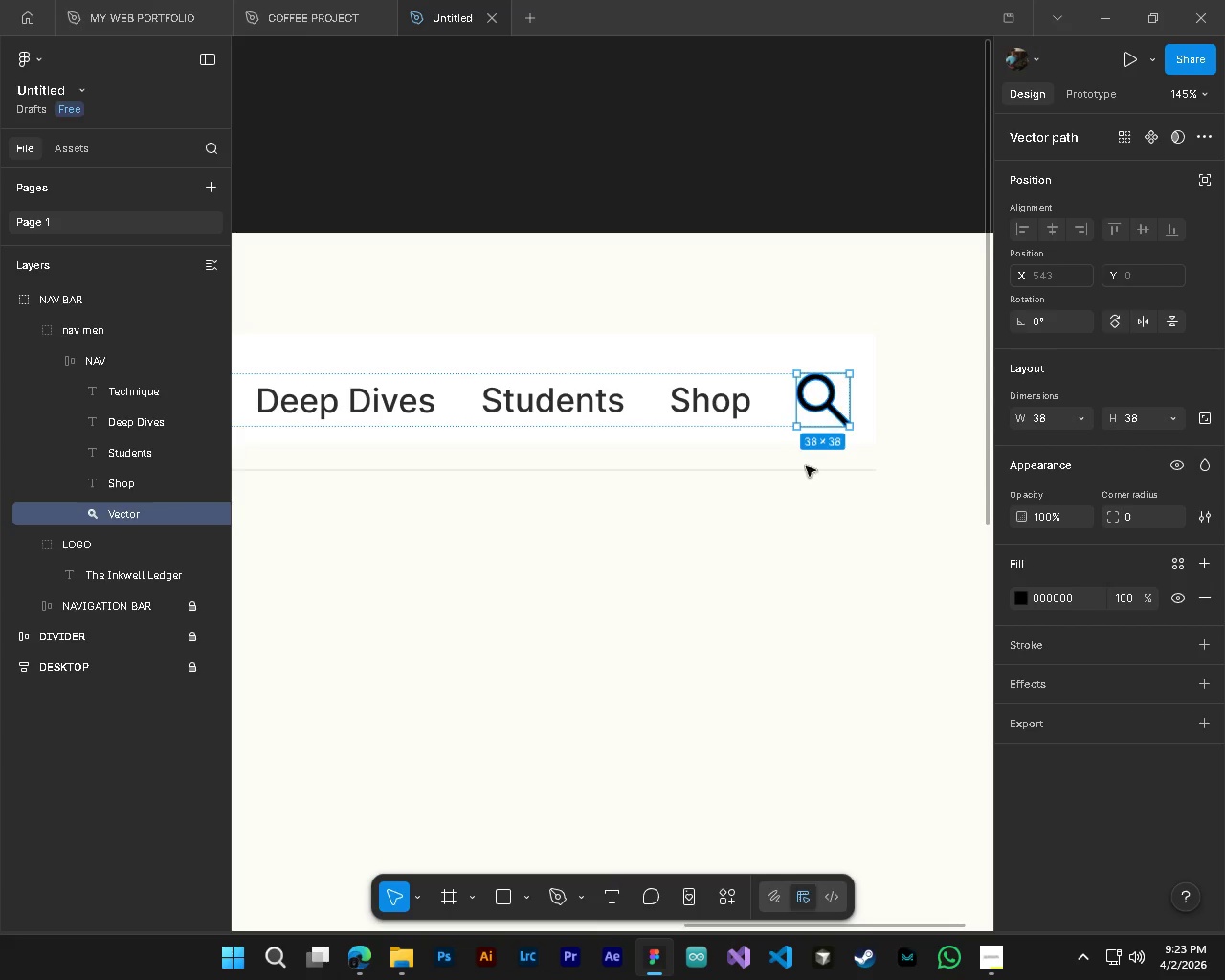 
hold_key(key=AltLeft, duration=0.53)
hold_key(key=ControlLeft, duration=0.53)
scroll: coordinate [793, 486], scroll_direction: down, amount: 5.0
 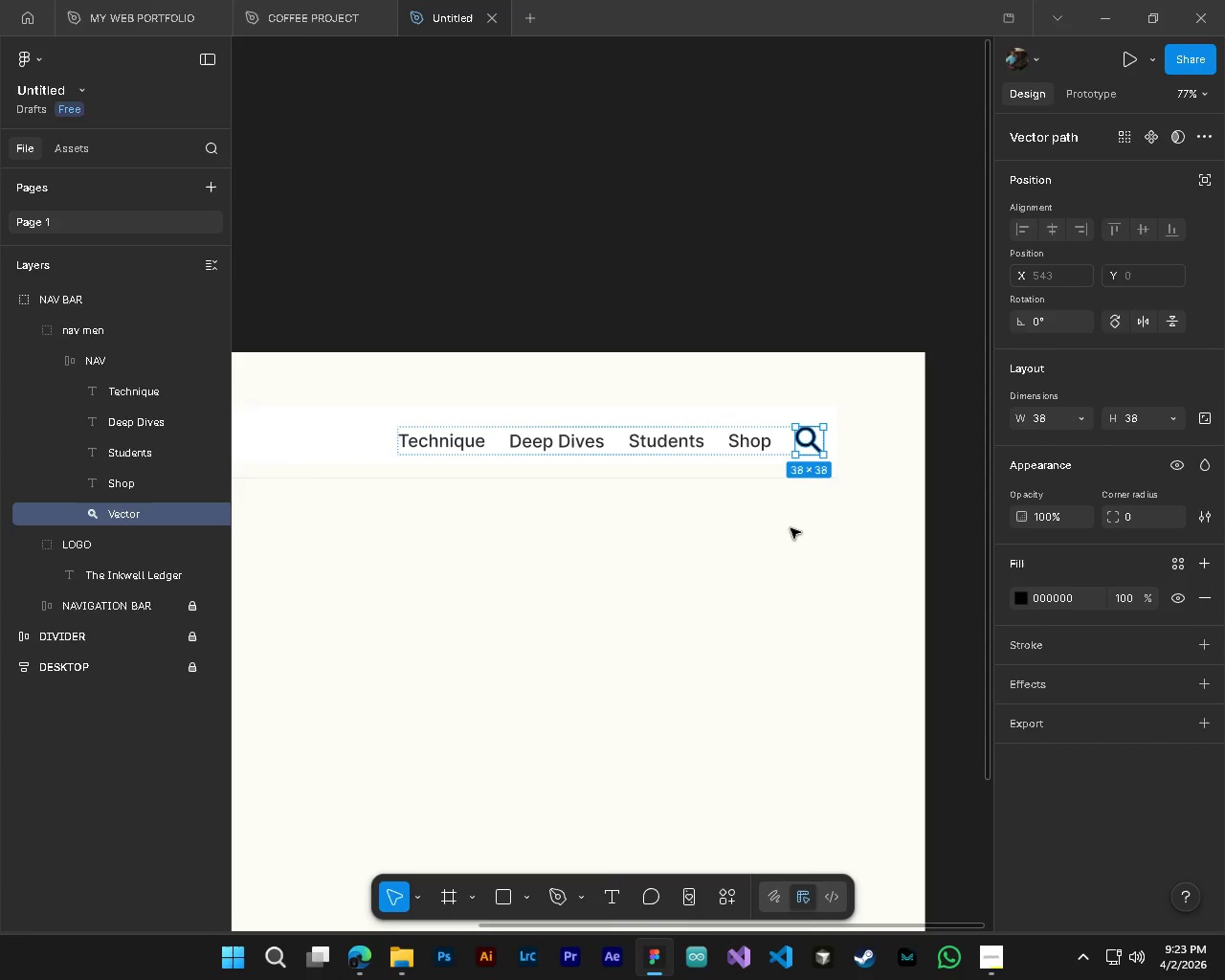 
hold_key(key=ControlLeft, duration=0.31)
 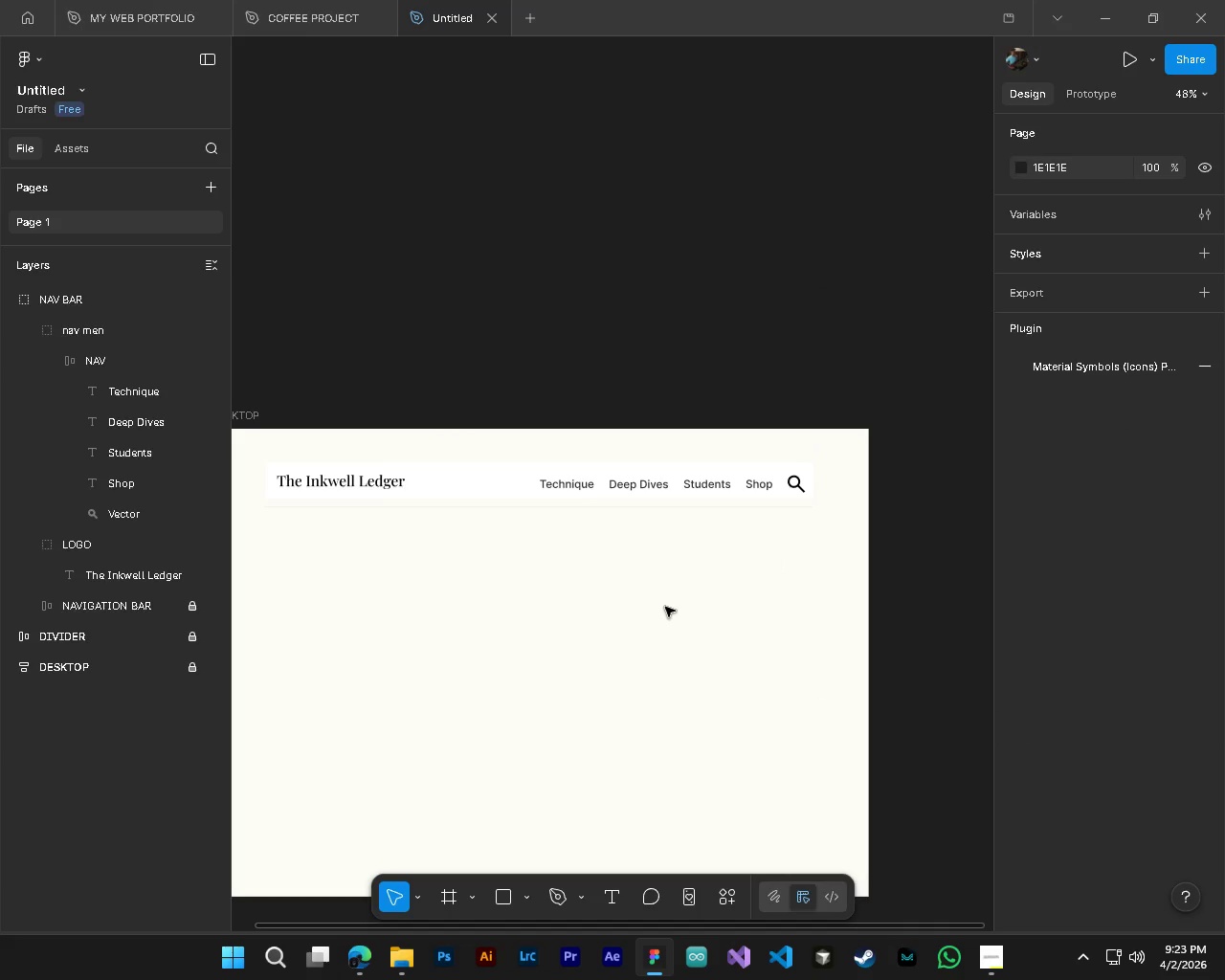 
key(Alt+Control+AltLeft)
 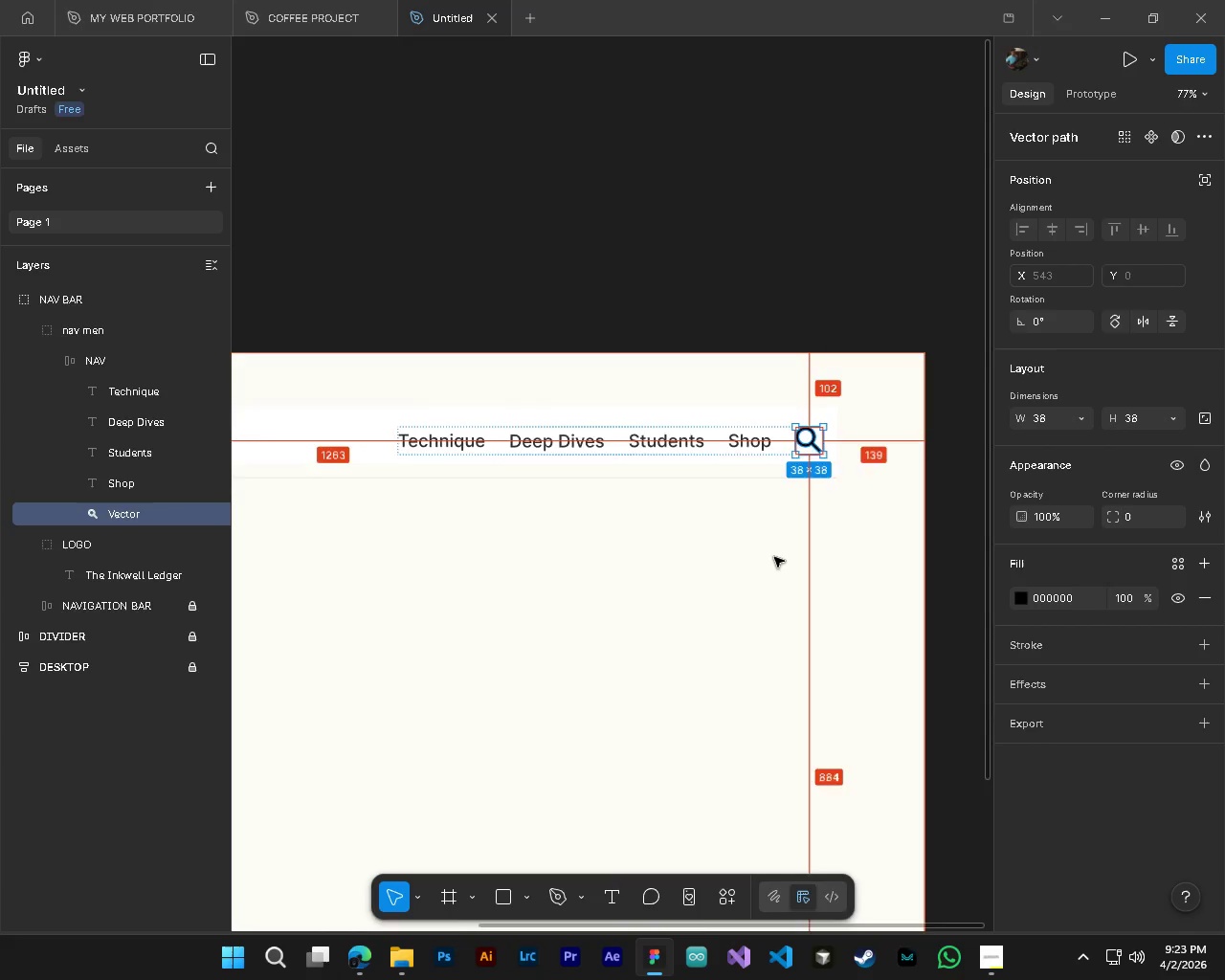 
left_click([665, 607])
 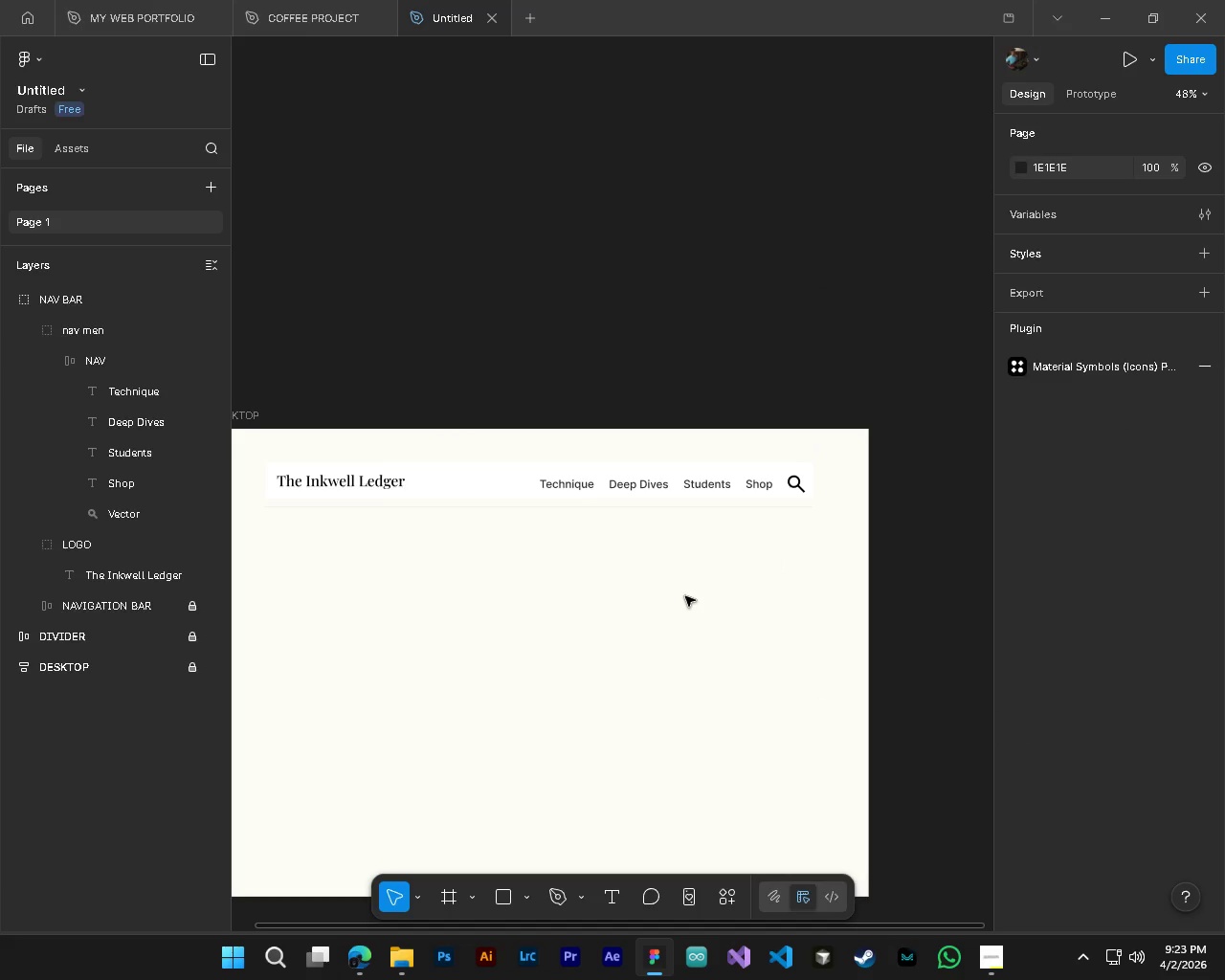 
scroll: coordinate [774, 557], scroll_direction: down, amount: 4.0
 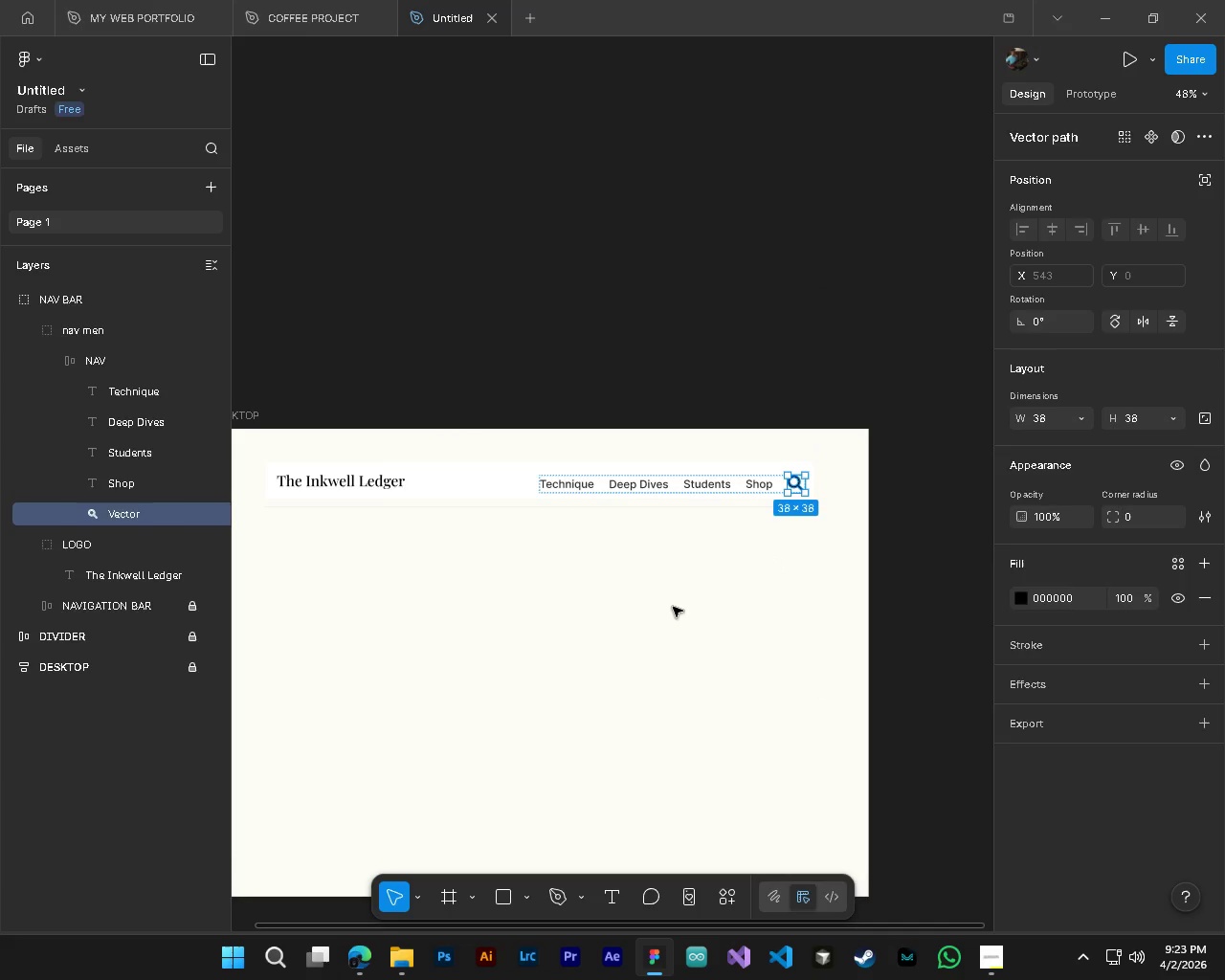 
hold_key(key=AltLeft, duration=0.47)
 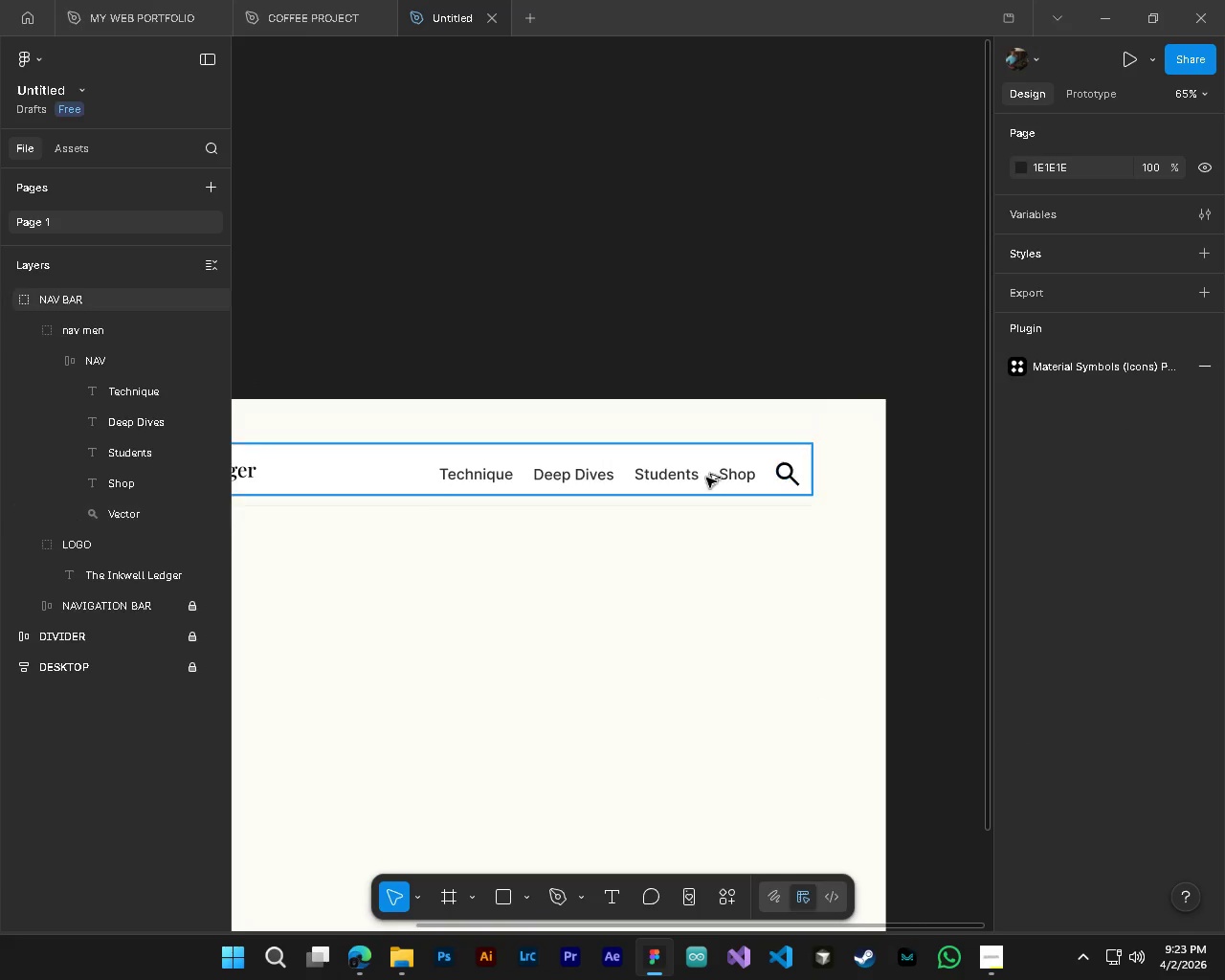 
hold_key(key=ControlLeft, duration=0.66)
 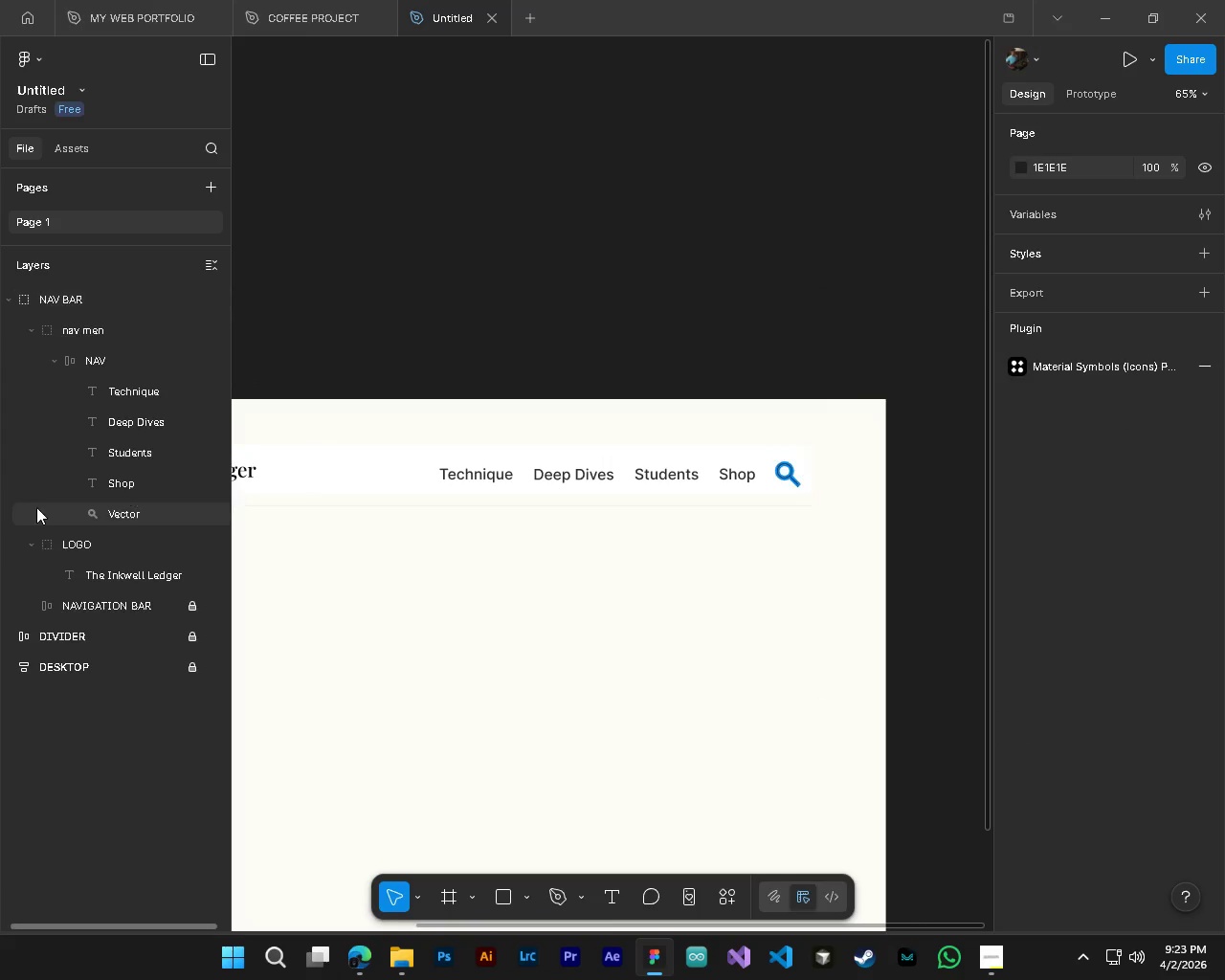 
hold_key(key=AltLeft, duration=0.33)
 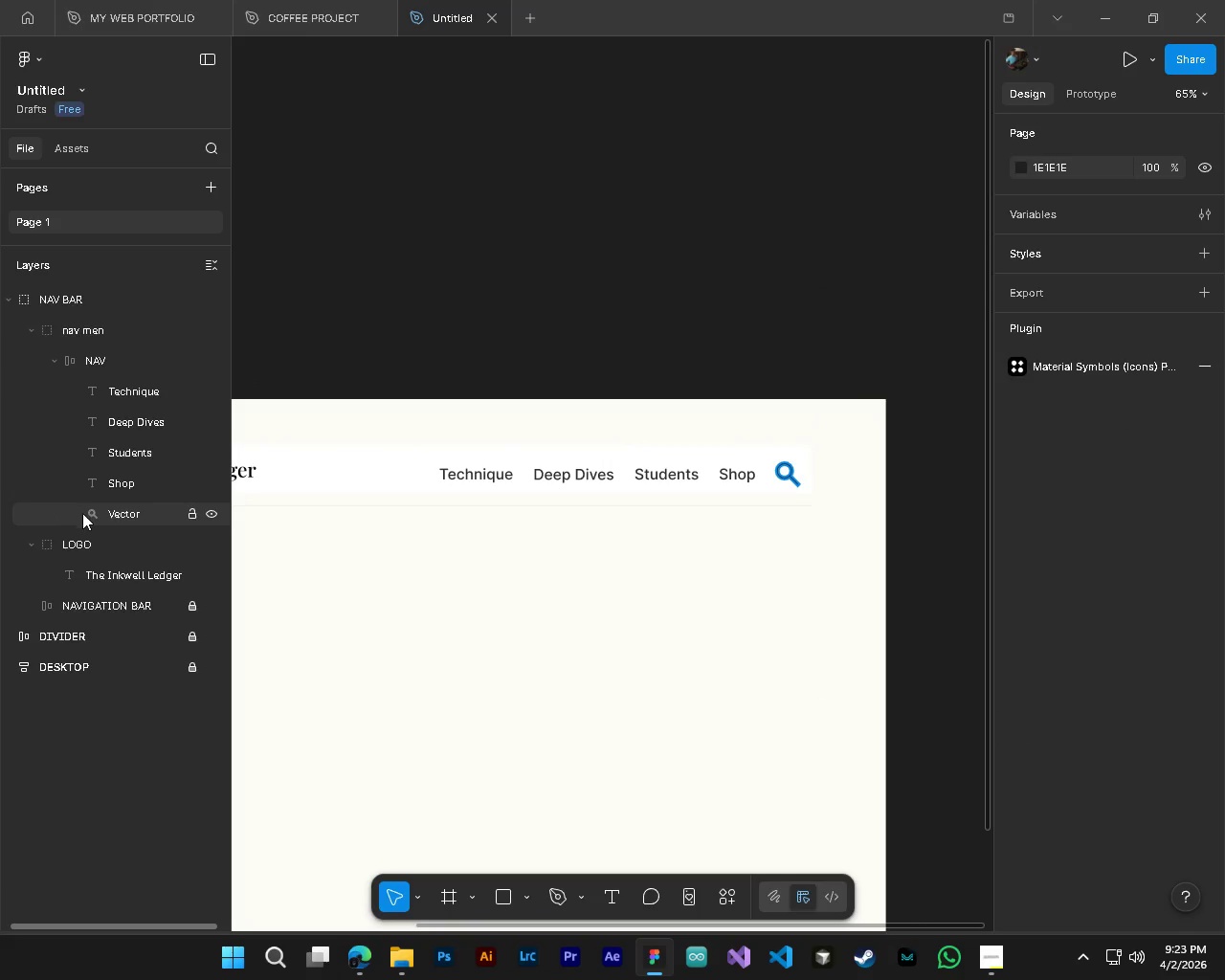 
scroll: coordinate [818, 514], scroll_direction: up, amount: 3.0
 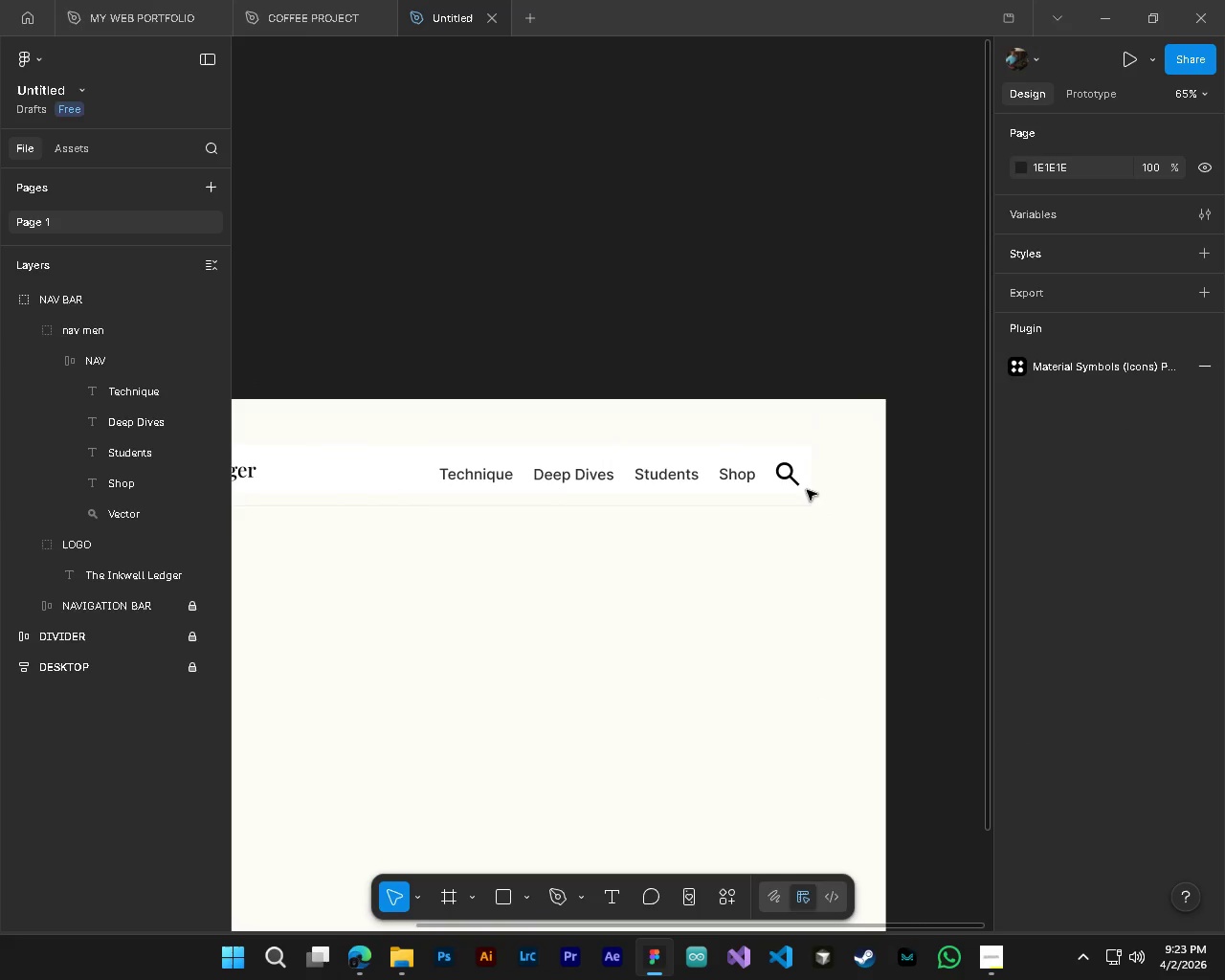 
key(Alt+Control+ControlLeft)
 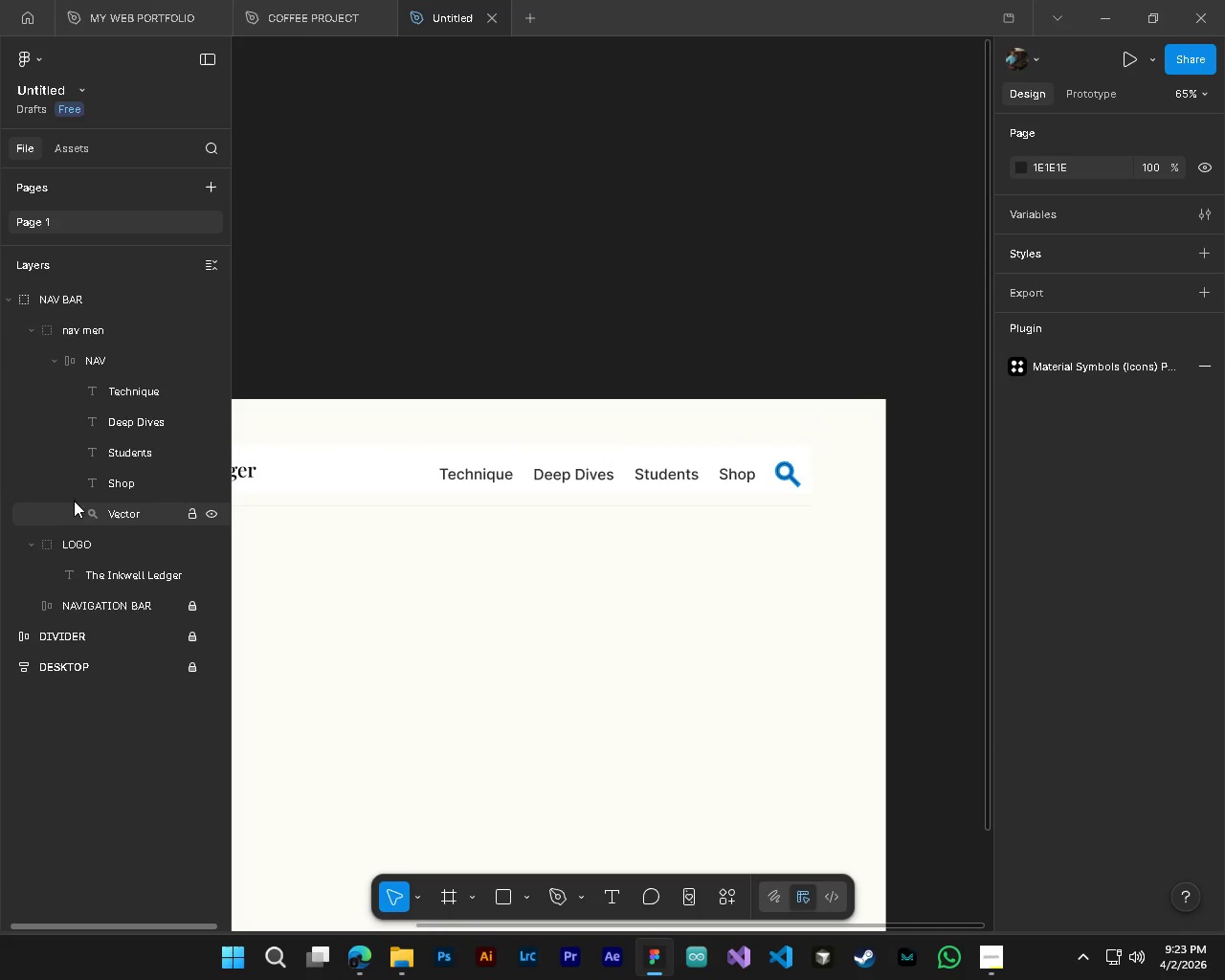 
left_click([82, 513])
 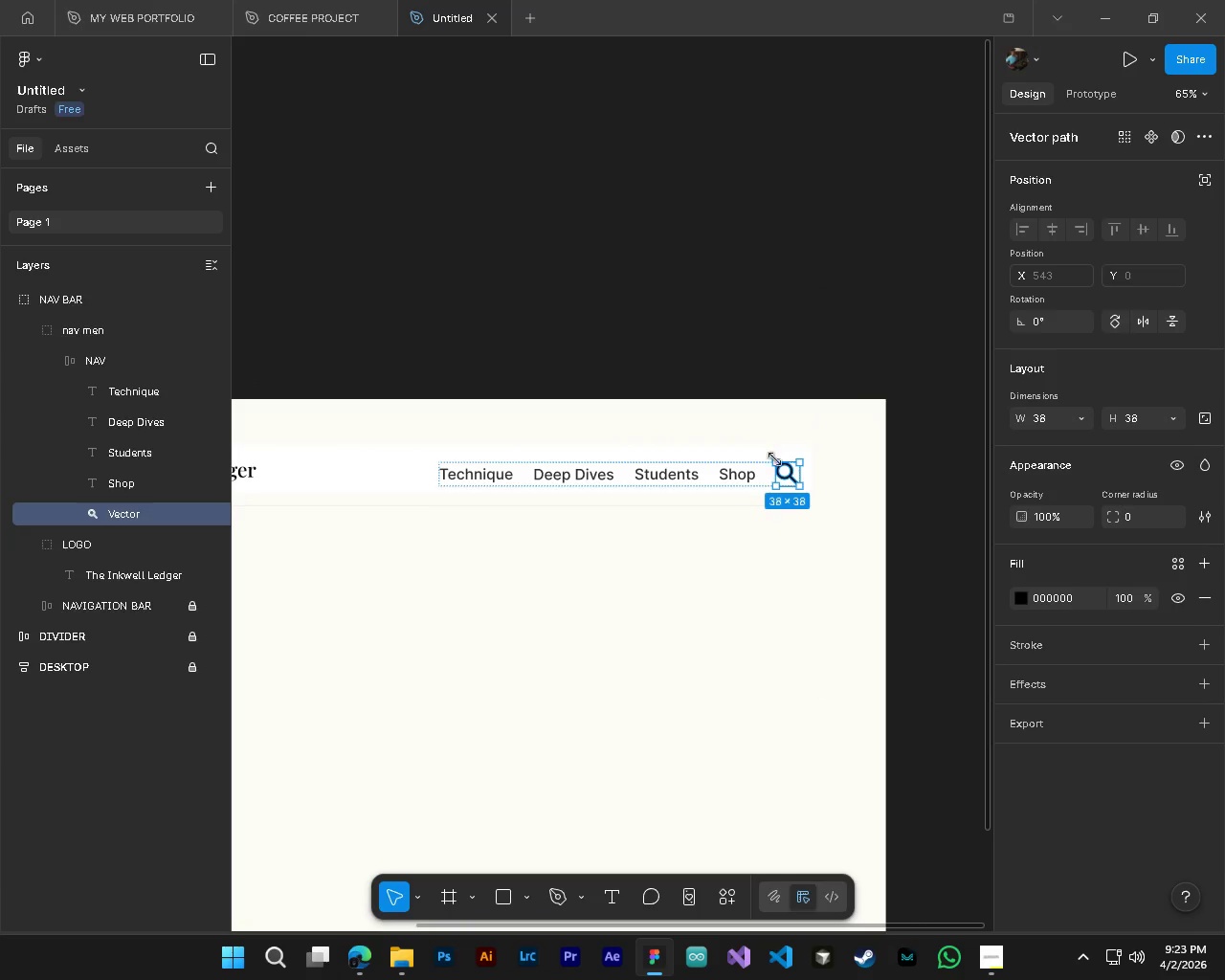 
hold_key(key=ShiftLeft, duration=1.5)
left_click_drag(start_coordinate=[799, 487], to_coordinate=[793, 483])
 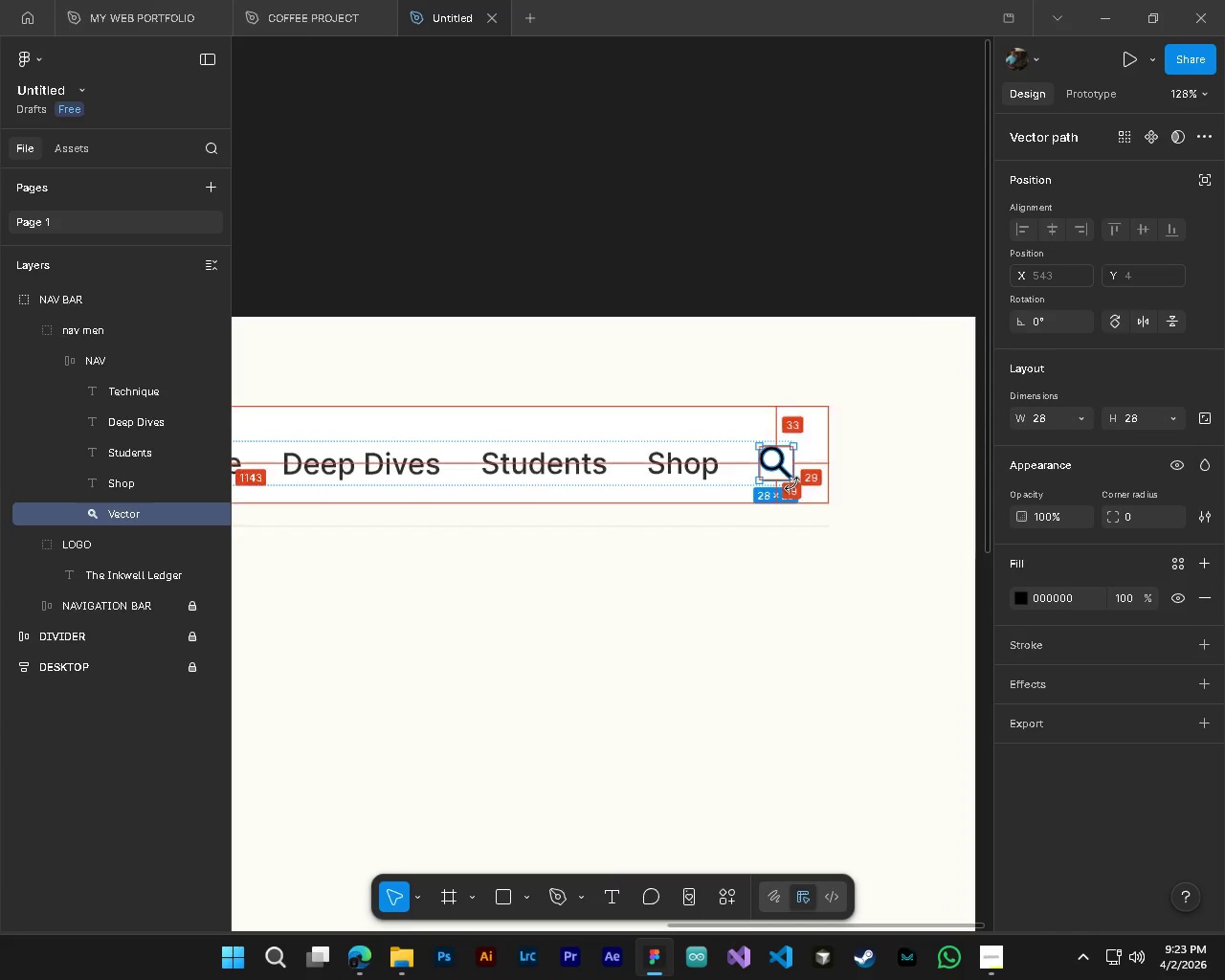 
hold_key(key=ShiftLeft, duration=0.78)
 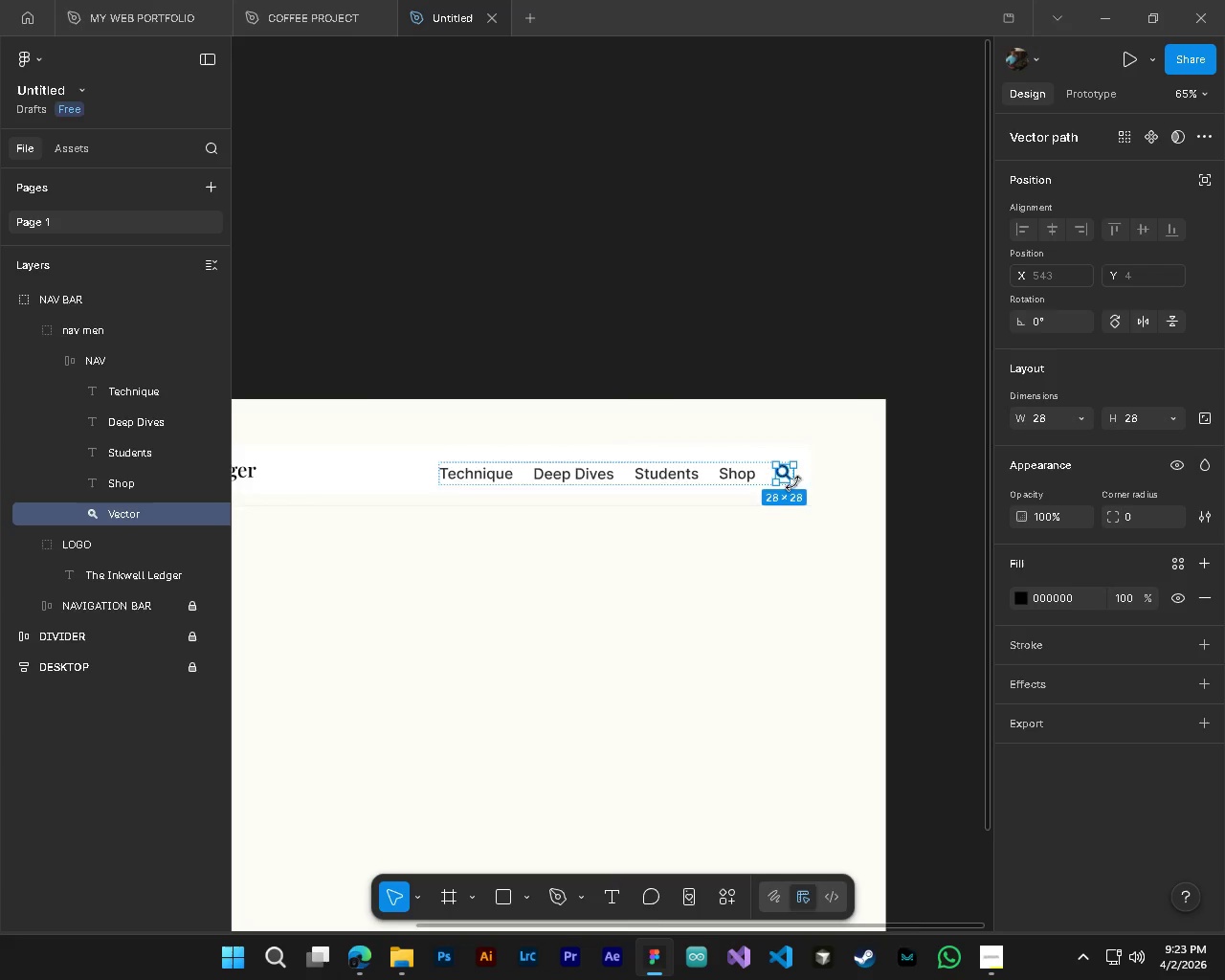 
hold_key(key=AltLeft, duration=0.38)
hold_key(key=ControlLeft, duration=0.36)
scroll: coordinate [793, 483], scroll_direction: up, amount: 6.0
 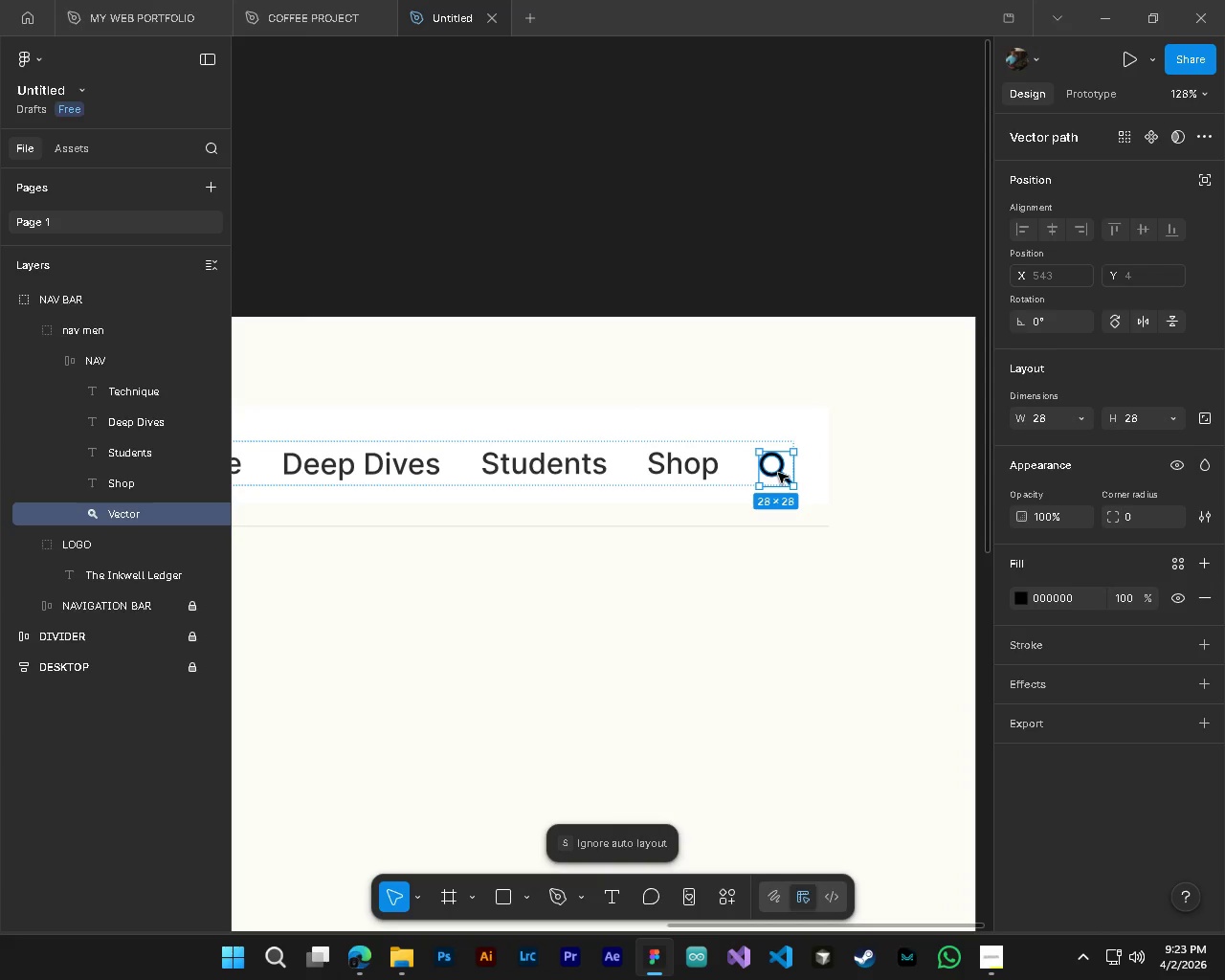 
left_click([789, 685])
 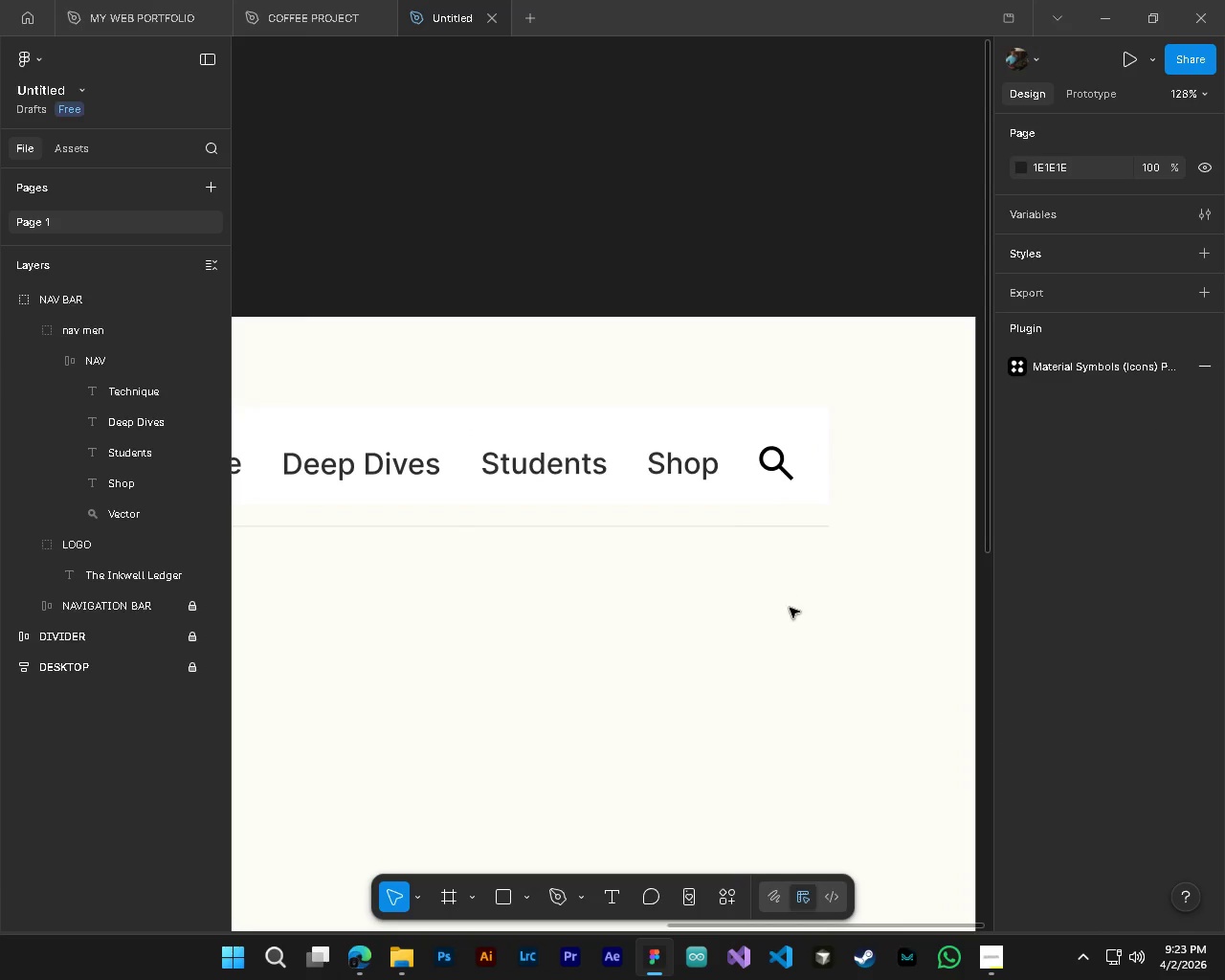 
hold_key(key=ControlLeft, duration=1.09)
hold_key(key=AltLeft, duration=1.0)
scroll: coordinate [769, 622], scroll_direction: down, amount: 8.0
 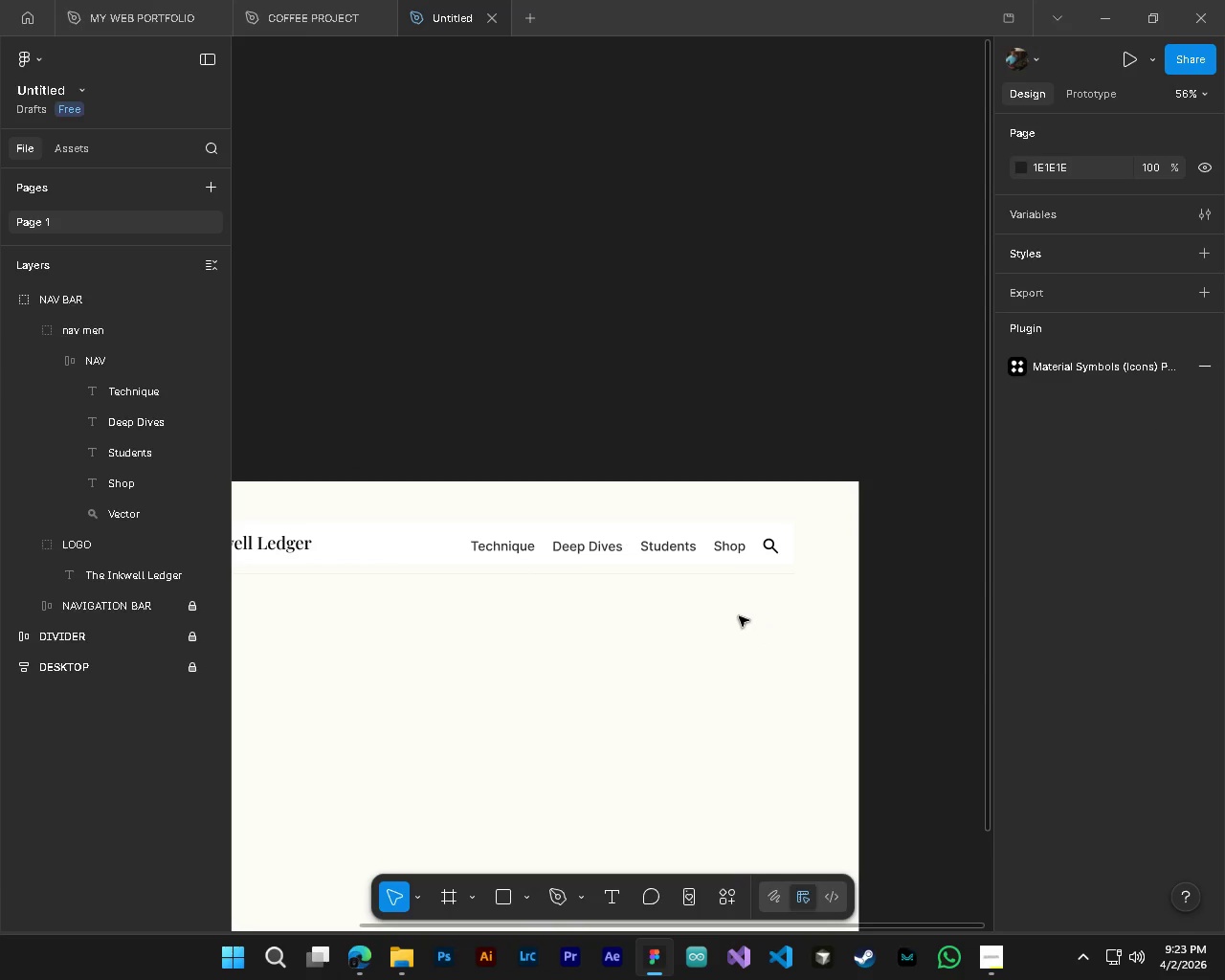 
hold_key(key=AltLeft, duration=1.39)
hold_key(key=ControlLeft, duration=1.41)
scroll: coordinate [821, 570], scroll_direction: up, amount: 8.0
 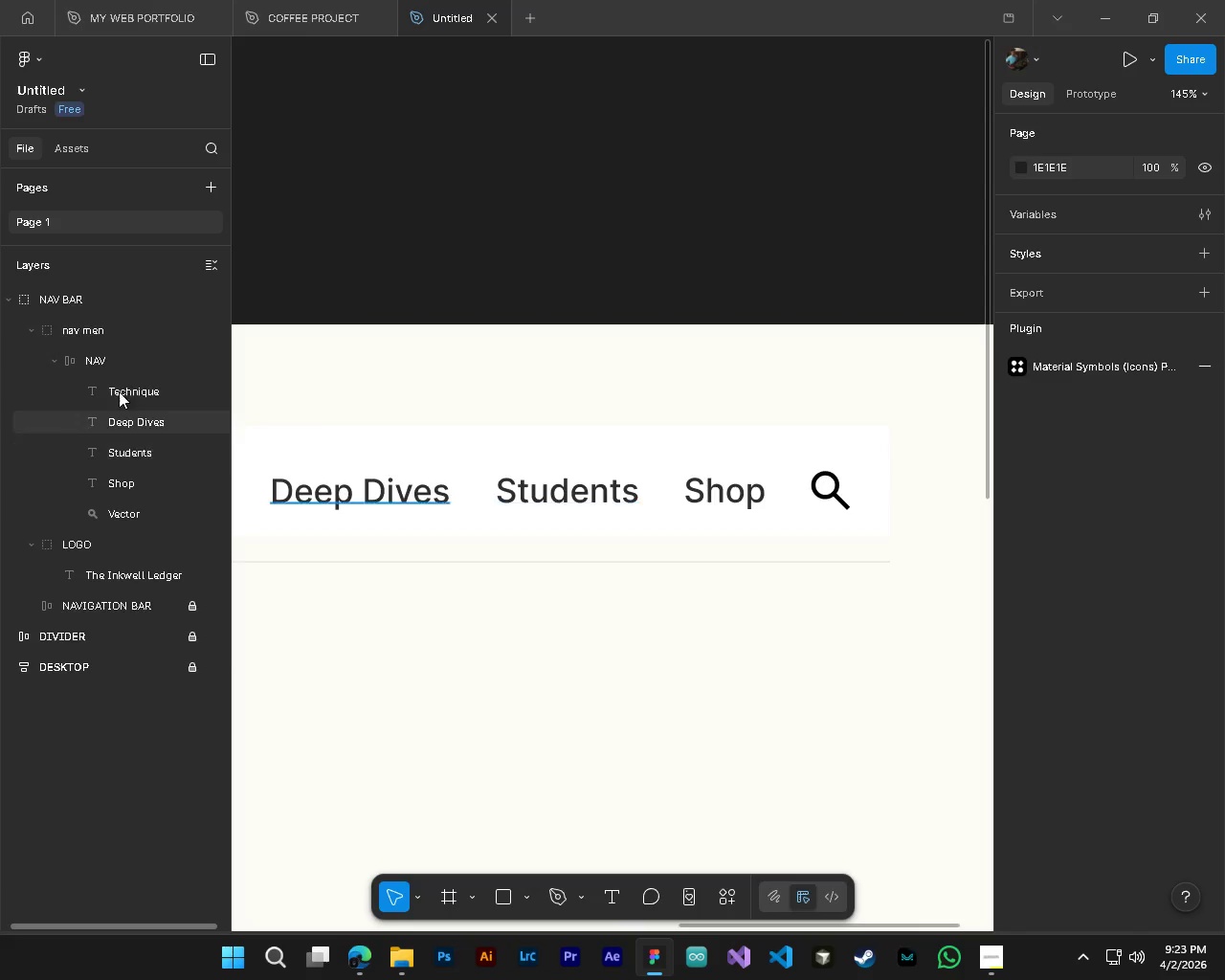 
left_click([117, 374])
 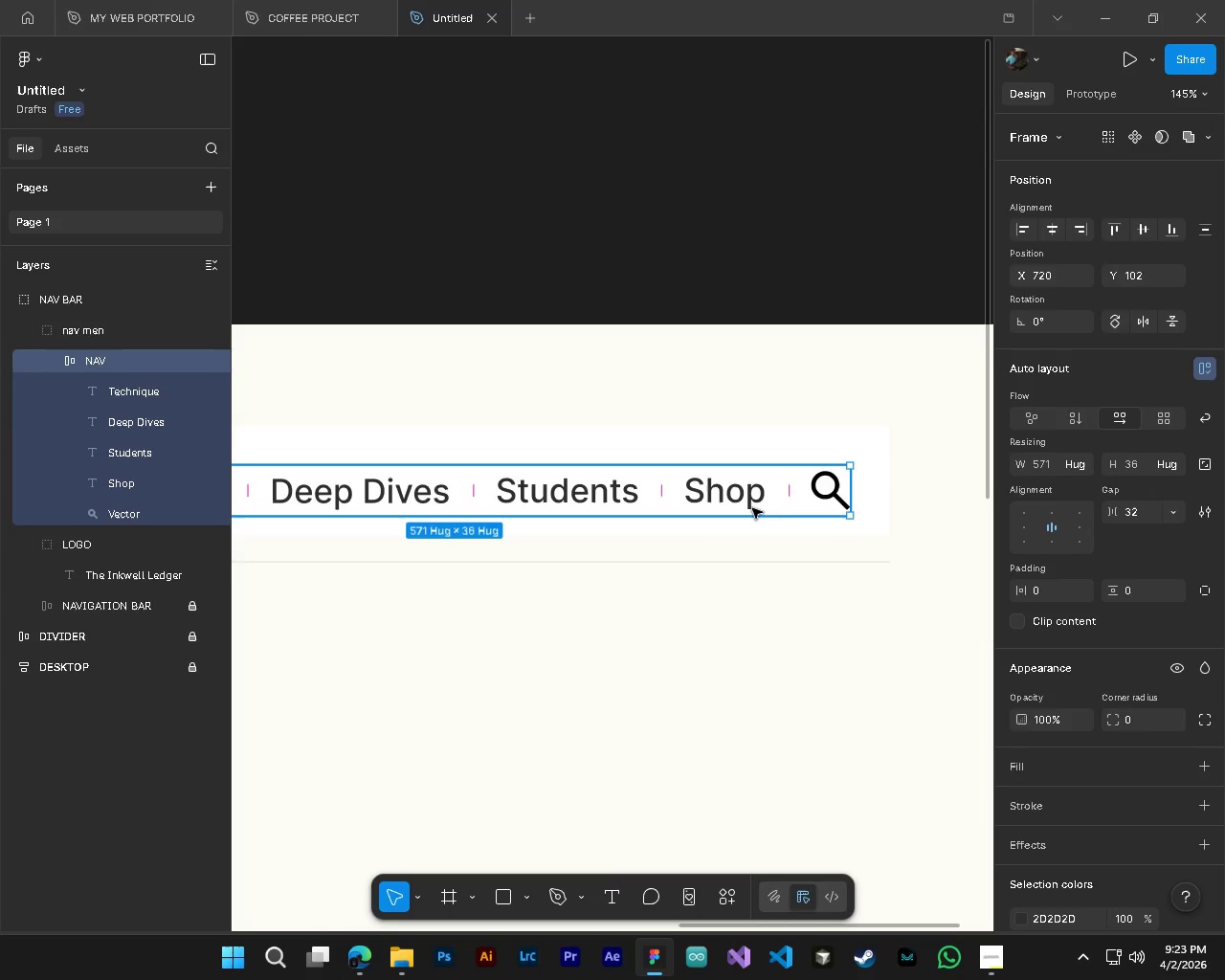 
wait(9.5)
 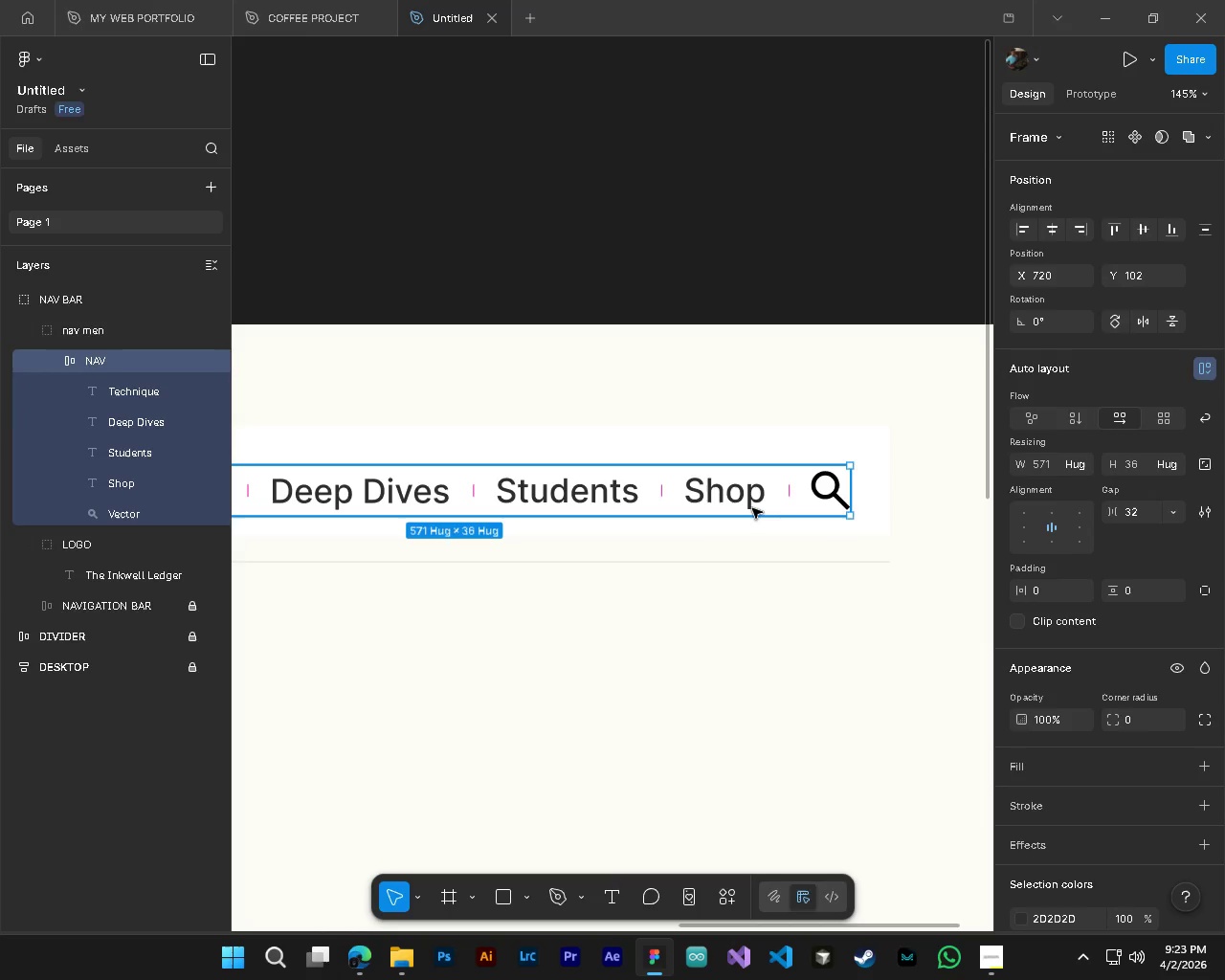 
key(Alt+AltLeft)
 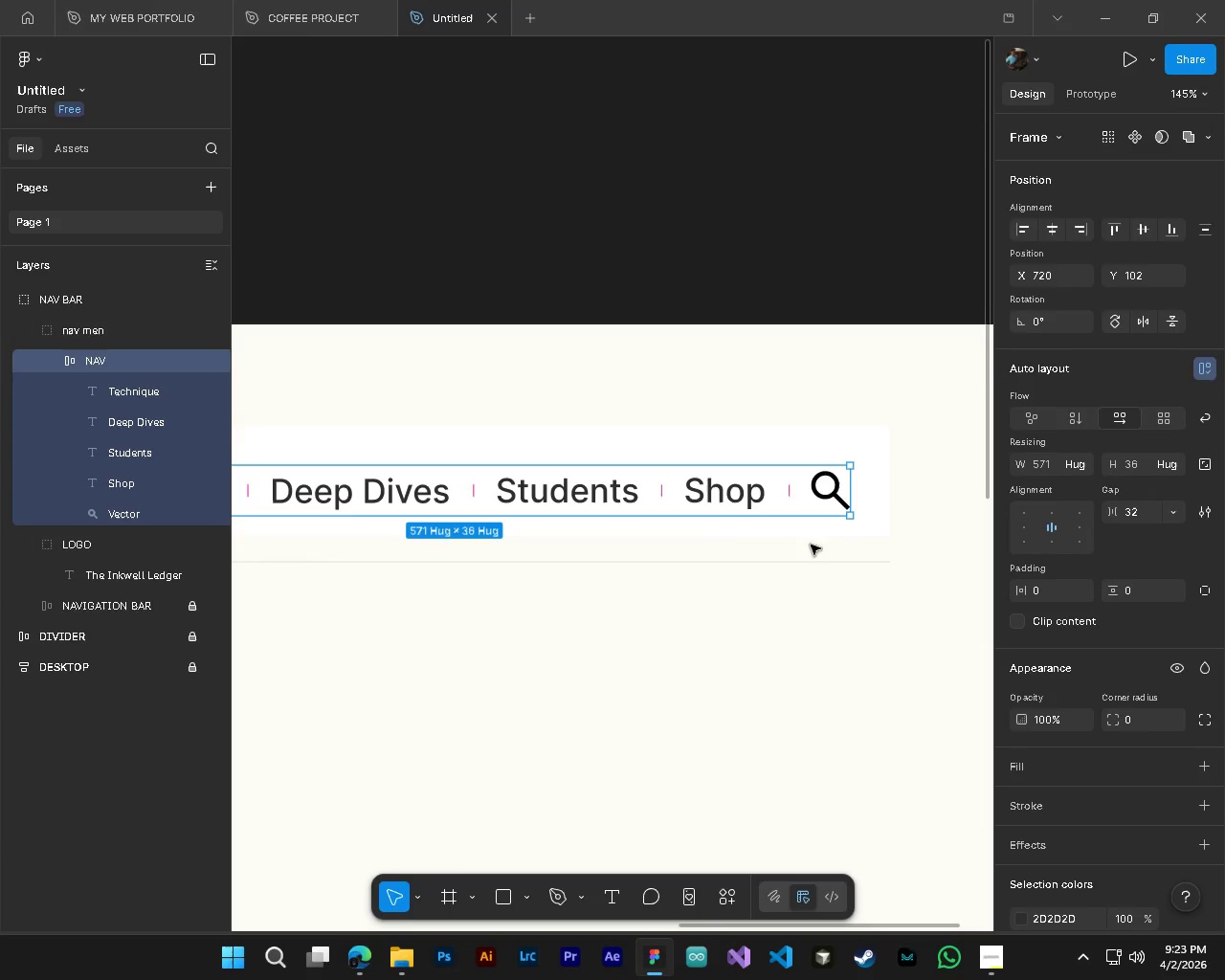 
hold_key(key=ControlLeft, duration=0.64)
hold_key(key=AltLeft, duration=0.64)
scroll: coordinate [783, 601], scroll_direction: down, amount: 5.0
 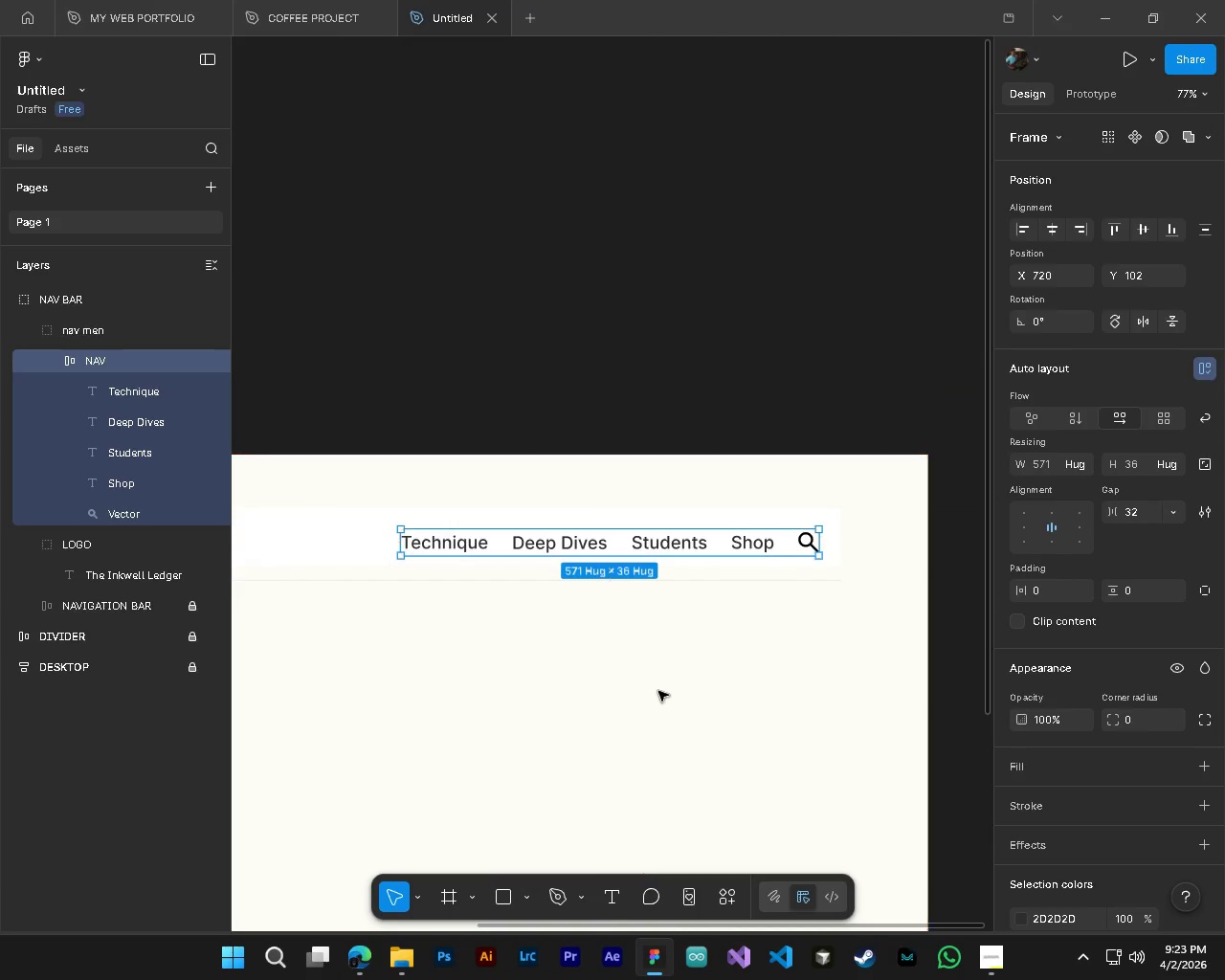 
left_click([658, 691])
 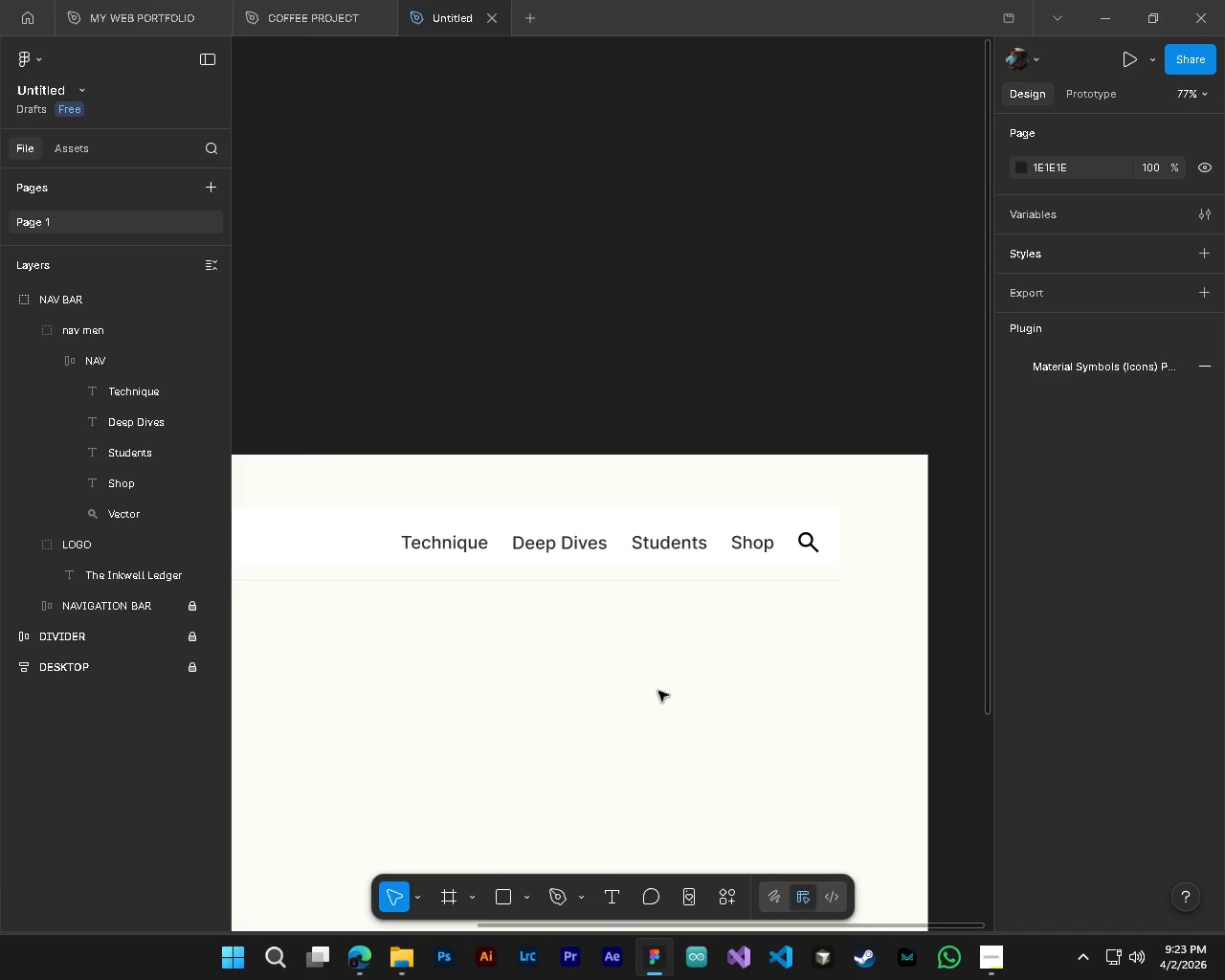 
hold_key(key=ControlLeft, duration=0.45)
 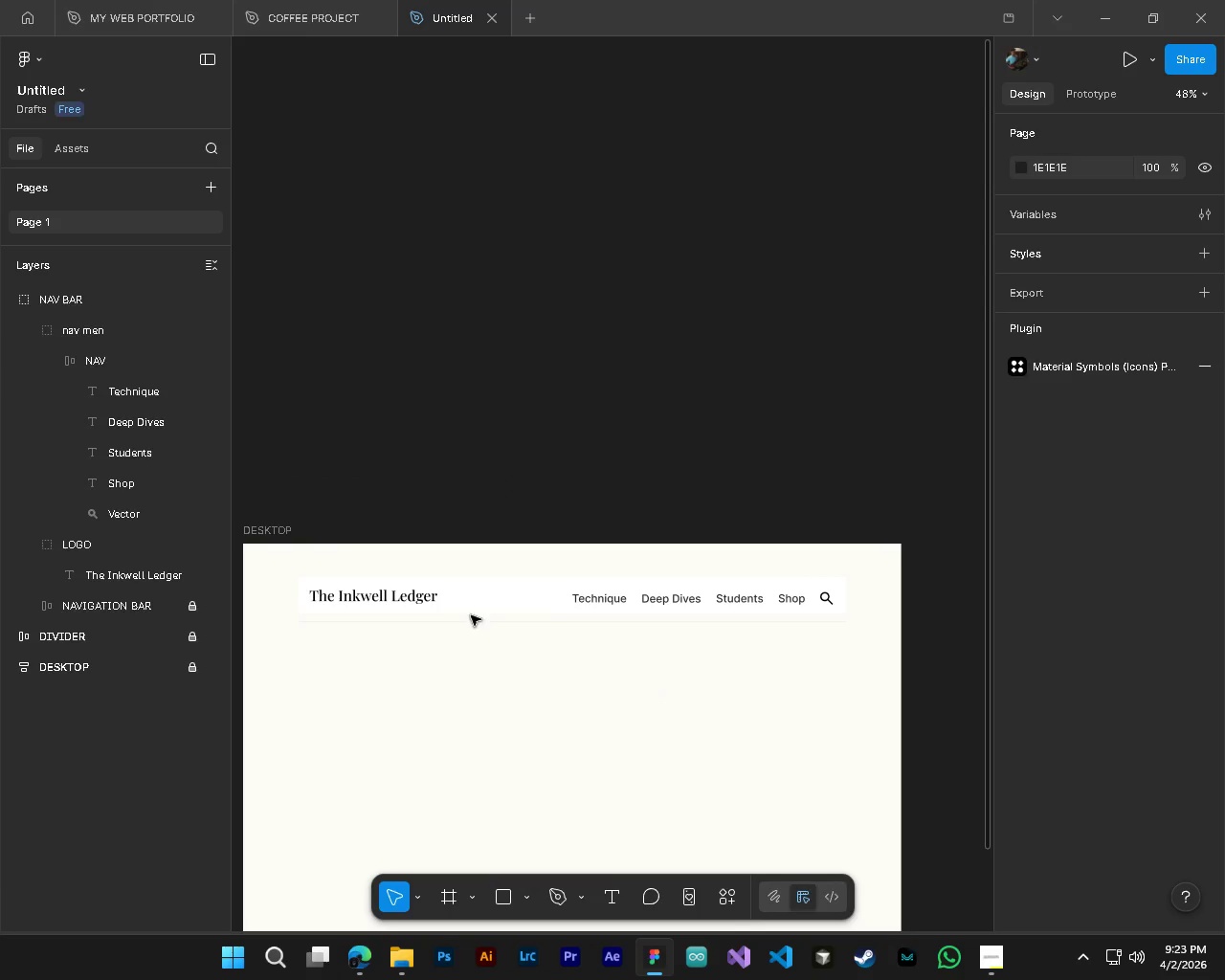 
hold_key(key=AltLeft, duration=0.38)
 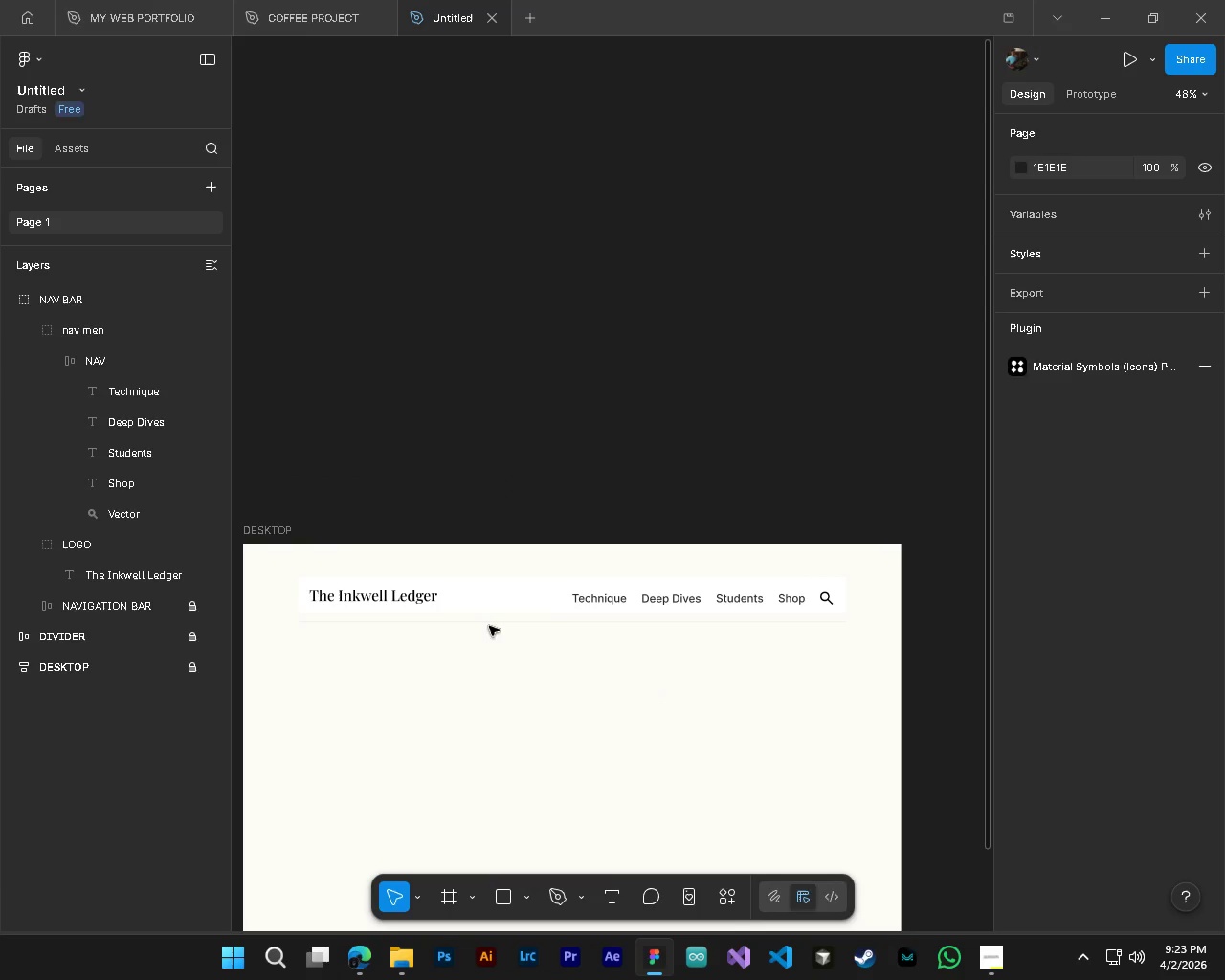 
key(Shift+ShiftLeft)
 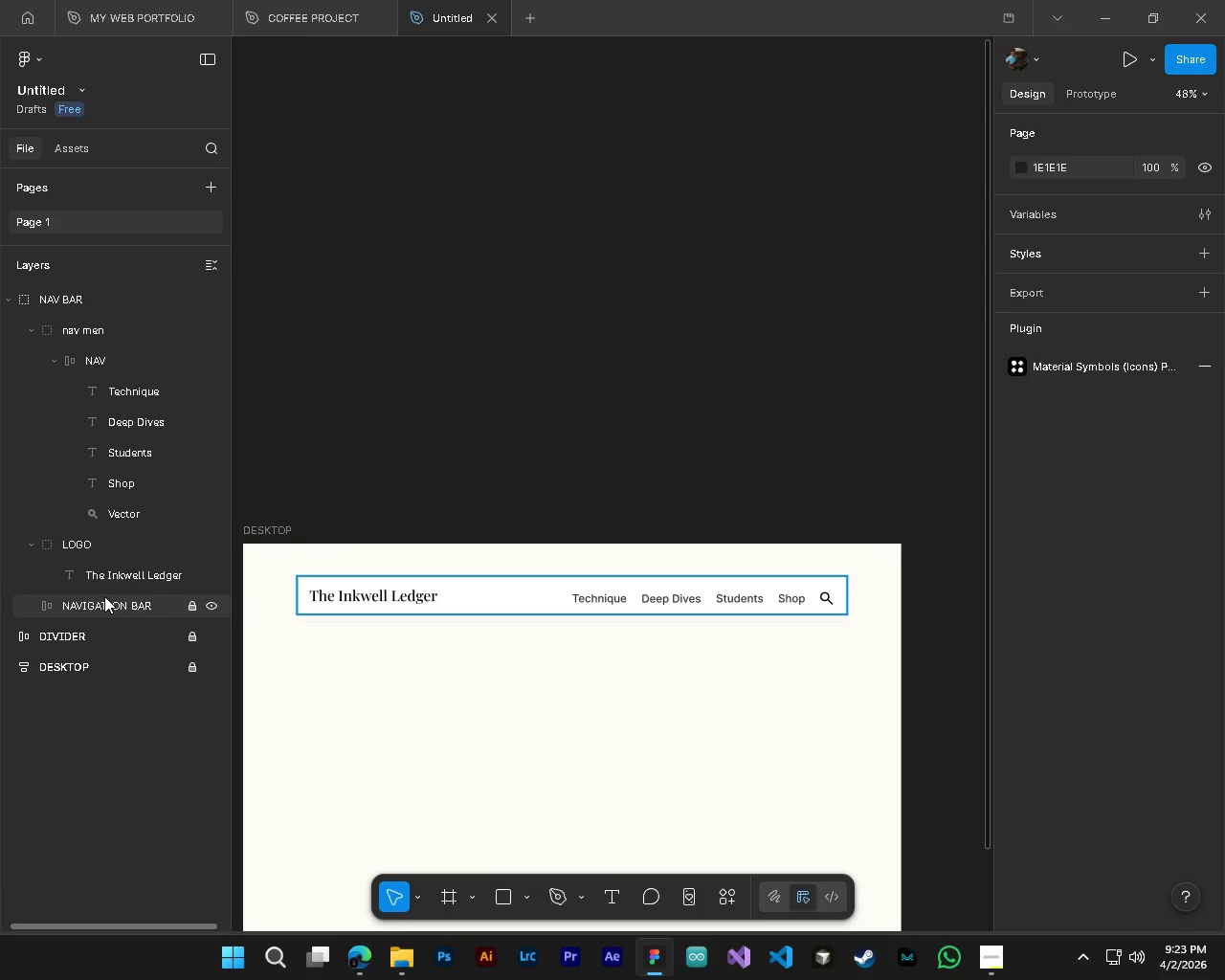 
scroll: coordinate [653, 689], scroll_direction: down, amount: 1.0
 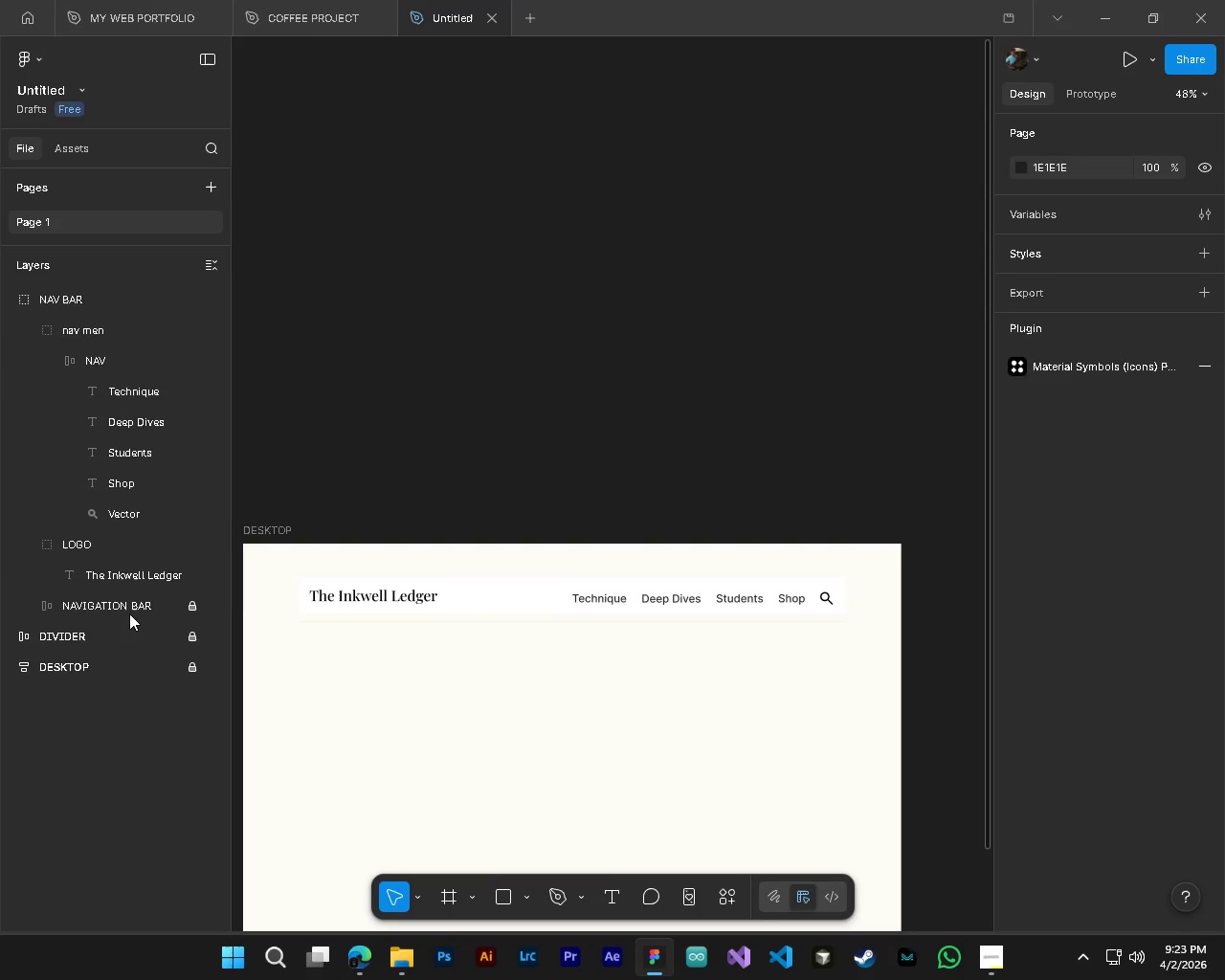 
left_click([108, 546])
 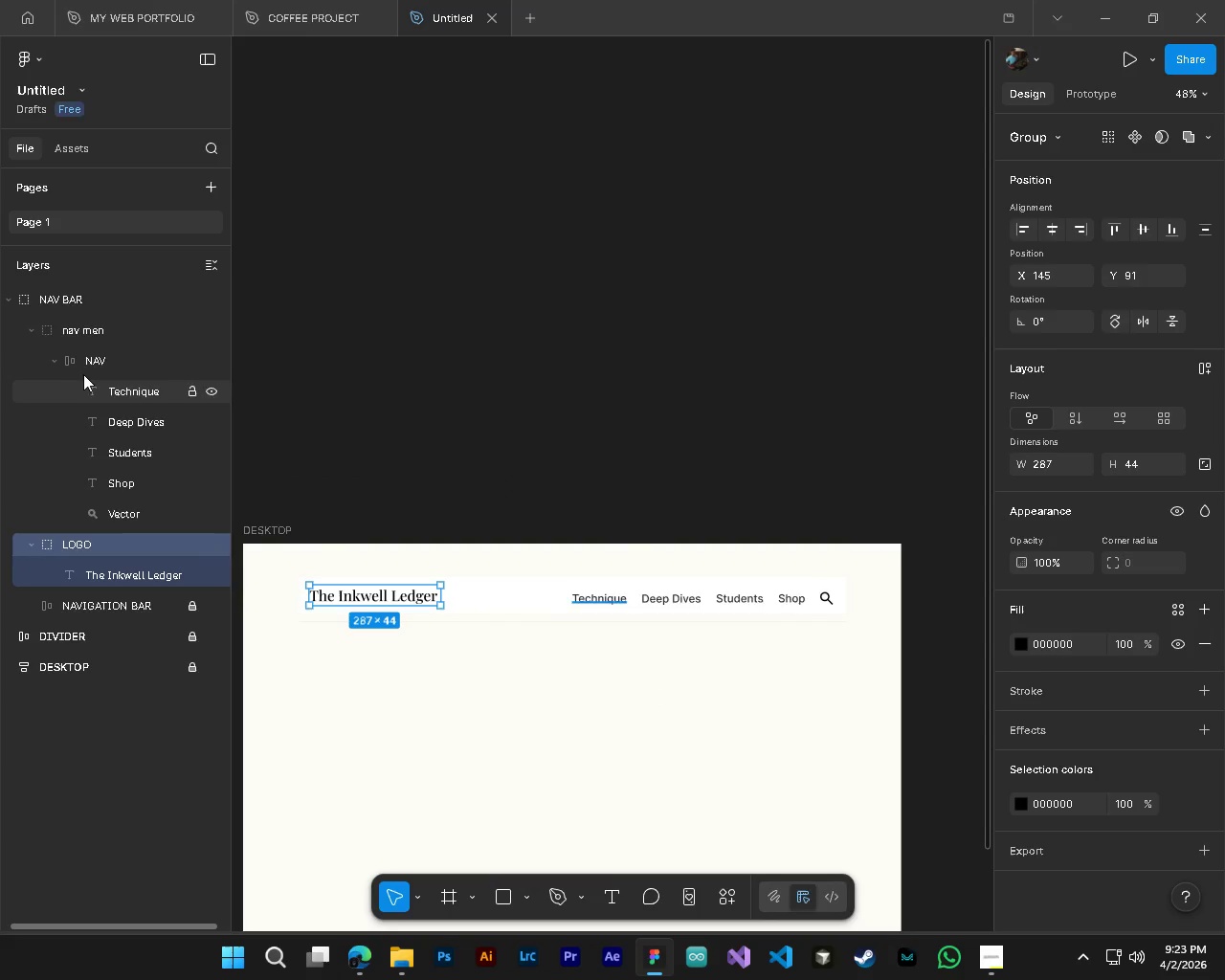 
hold_key(key=ShiftLeft, duration=0.8)
left_click([86, 360])
 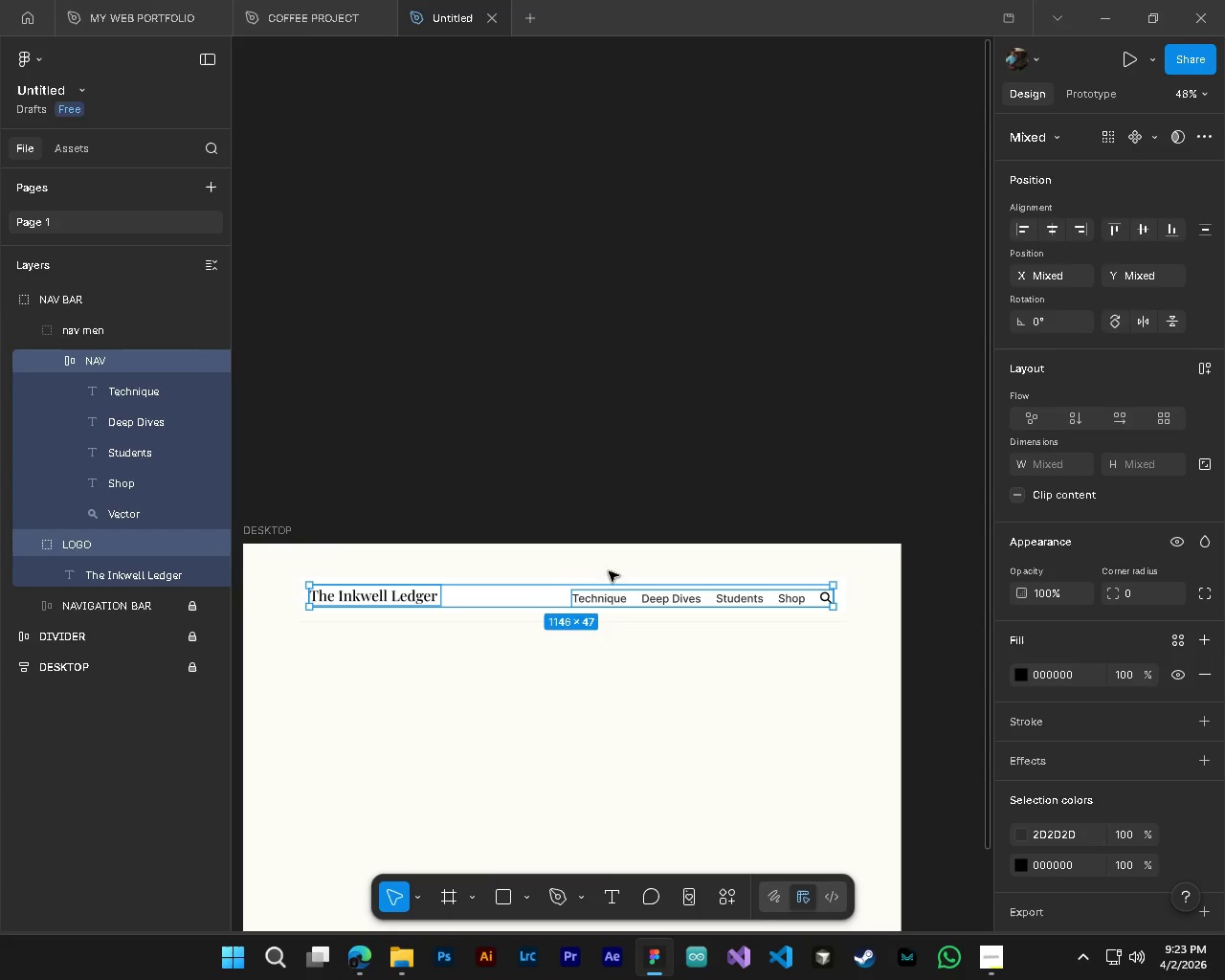 
hold_key(key=ShiftLeft, duration=1.08)
 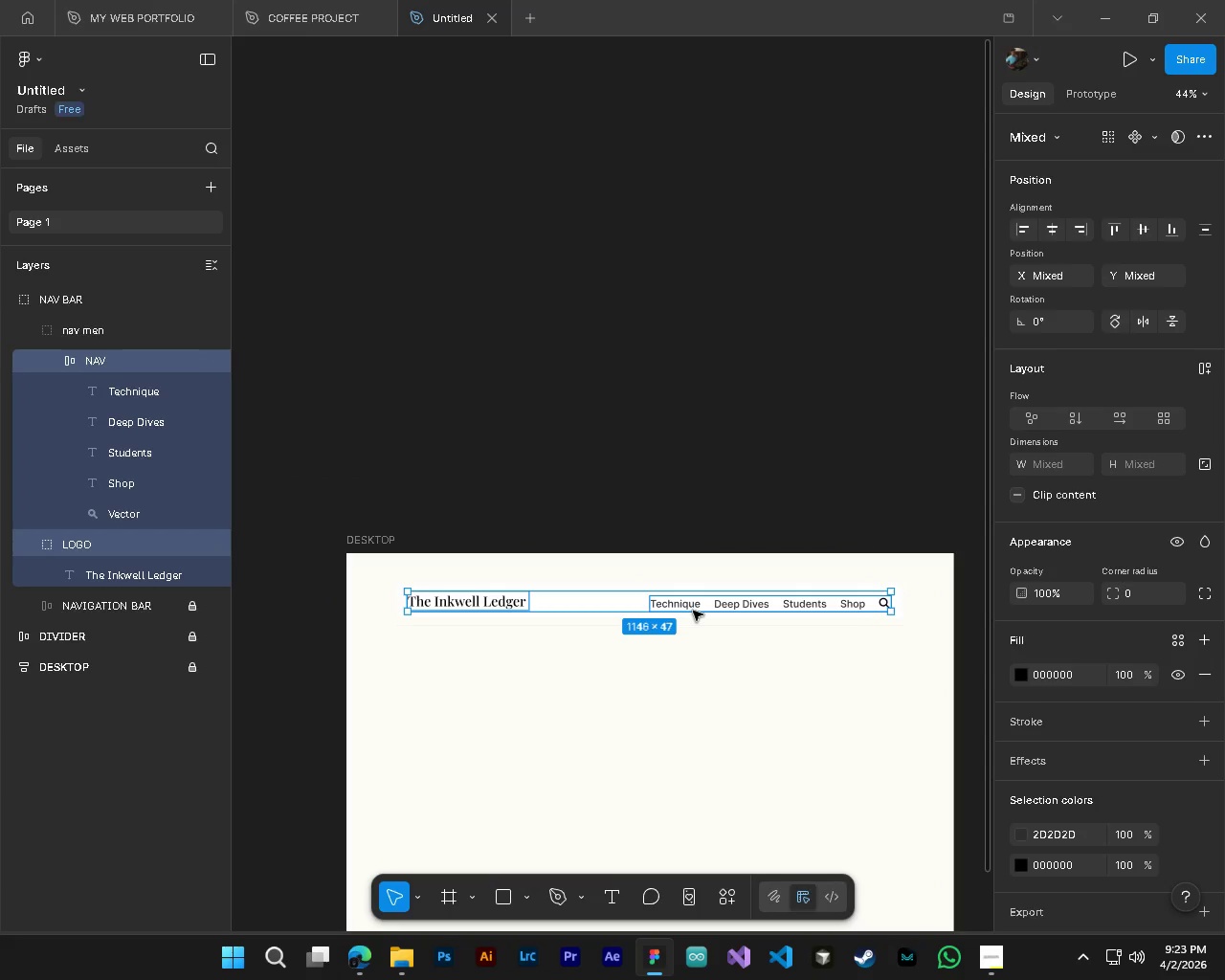 
key(Control+ControlLeft)
 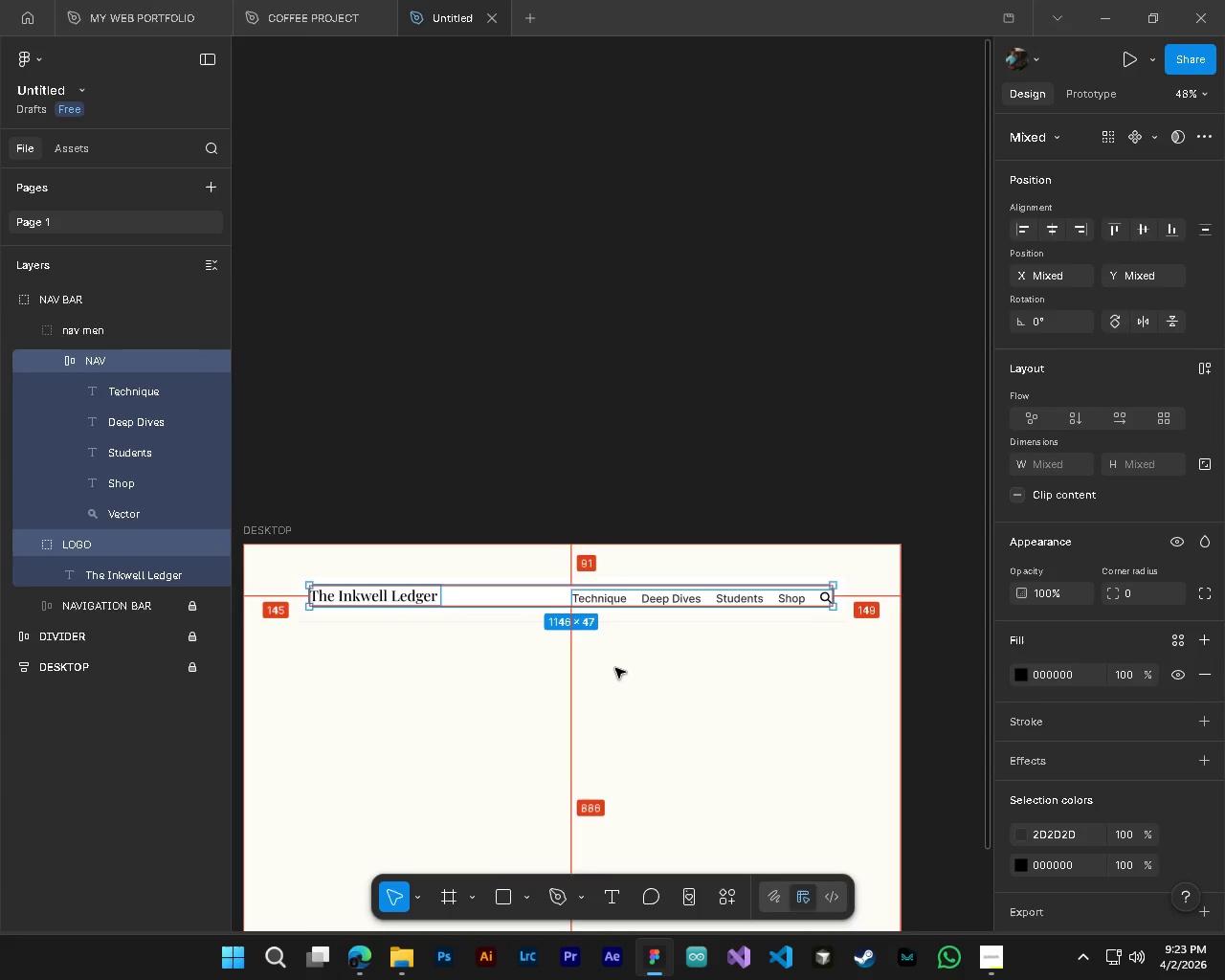 
key(Alt+Control+AltLeft)
 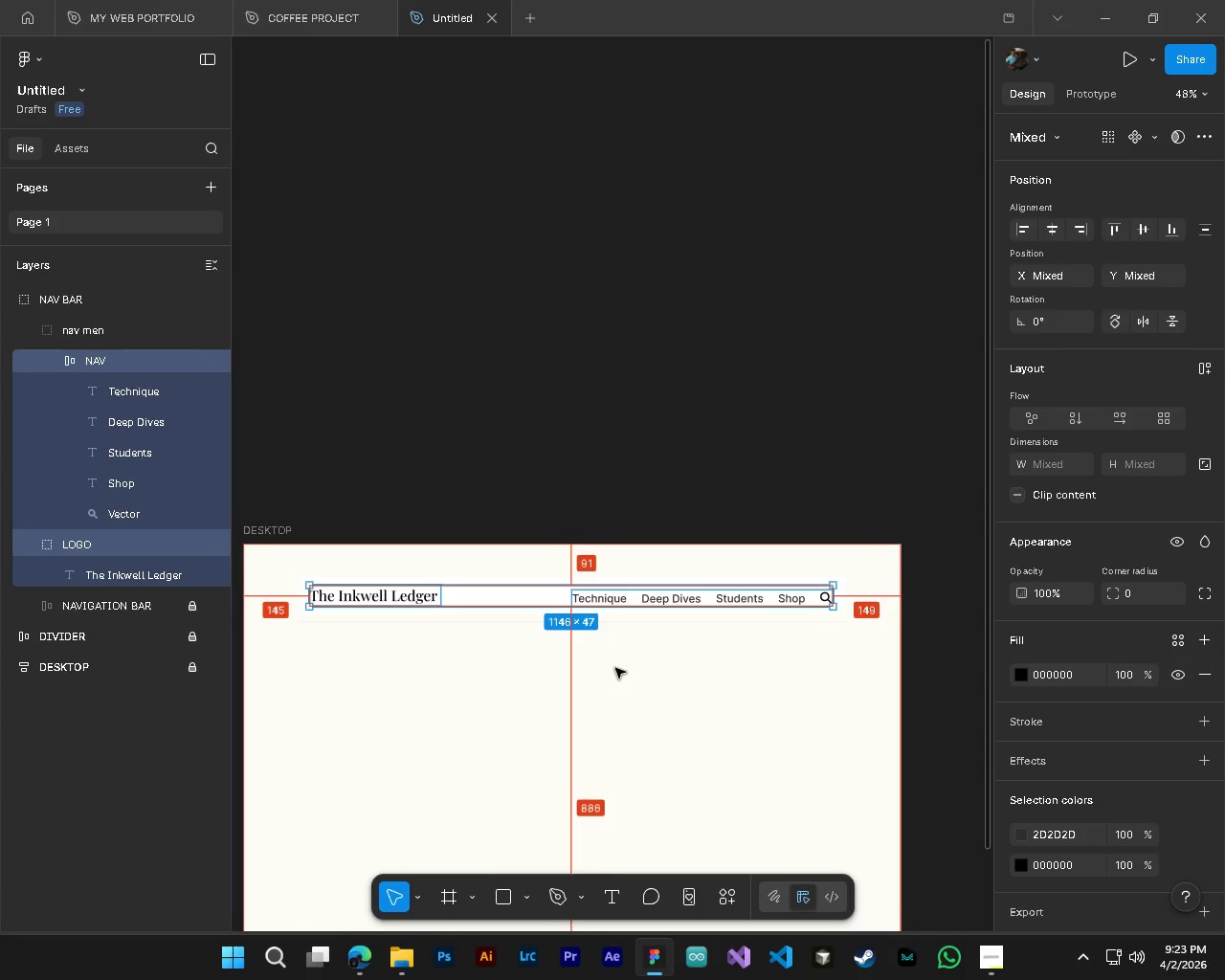 
scroll: coordinate [615, 668], scroll_direction: up, amount: 1.0
 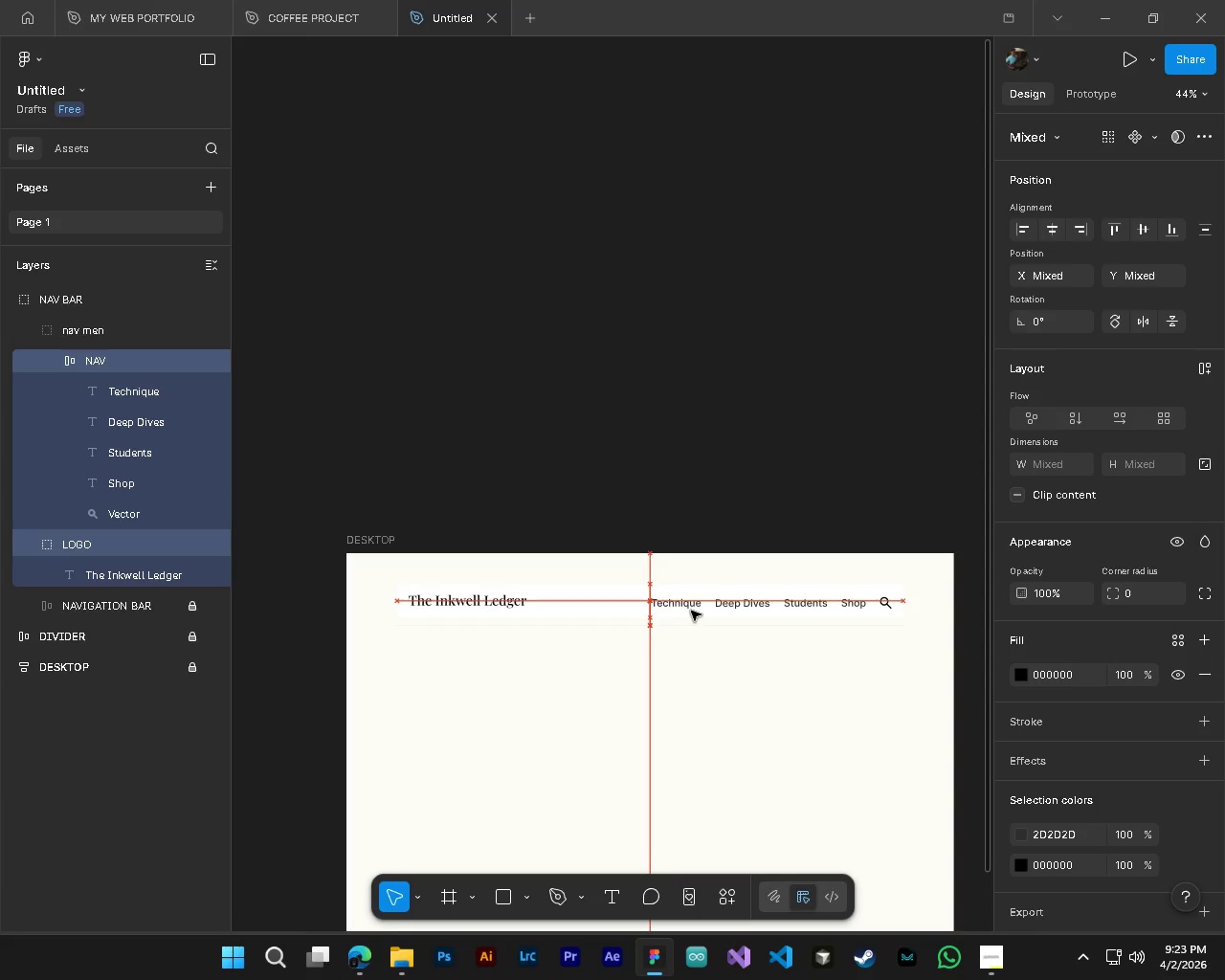 
left_click([730, 671])
 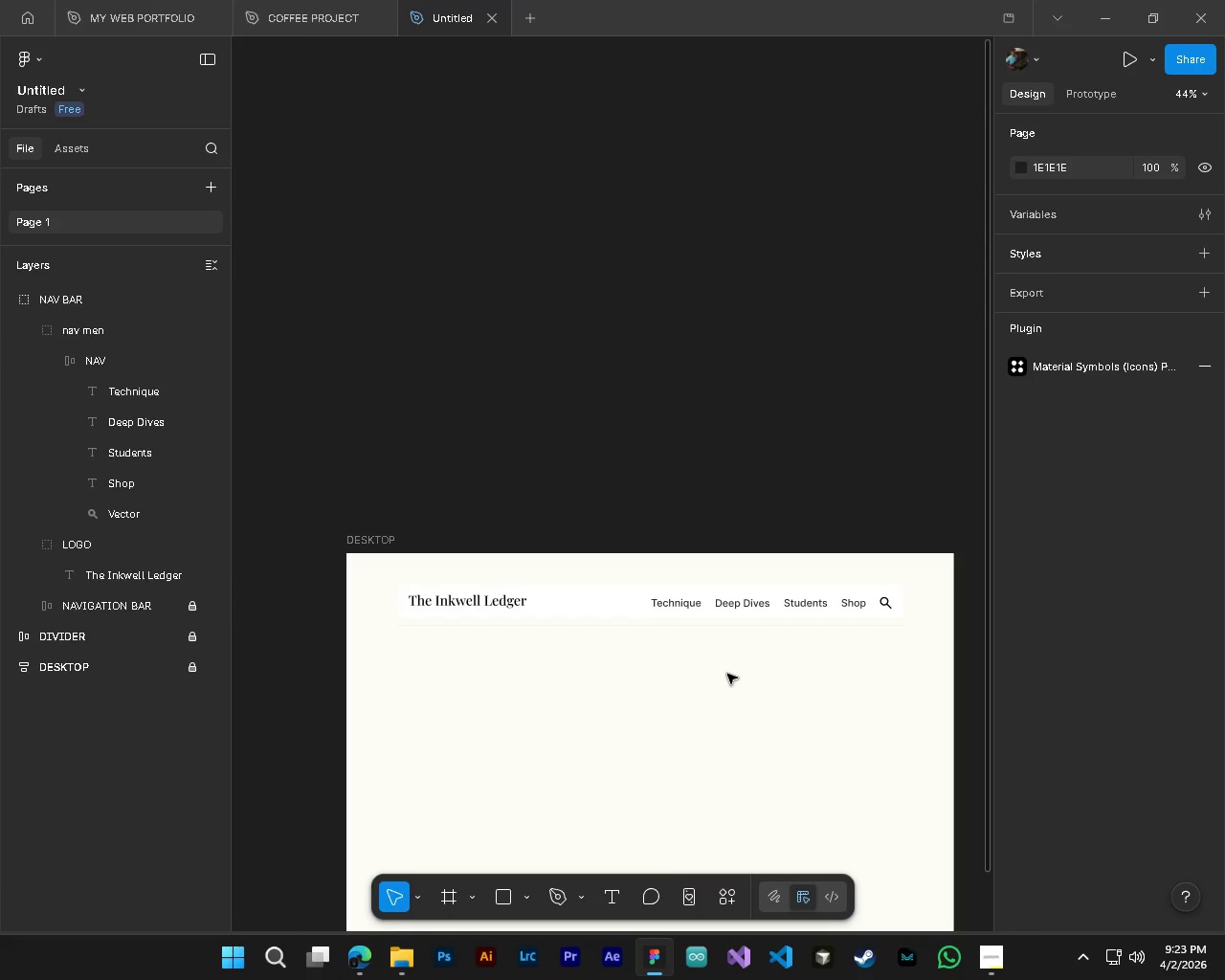 
hold_key(key=ControlLeft, duration=1.17)
hold_key(key=AltLeft, duration=1.14)
scroll: coordinate [630, 661], scroll_direction: down, amount: 6.0
 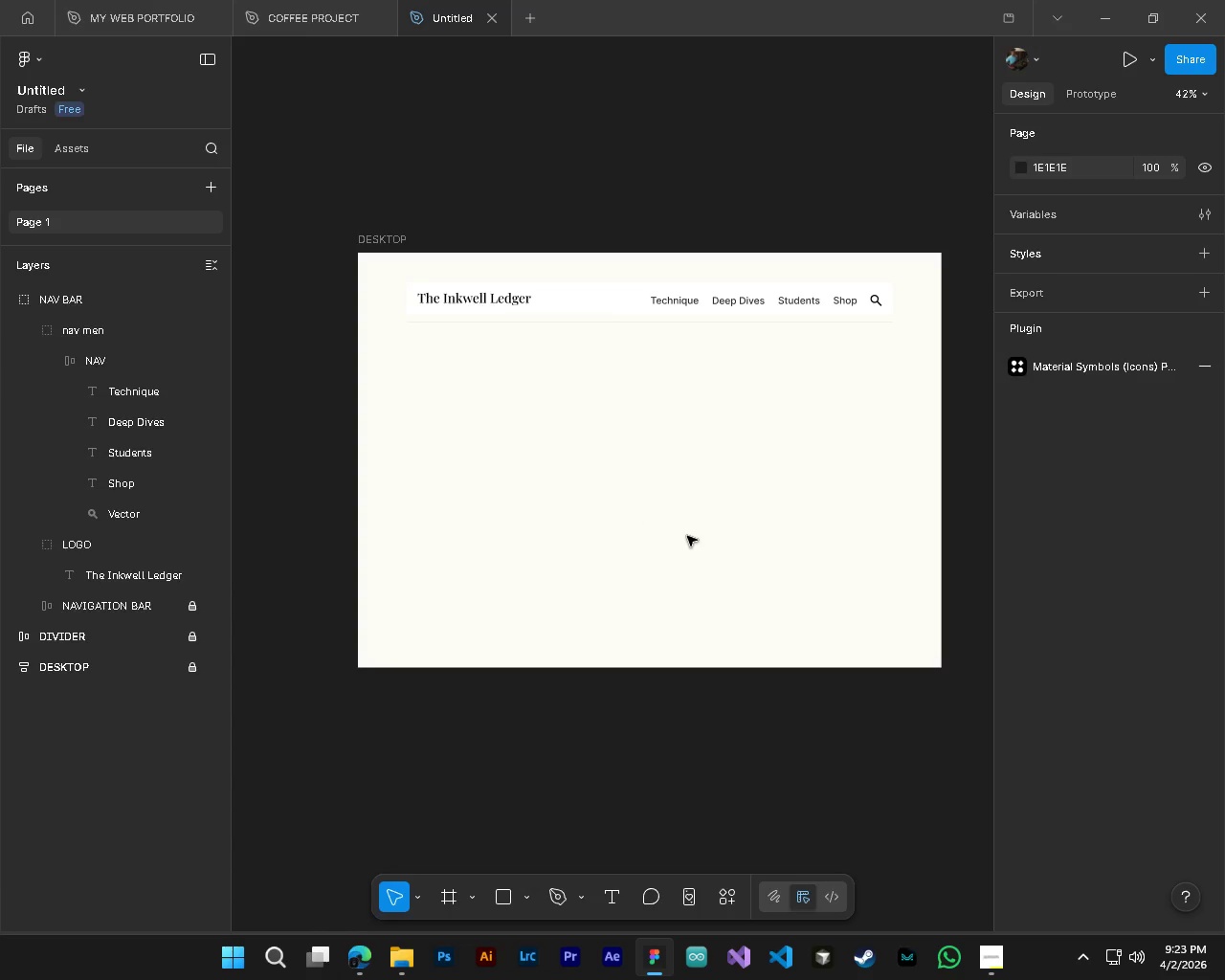 
key(Control+S)
 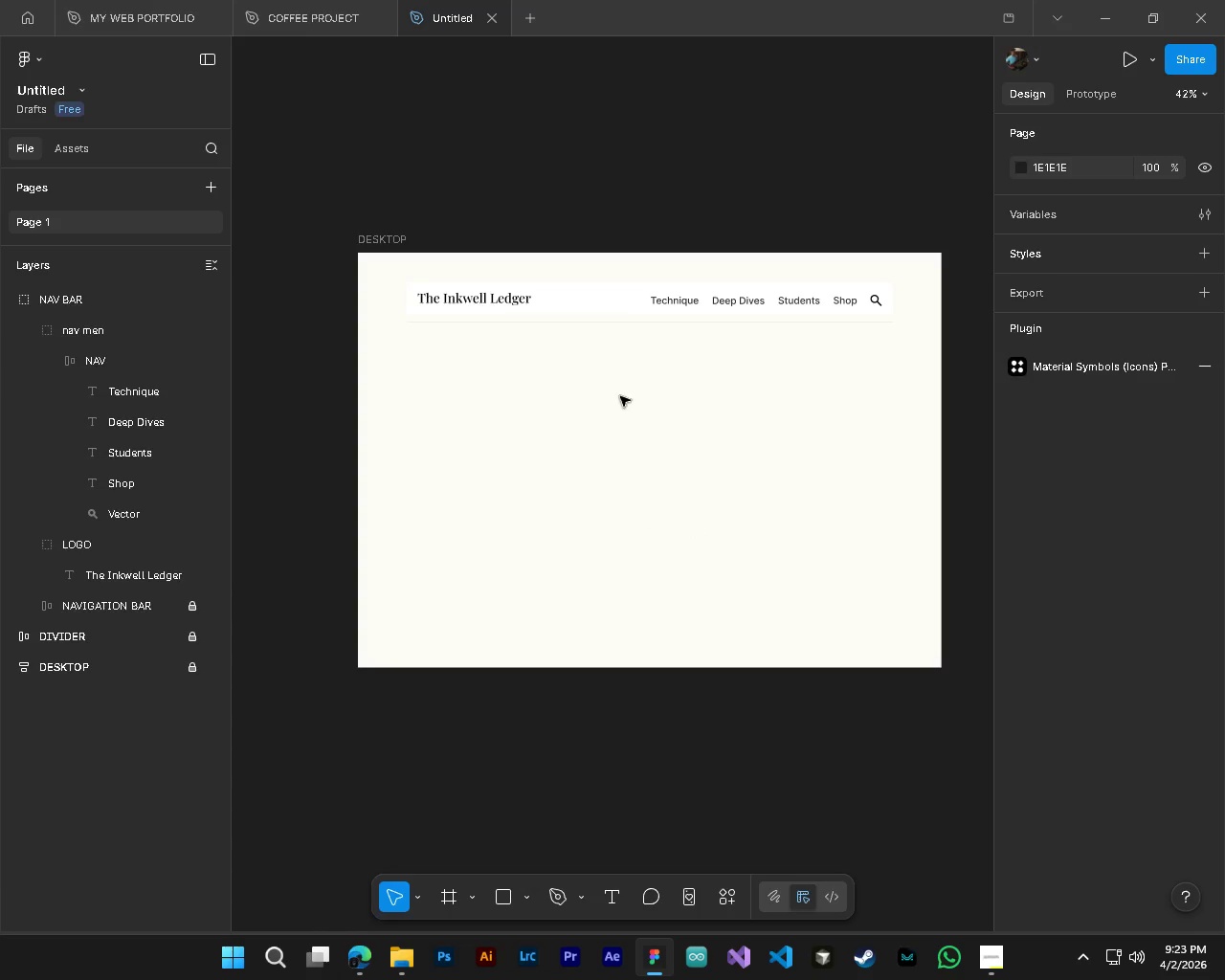 
hold_key(key=AltLeft, duration=0.53)
 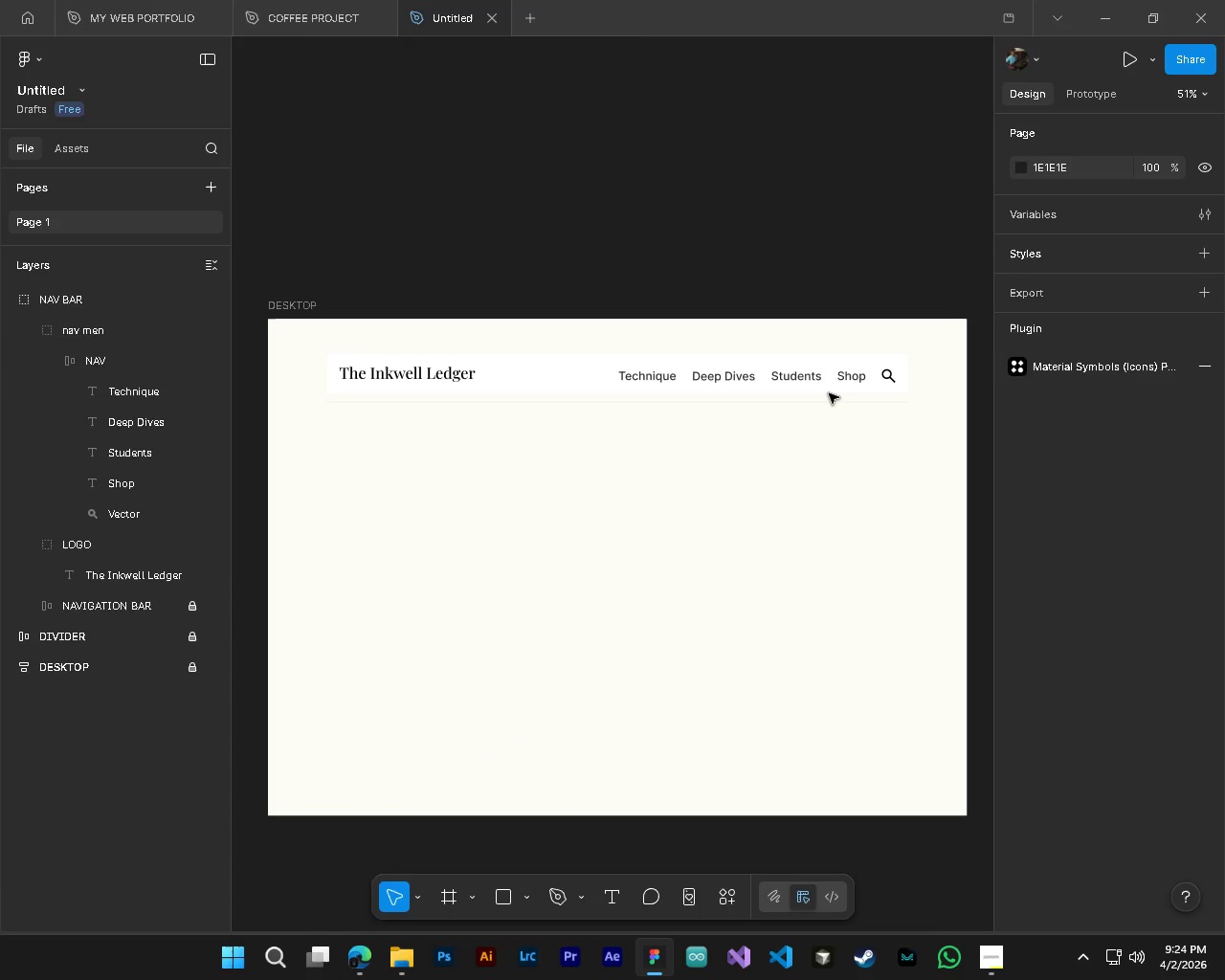 
hold_key(key=ControlLeft, duration=0.55)
 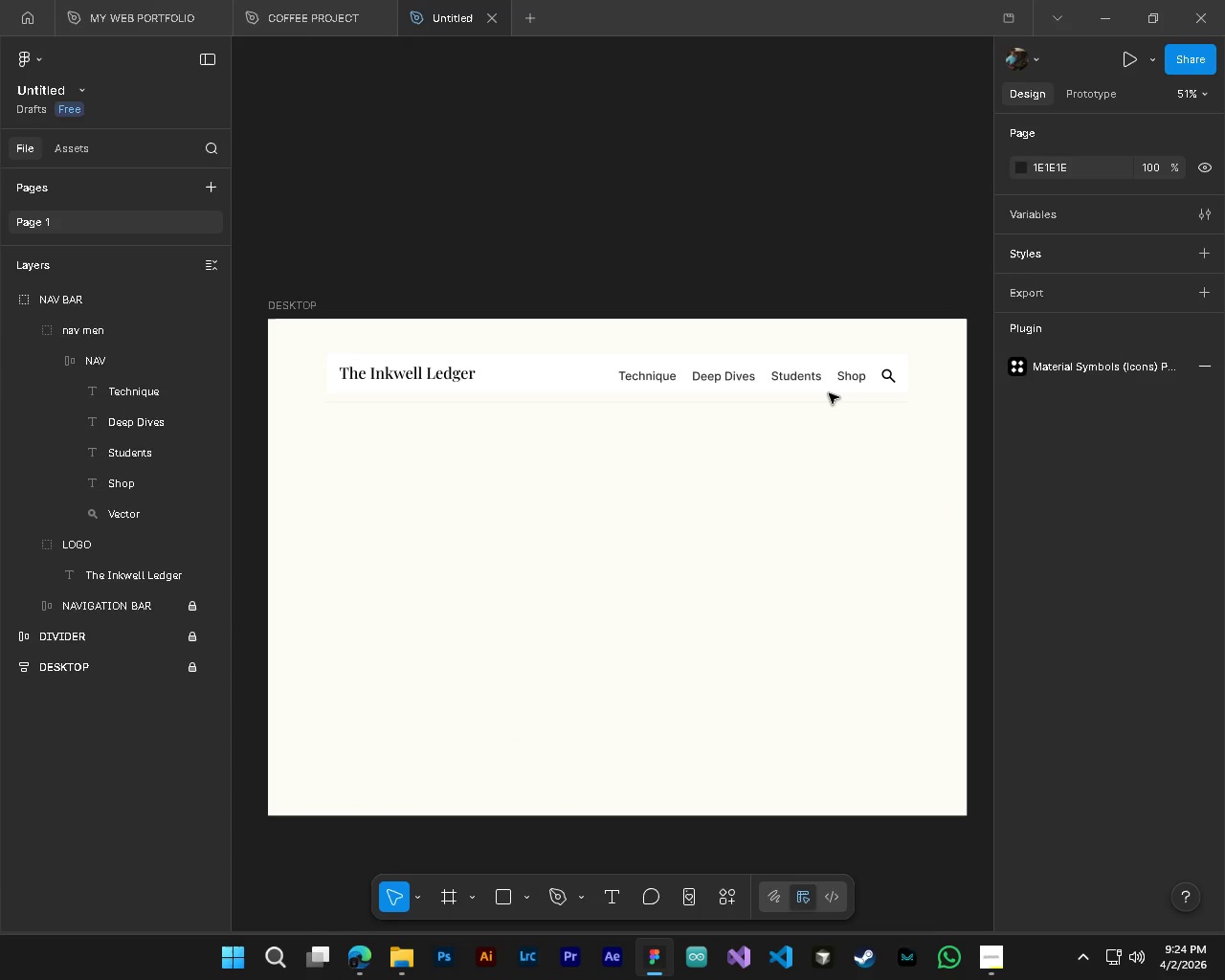 
scroll: coordinate [592, 259], scroll_direction: up, amount: 3.0
 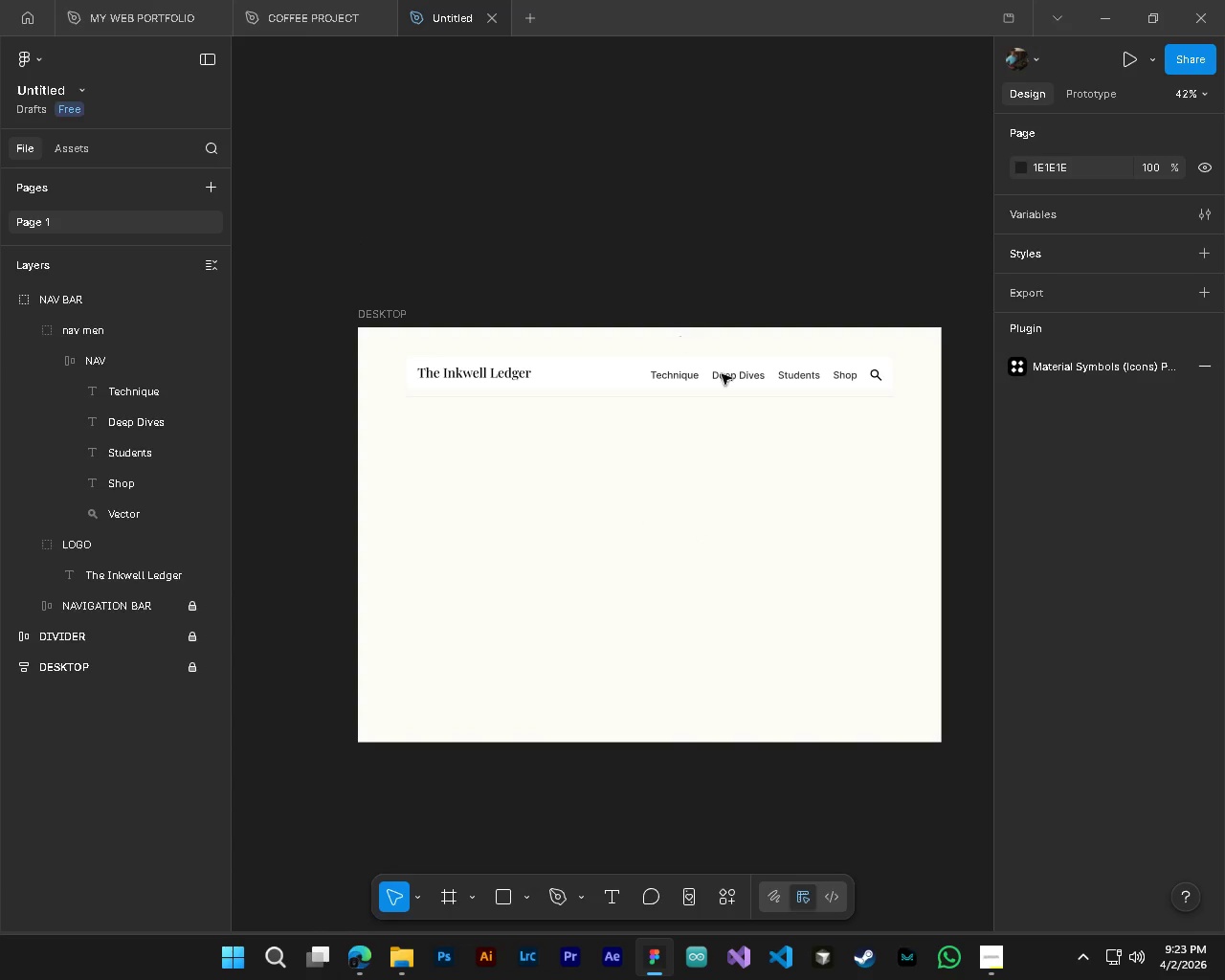 
hold_key(key=ControlLeft, duration=0.56)
 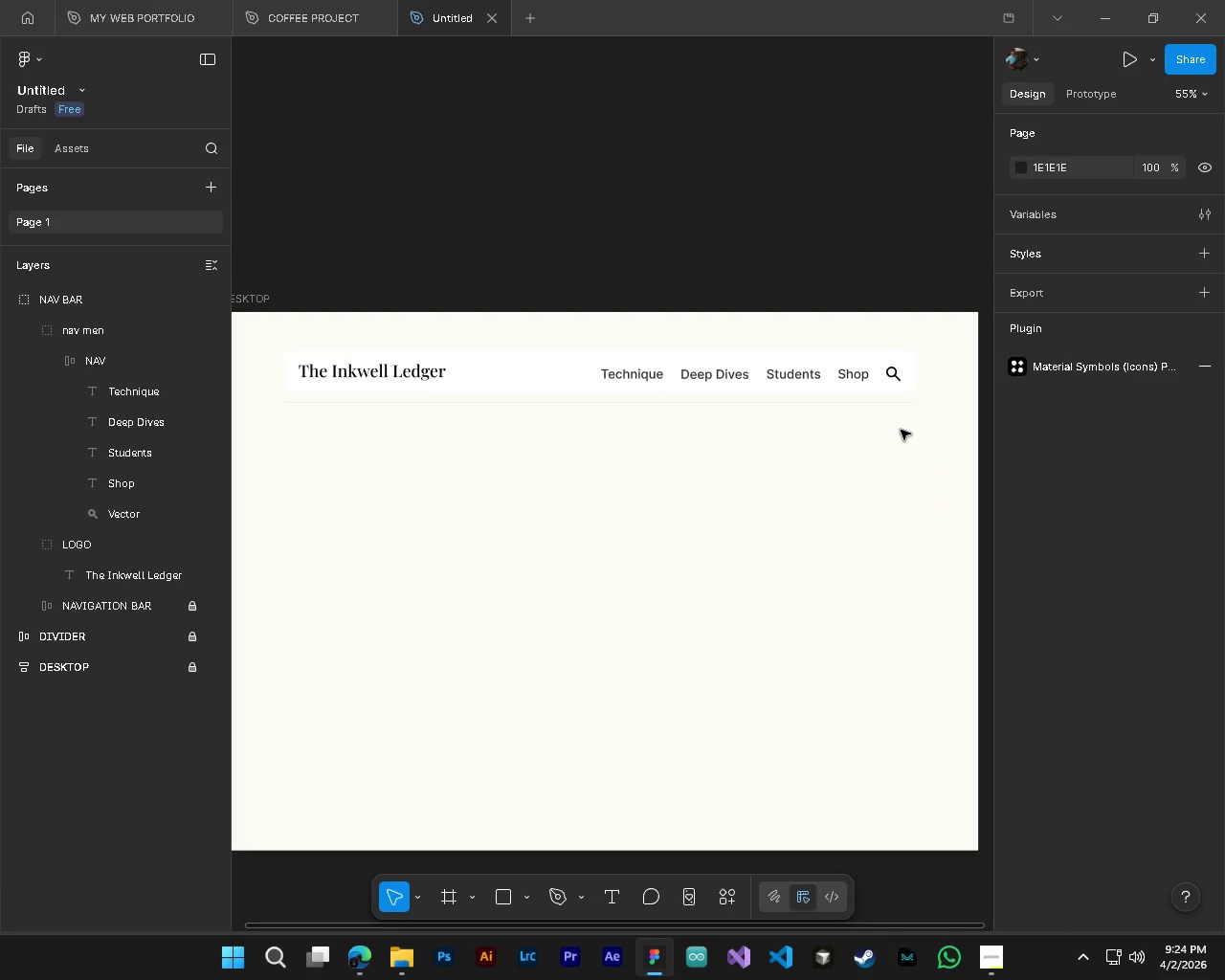 
key(Alt+Control+AltLeft)
 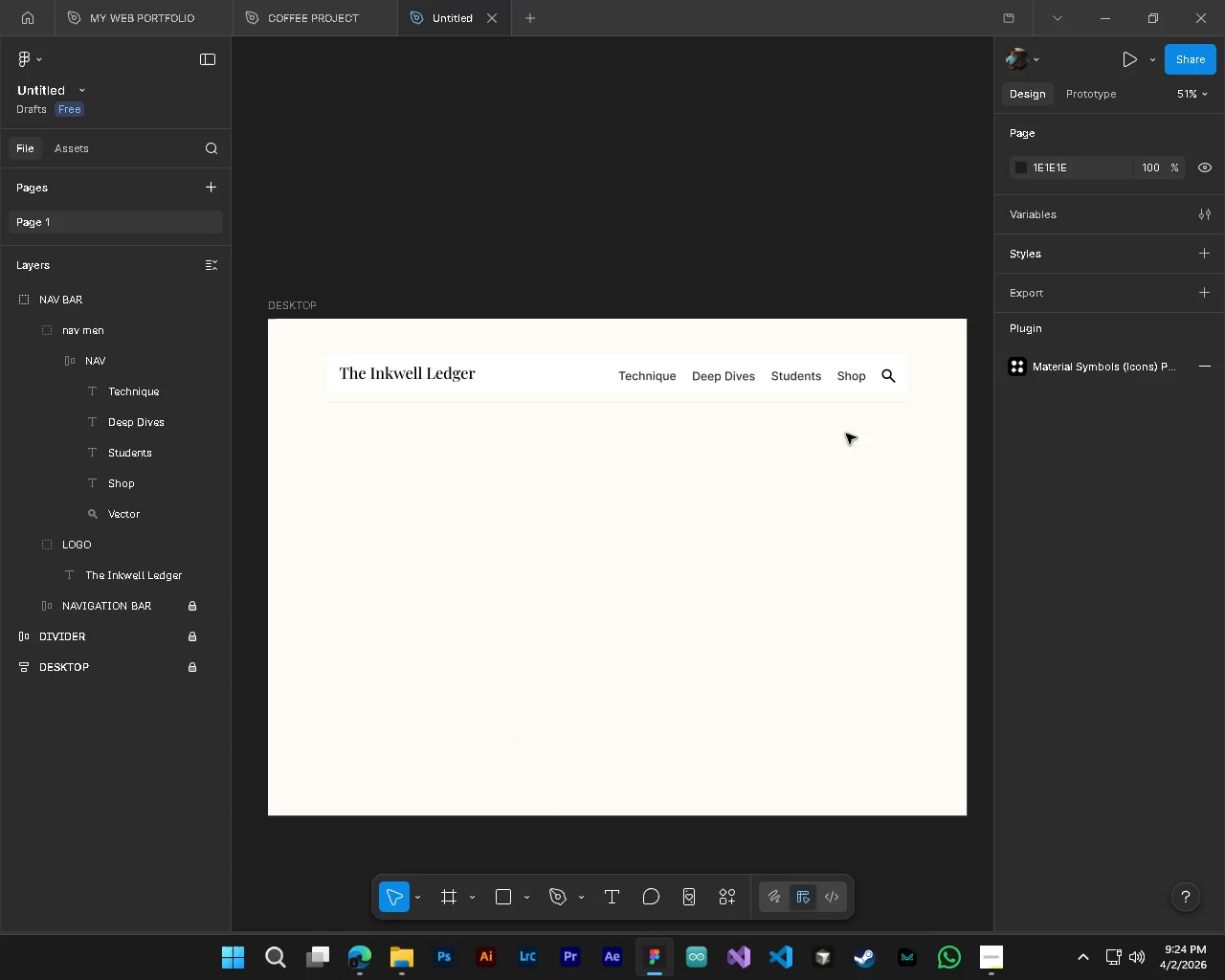 
hold_key(key=AltLeft, duration=0.55)
 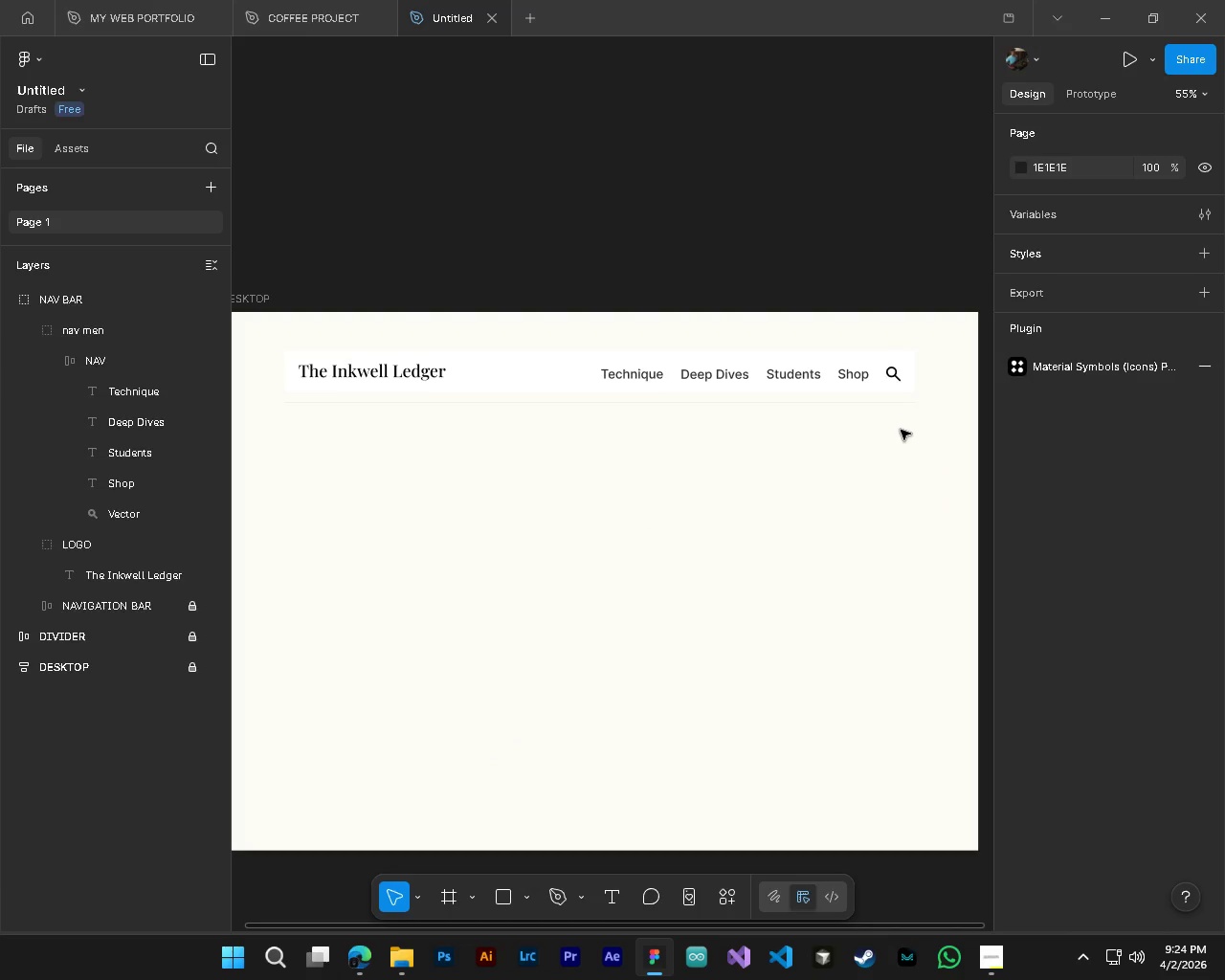 
scroll: coordinate [809, 374], scroll_direction: up, amount: 3.0
 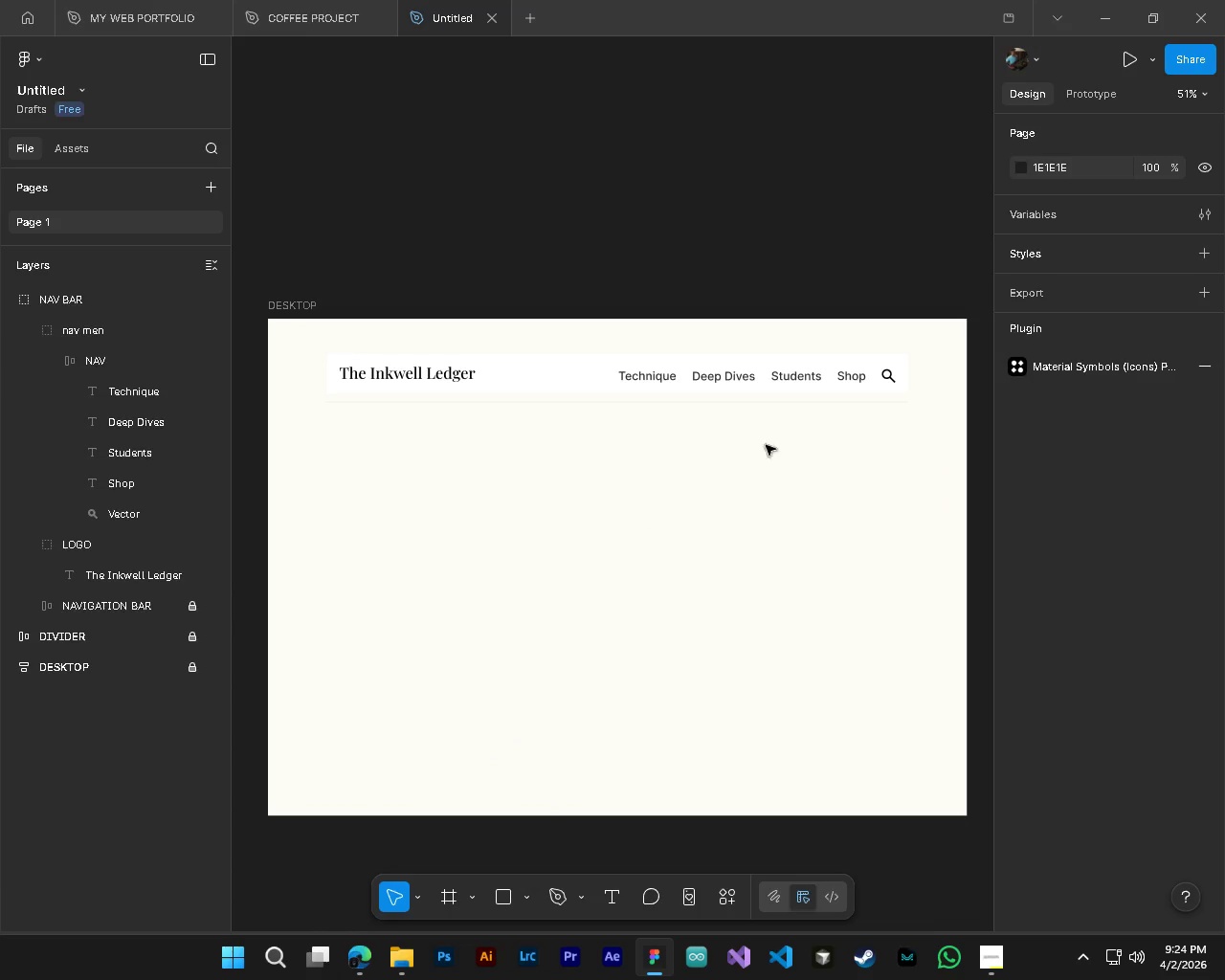 
key(Shift+ShiftLeft)
 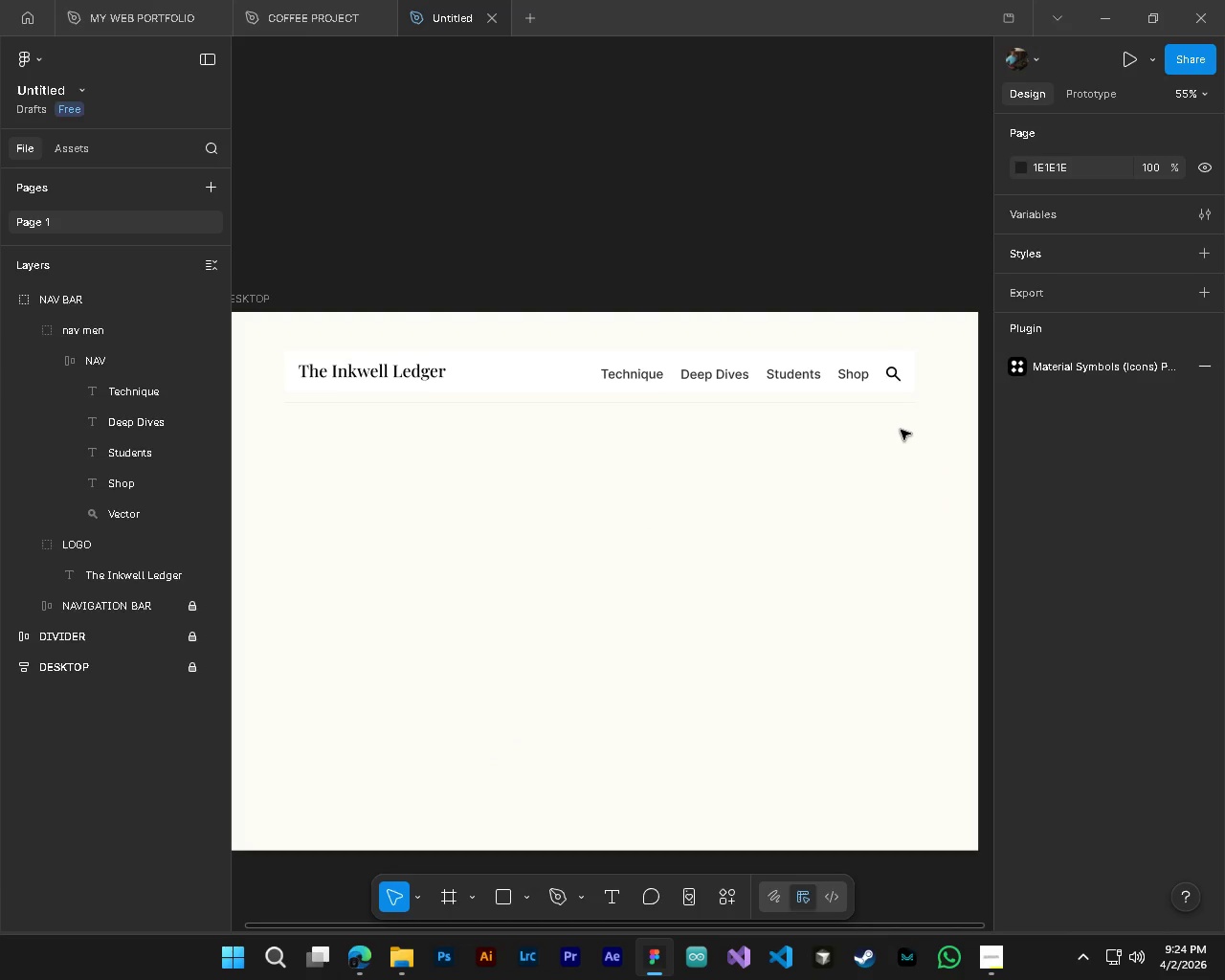 
scroll: coordinate [829, 393], scroll_direction: up, amount: 2.0
 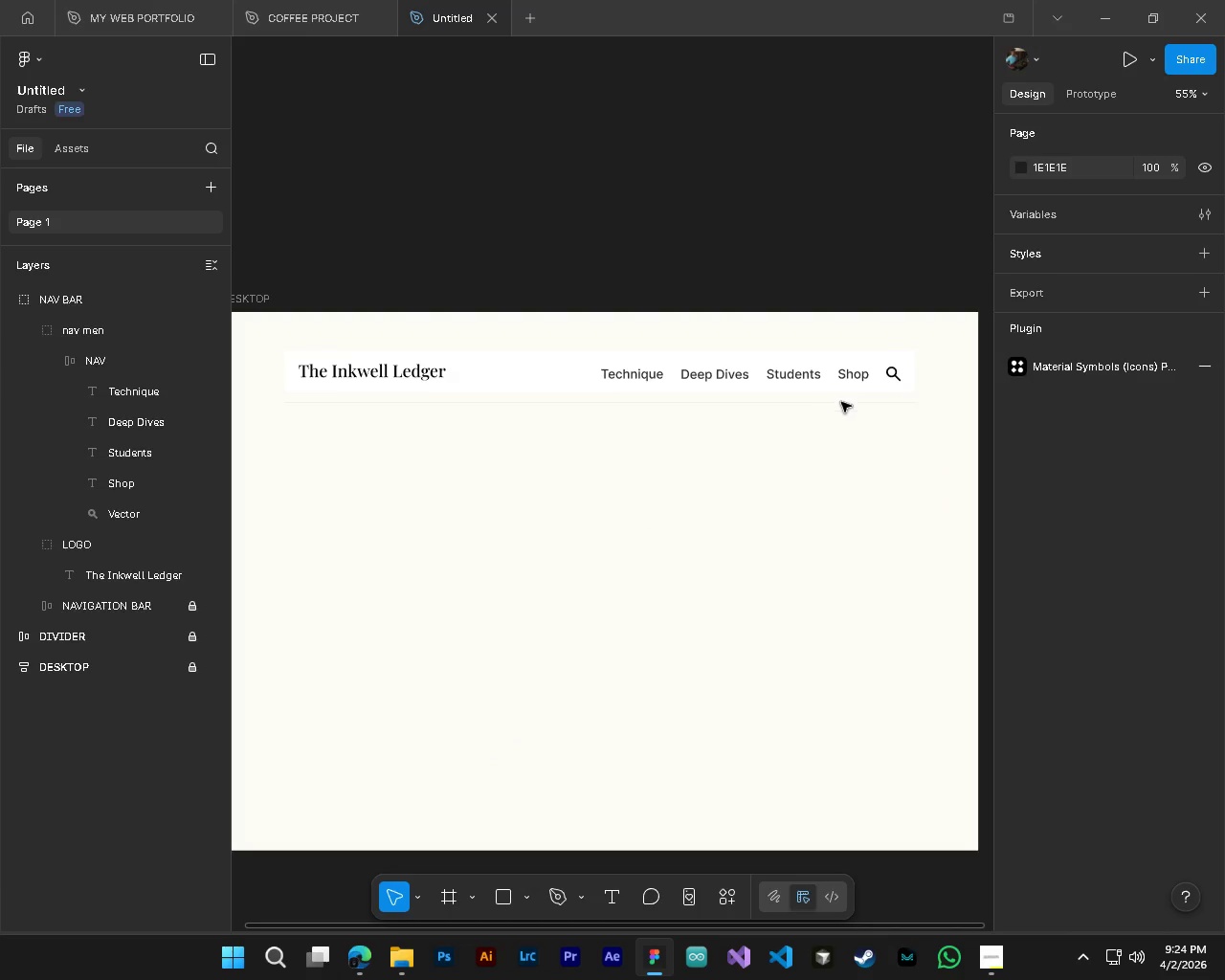 
hold_key(key=AltLeft, duration=1.55)
hold_key(key=ControlLeft, duration=1.5)
scroll: coordinate [891, 412], scroll_direction: up, amount: 3.0
 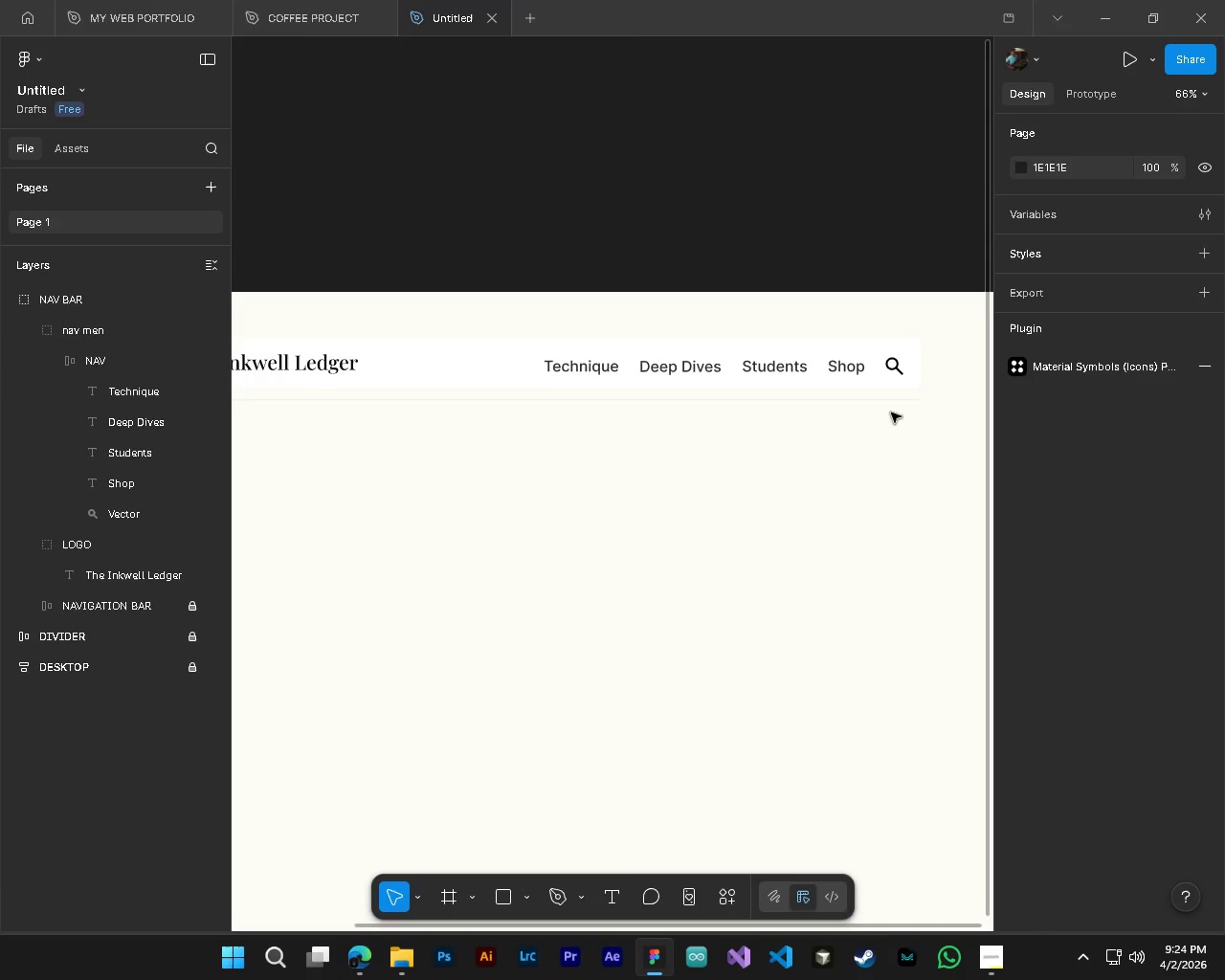 
key(Alt+Control+ControlLeft)
 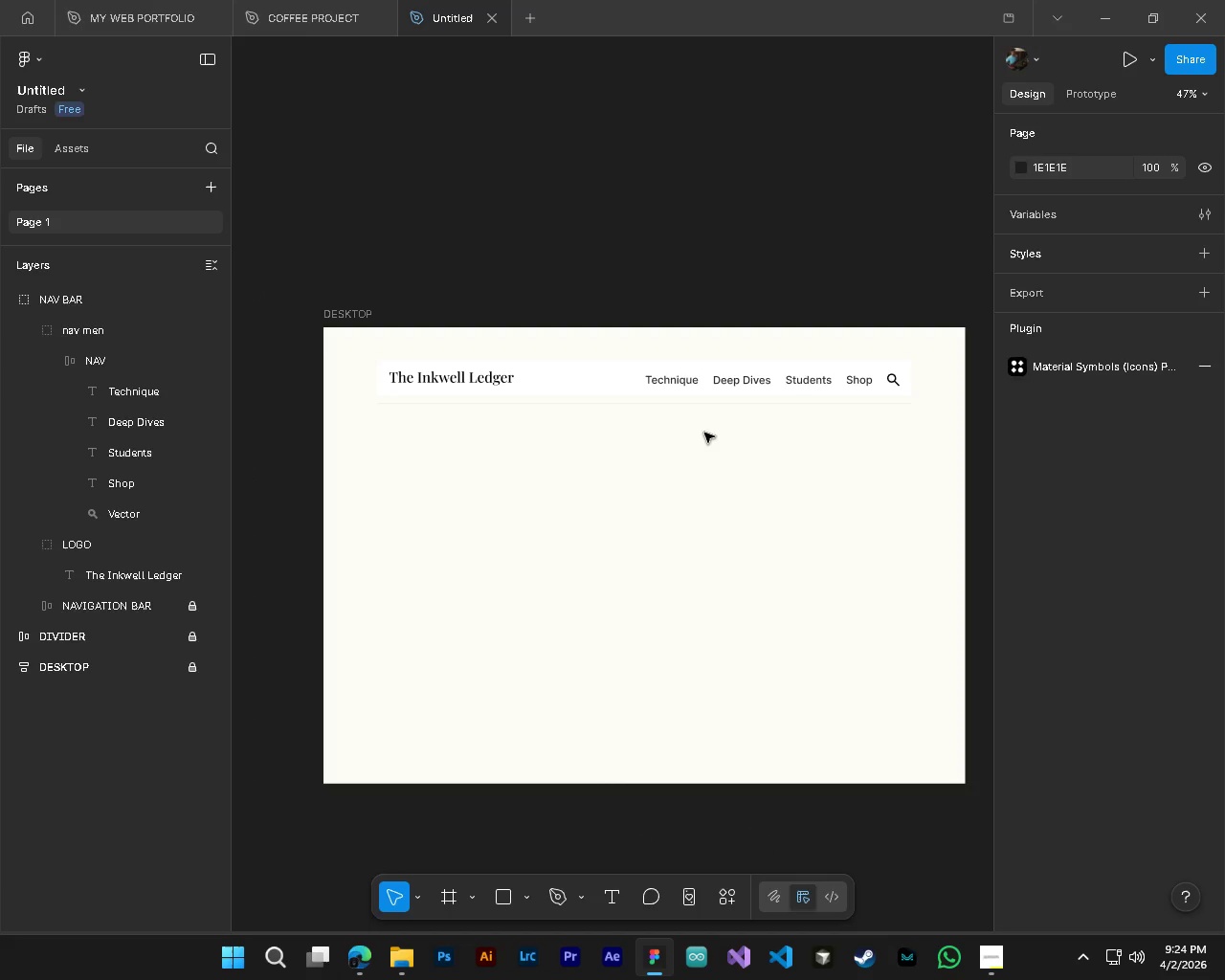 
scroll: coordinate [891, 412], scroll_direction: down, amount: 4.0
 